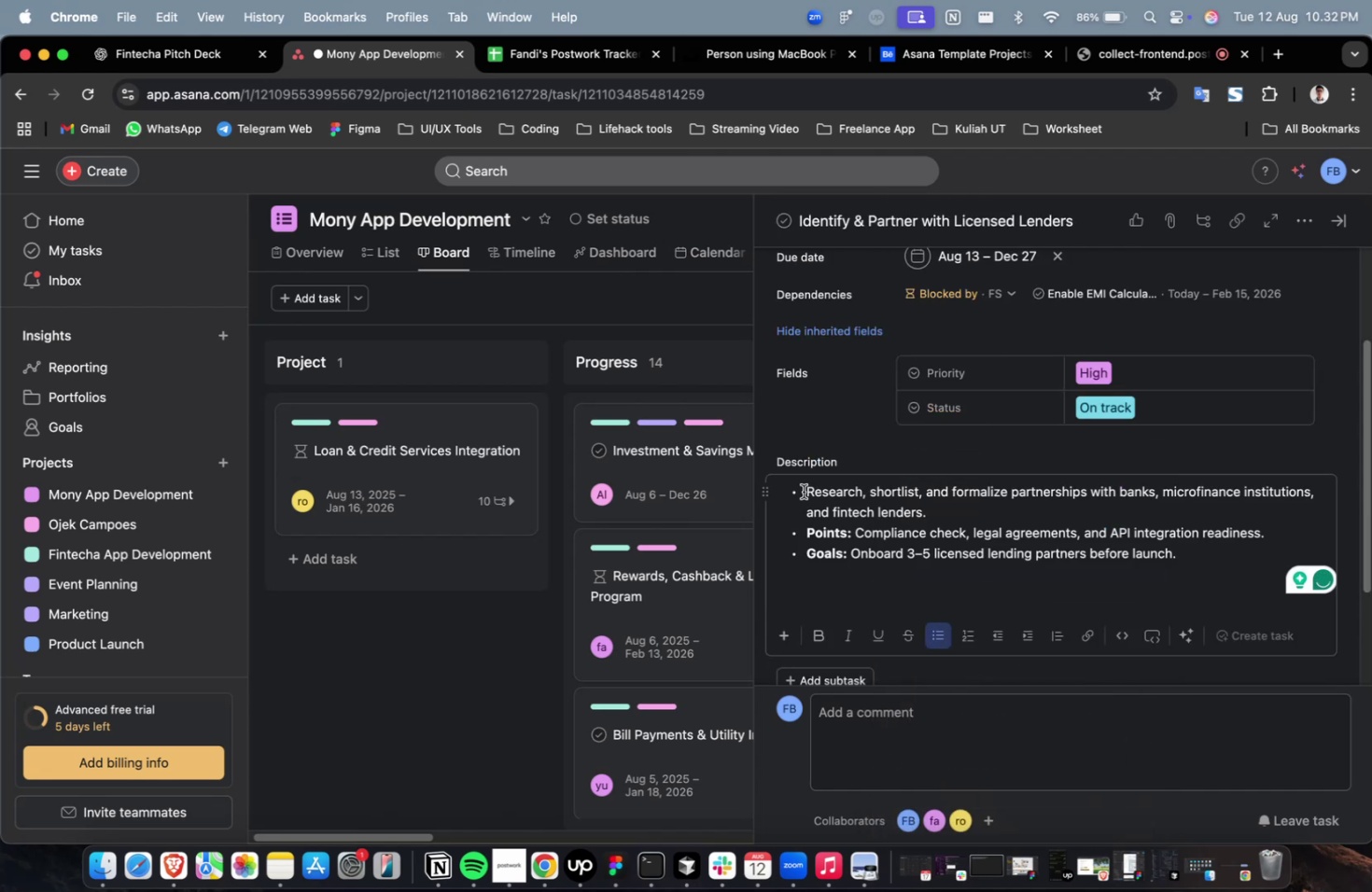 
key(Backspace)
 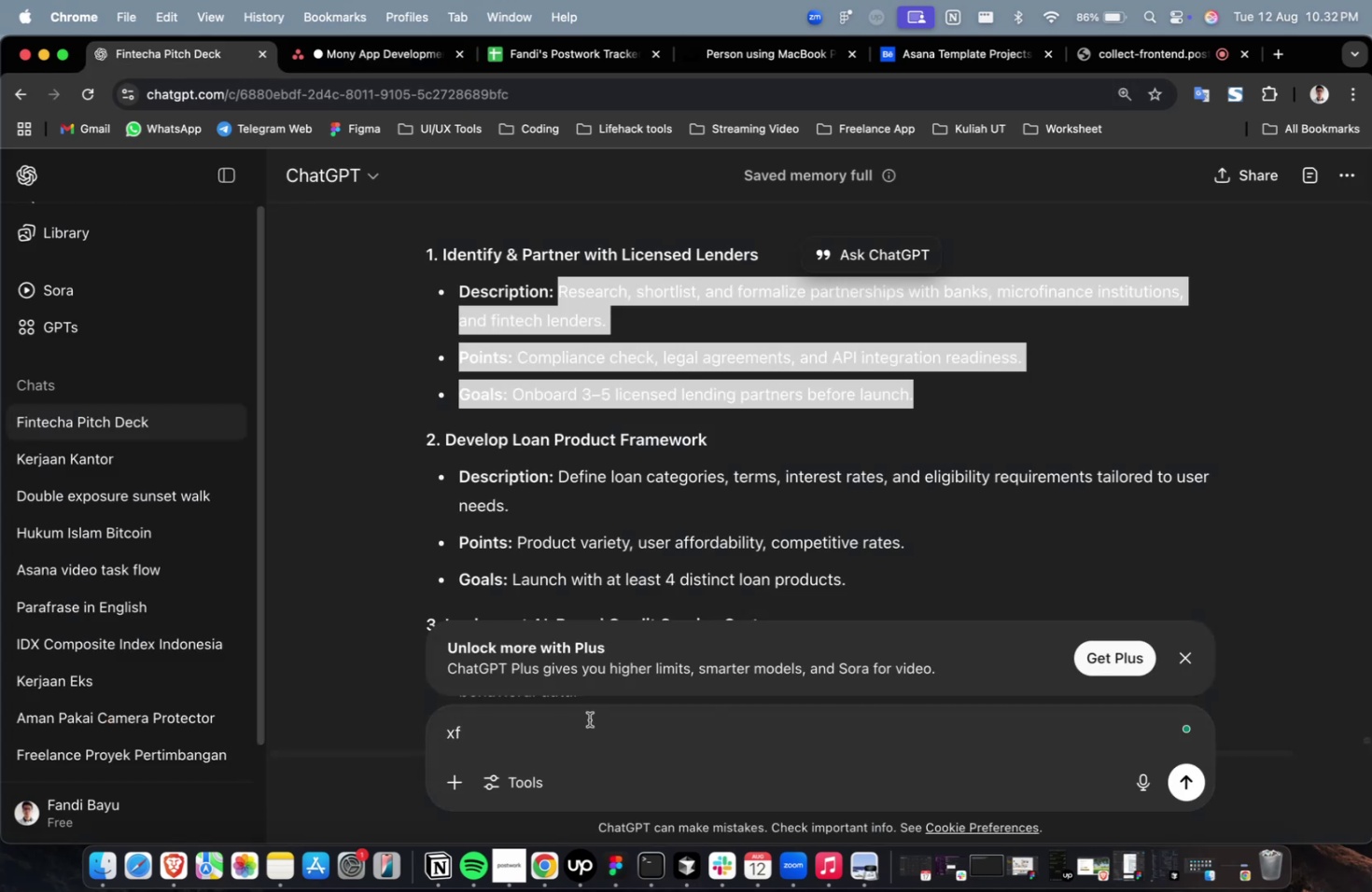 
type(please create 3 main task again)
 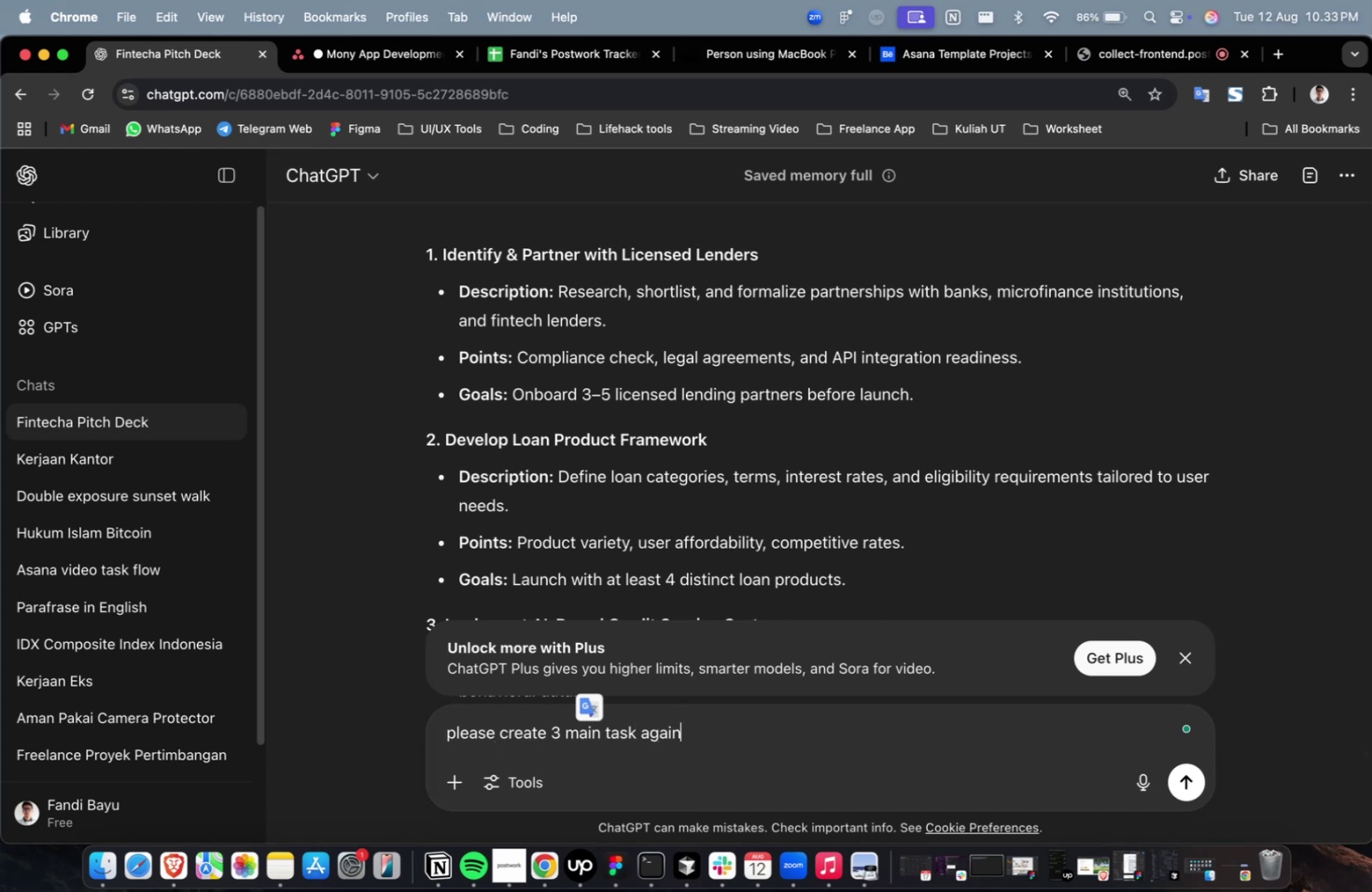 
key(Enter)
 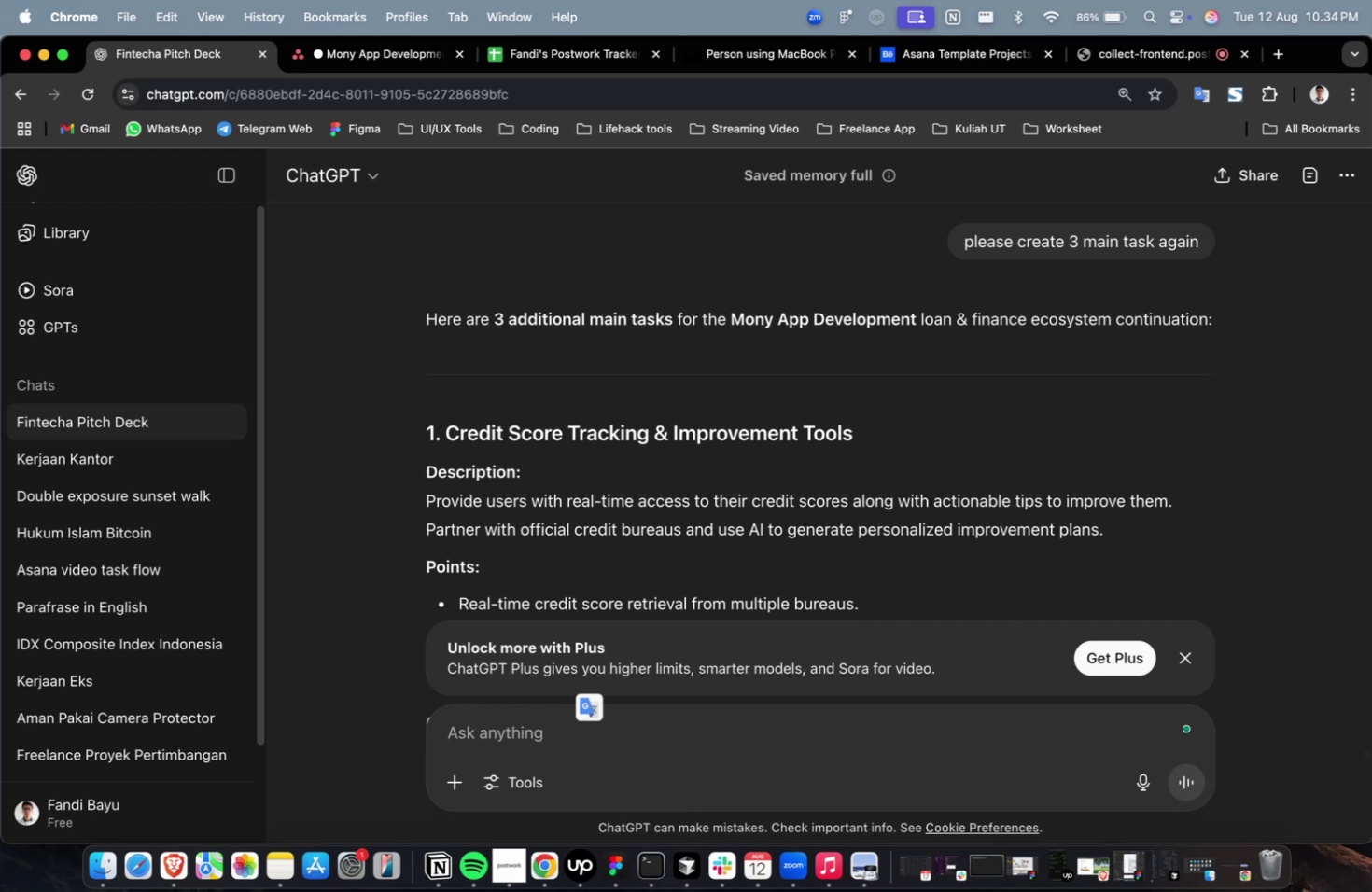 
wait(110.83)
 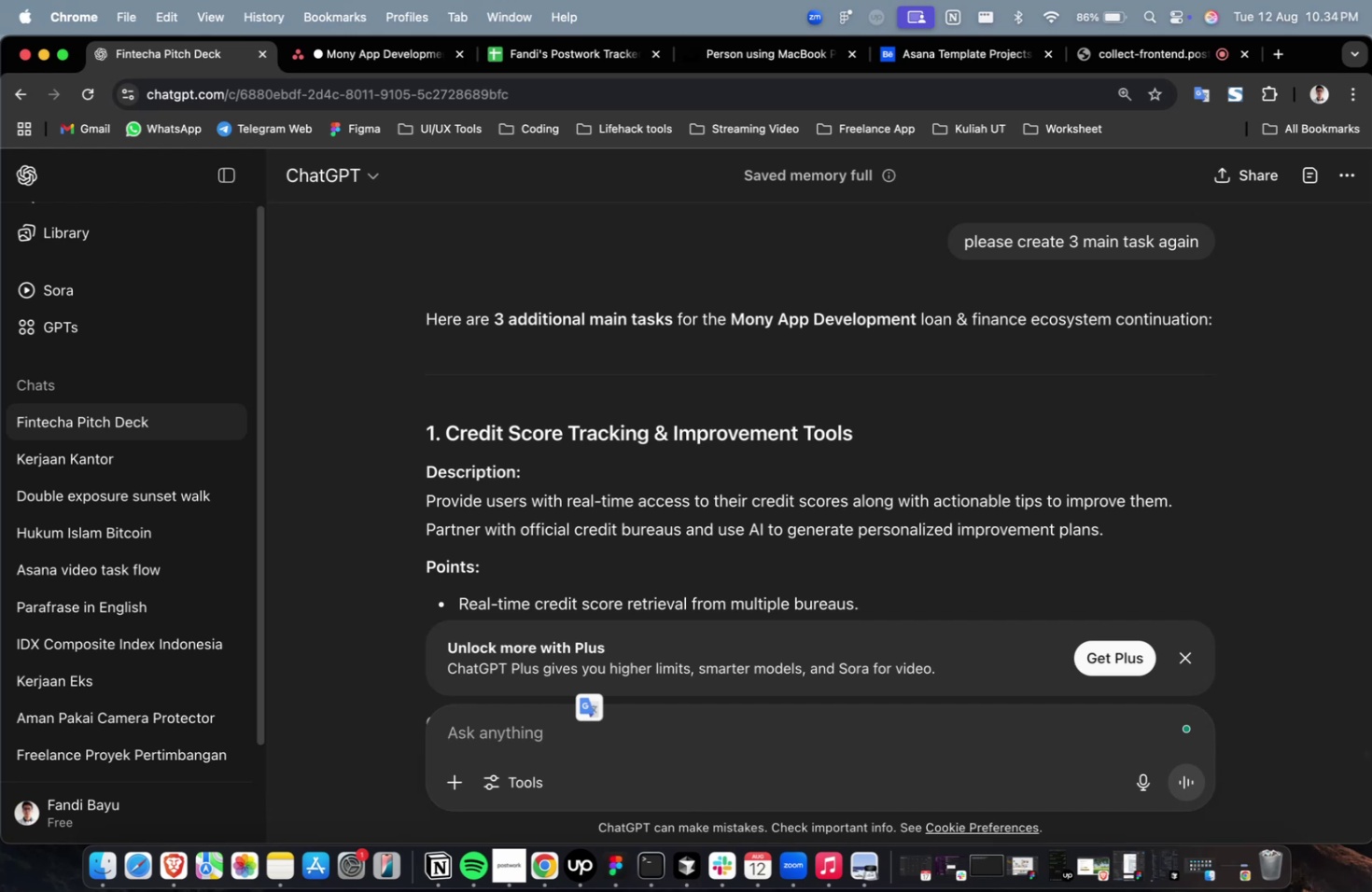 
left_click_drag(start_coordinate=[880, 427], to_coordinate=[449, 434])
 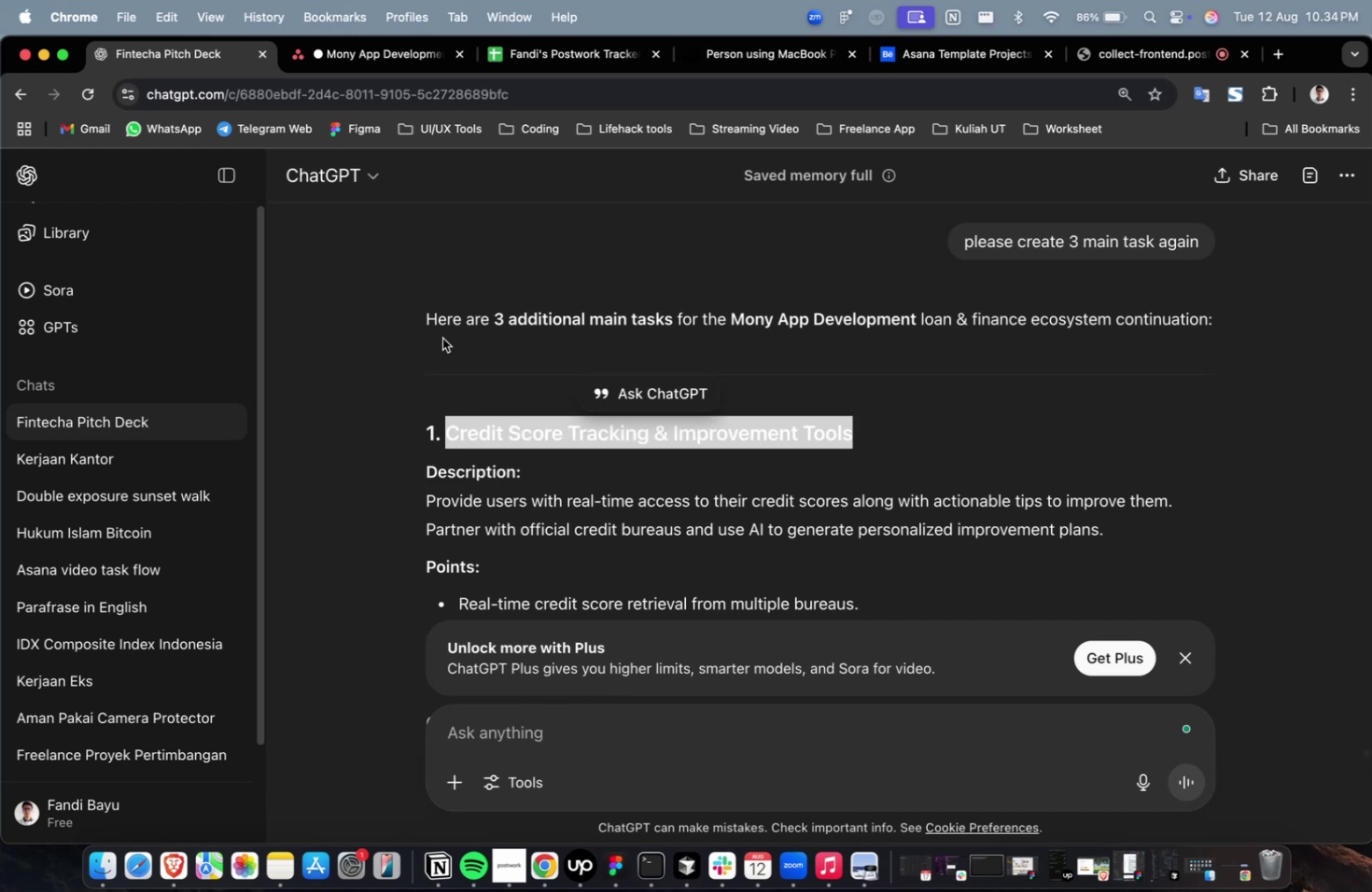 
key(Meta+CommandLeft)
 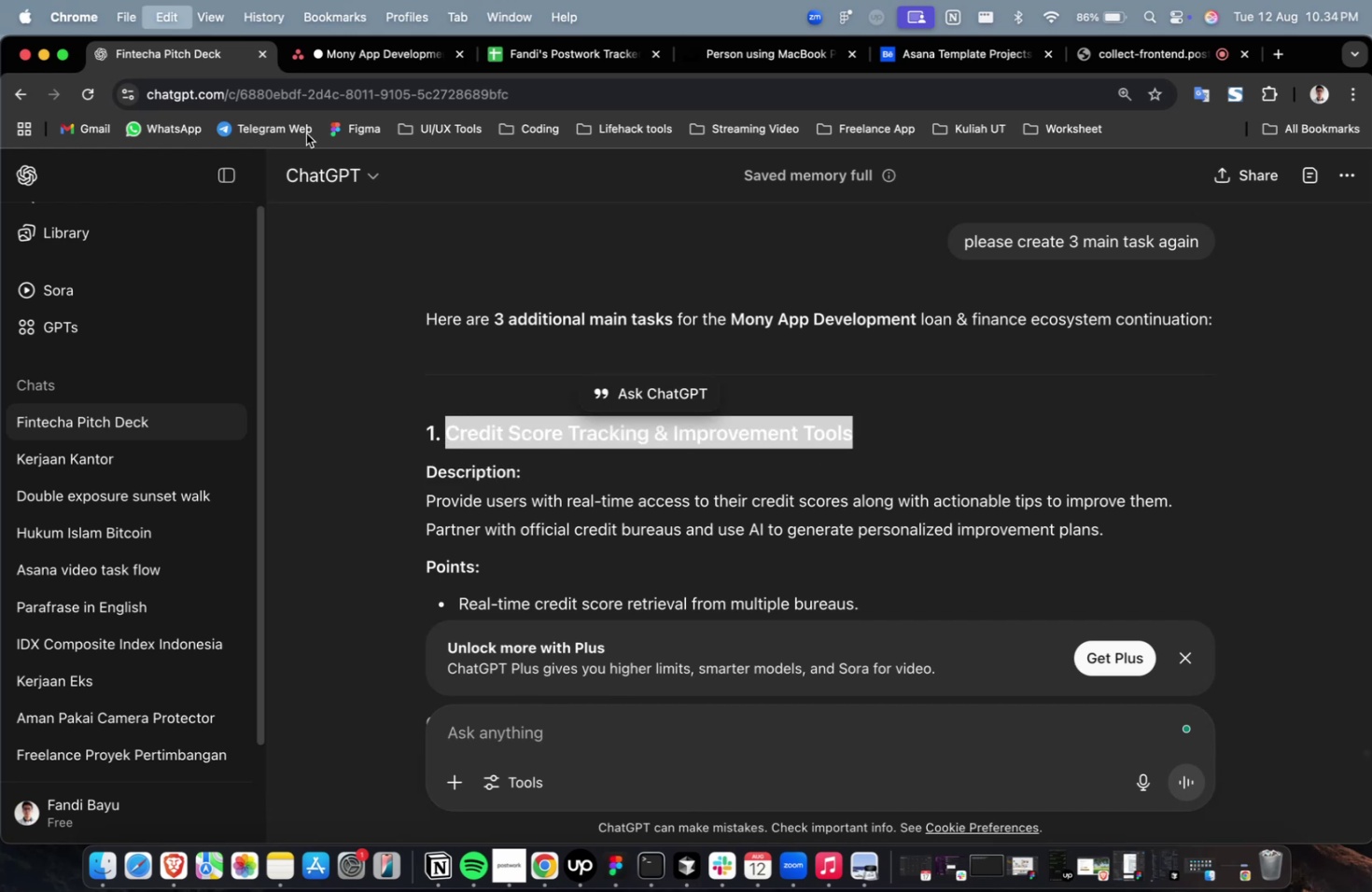 
key(Meta+C)
 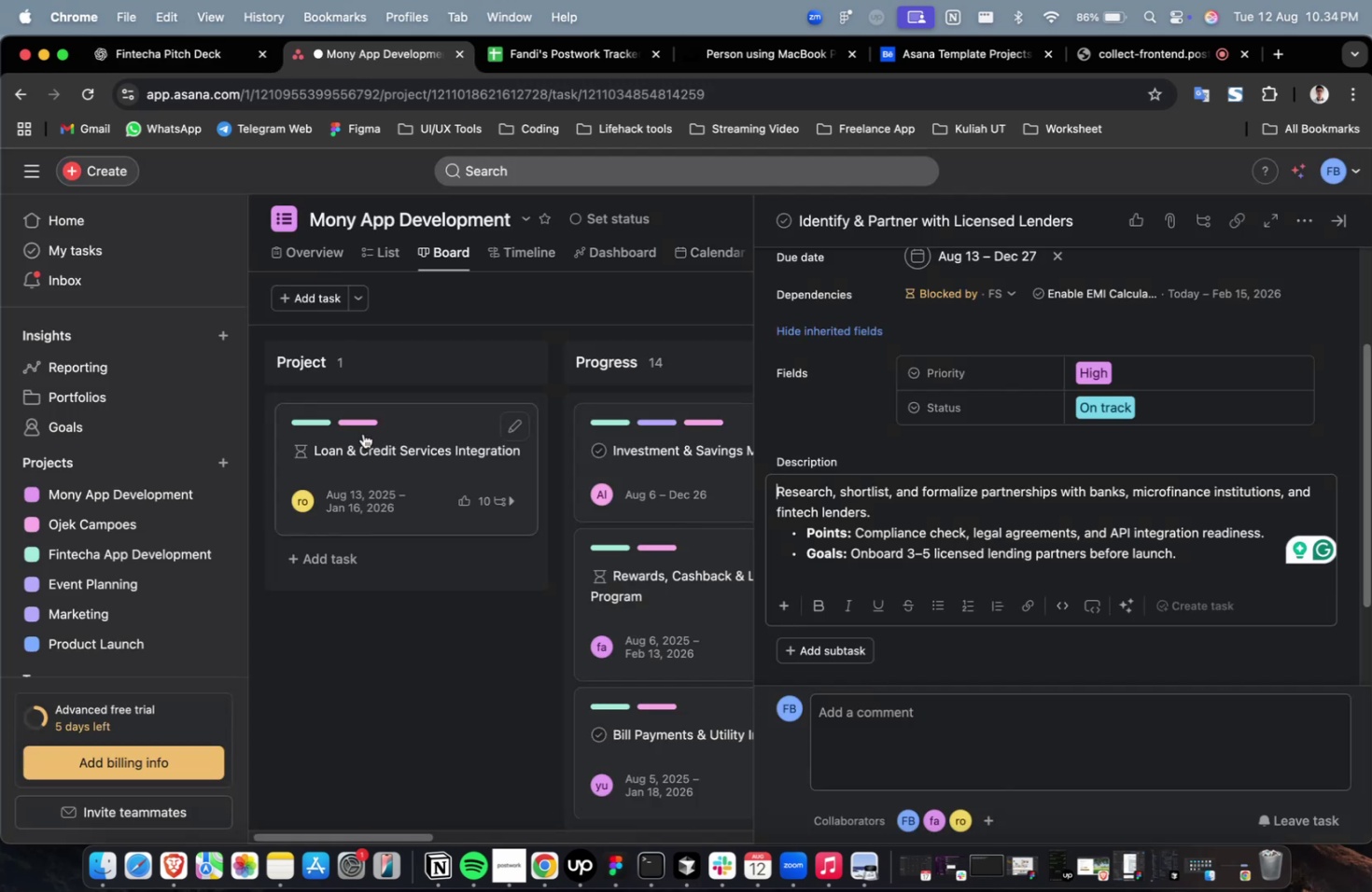 
left_click_drag(start_coordinate=[370, 469], to_coordinate=[419, 428])
 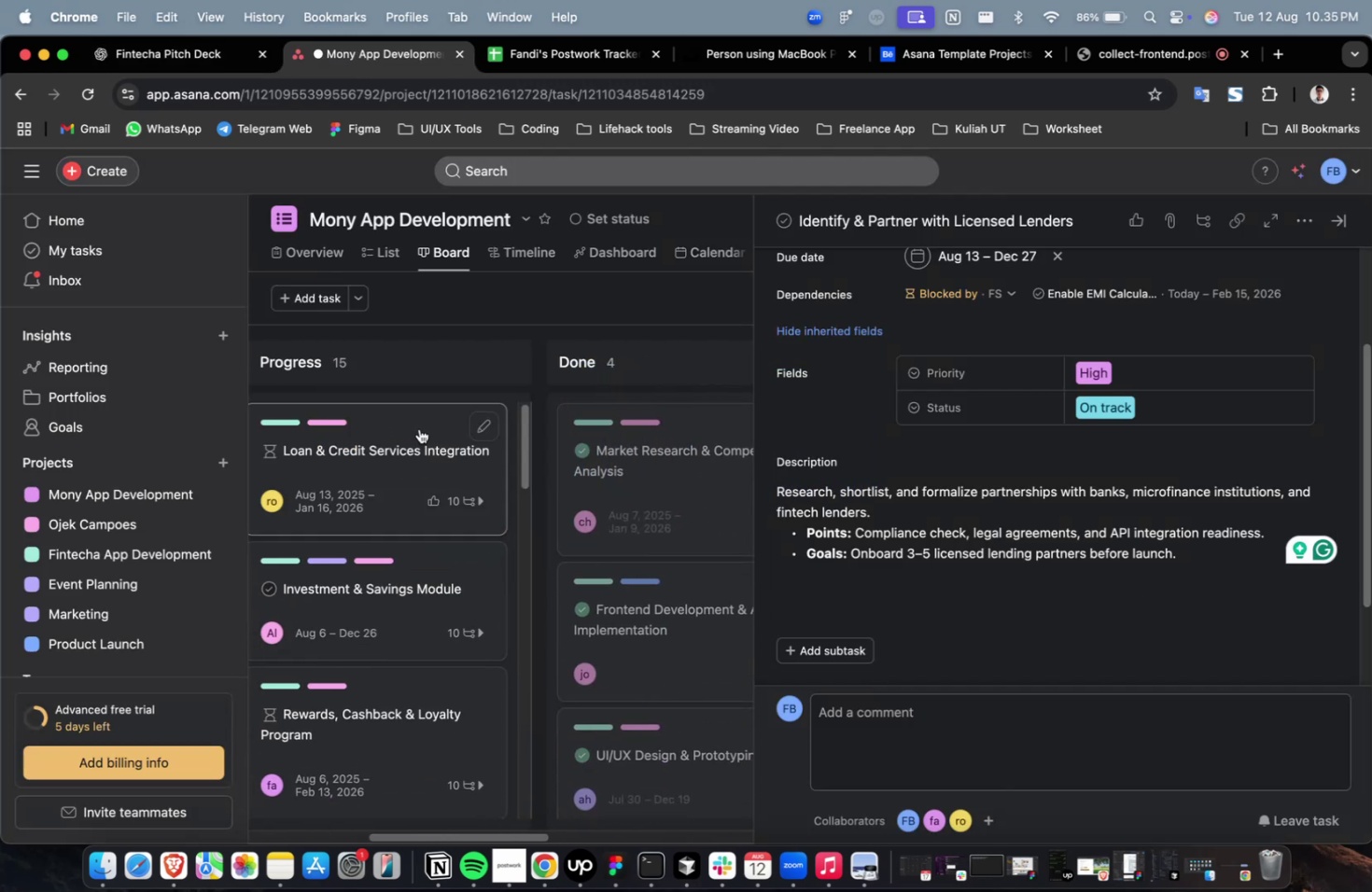 
hold_key(key=ShiftLeft, duration=0.85)
scroll: coordinate [417, 436], scroll_direction: up, amount: 8.0
 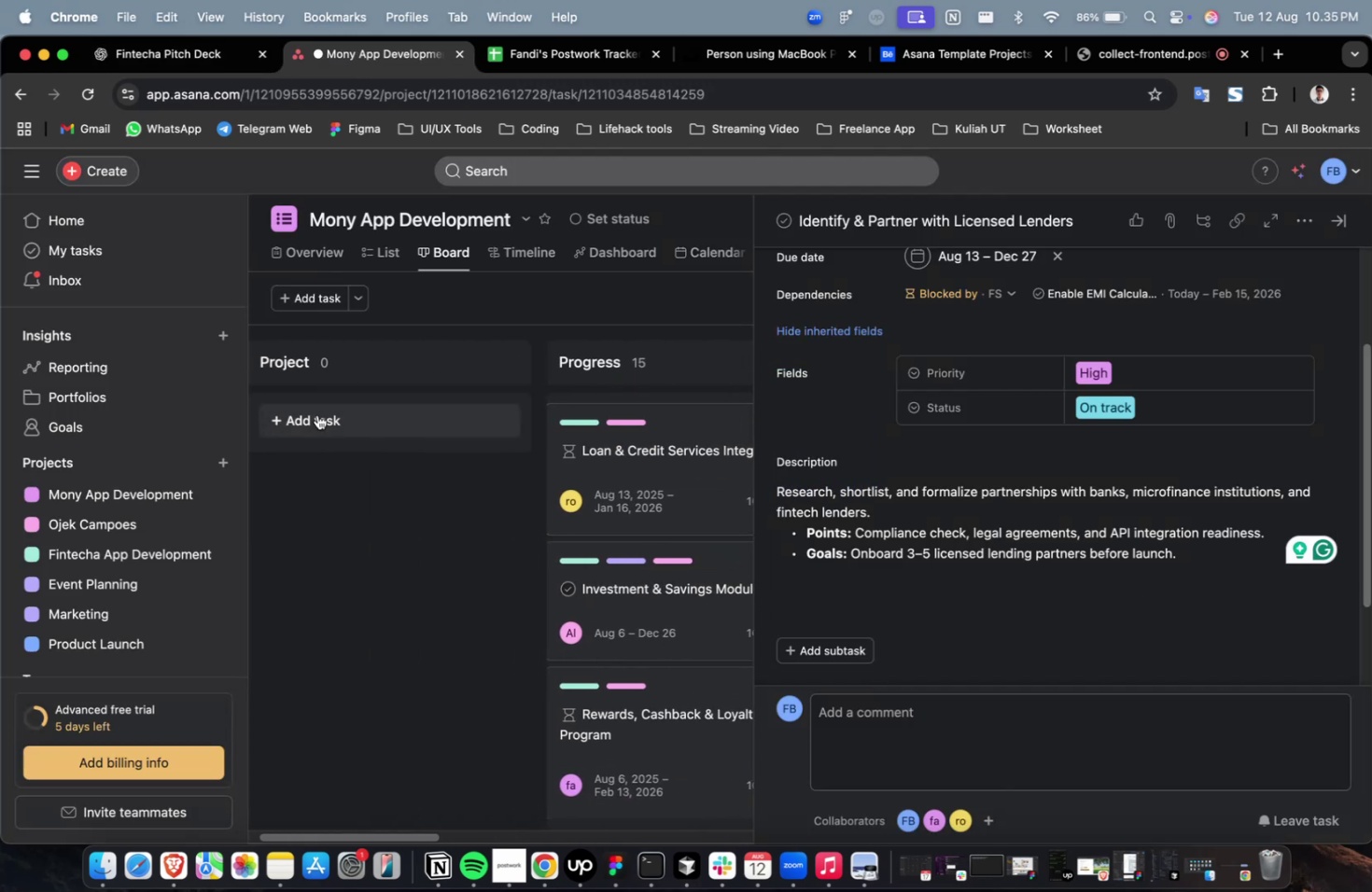 
left_click([317, 414])
 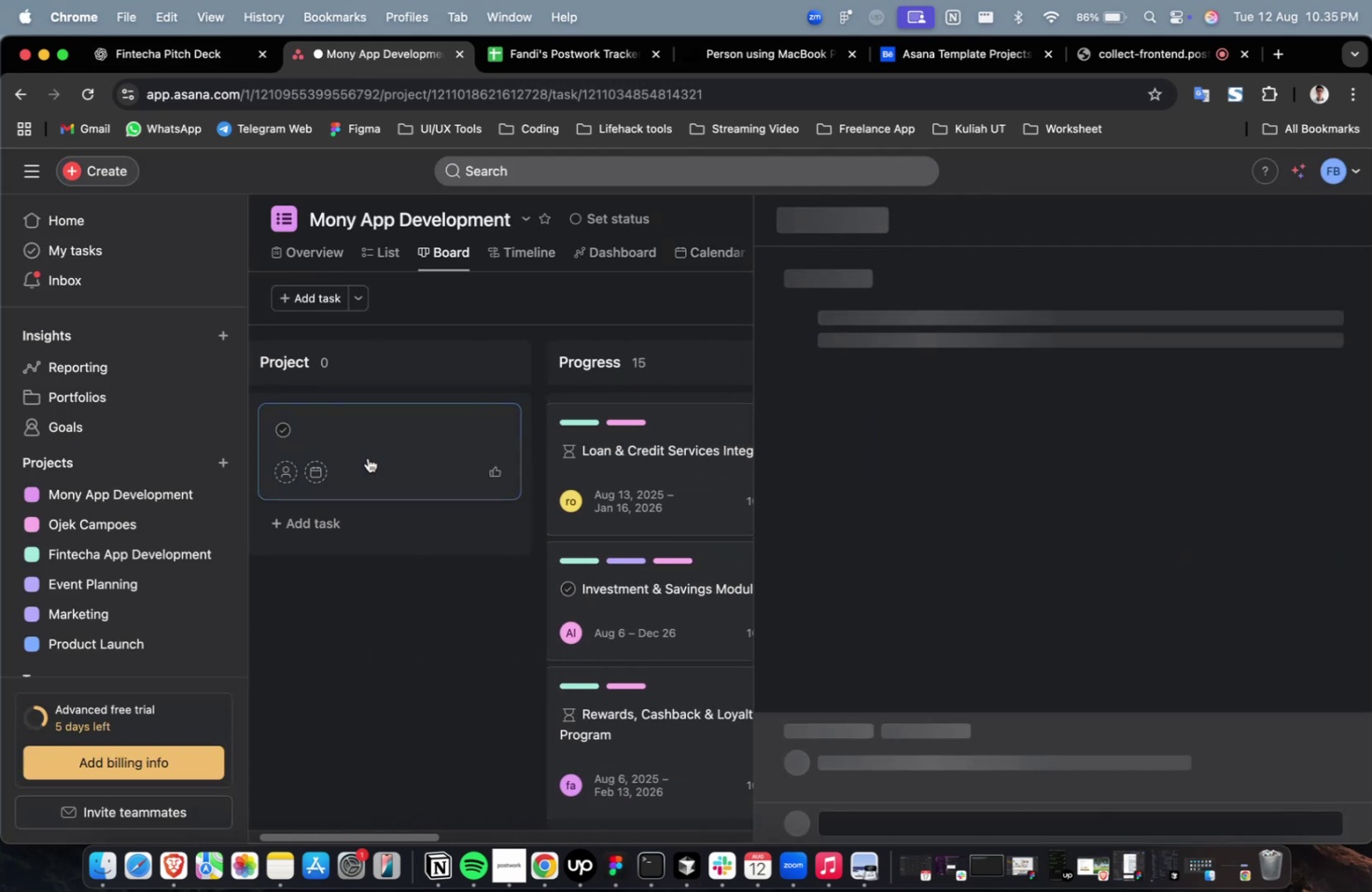 
hold_key(key=CommandLeft, duration=0.39)
 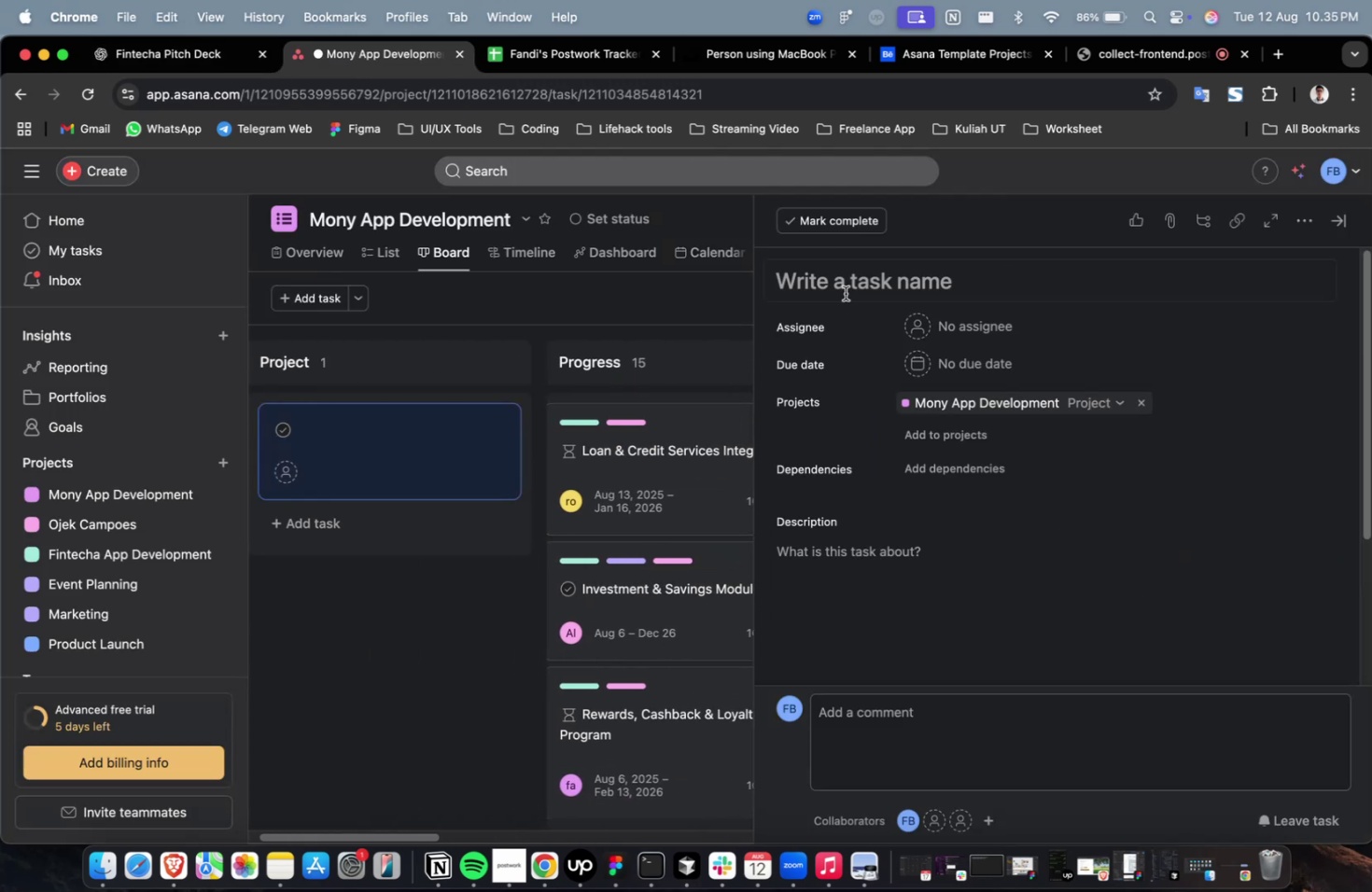 
left_click([860, 278])
 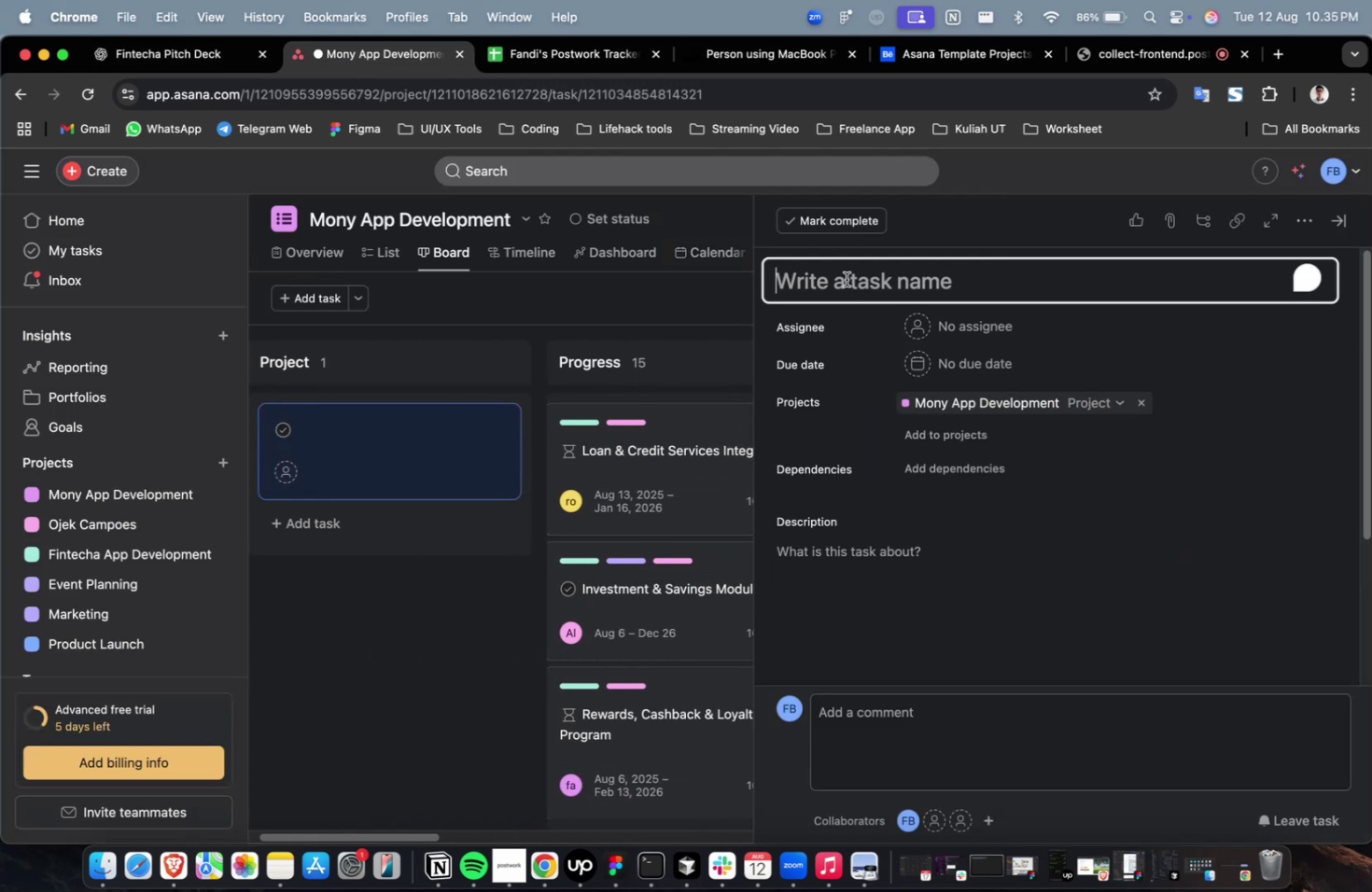 
key(Meta+CommandLeft)
 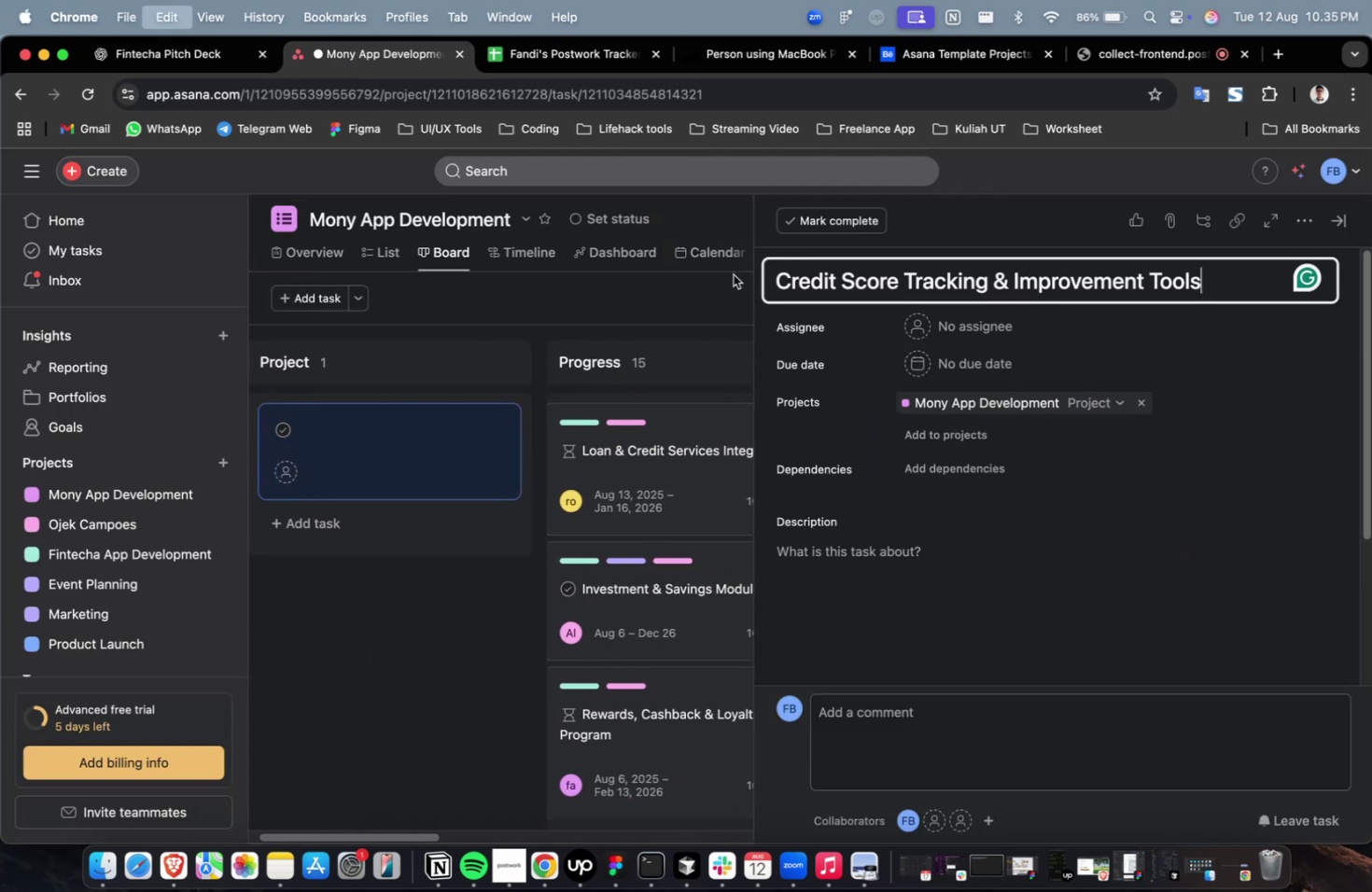 
key(Meta+V)
 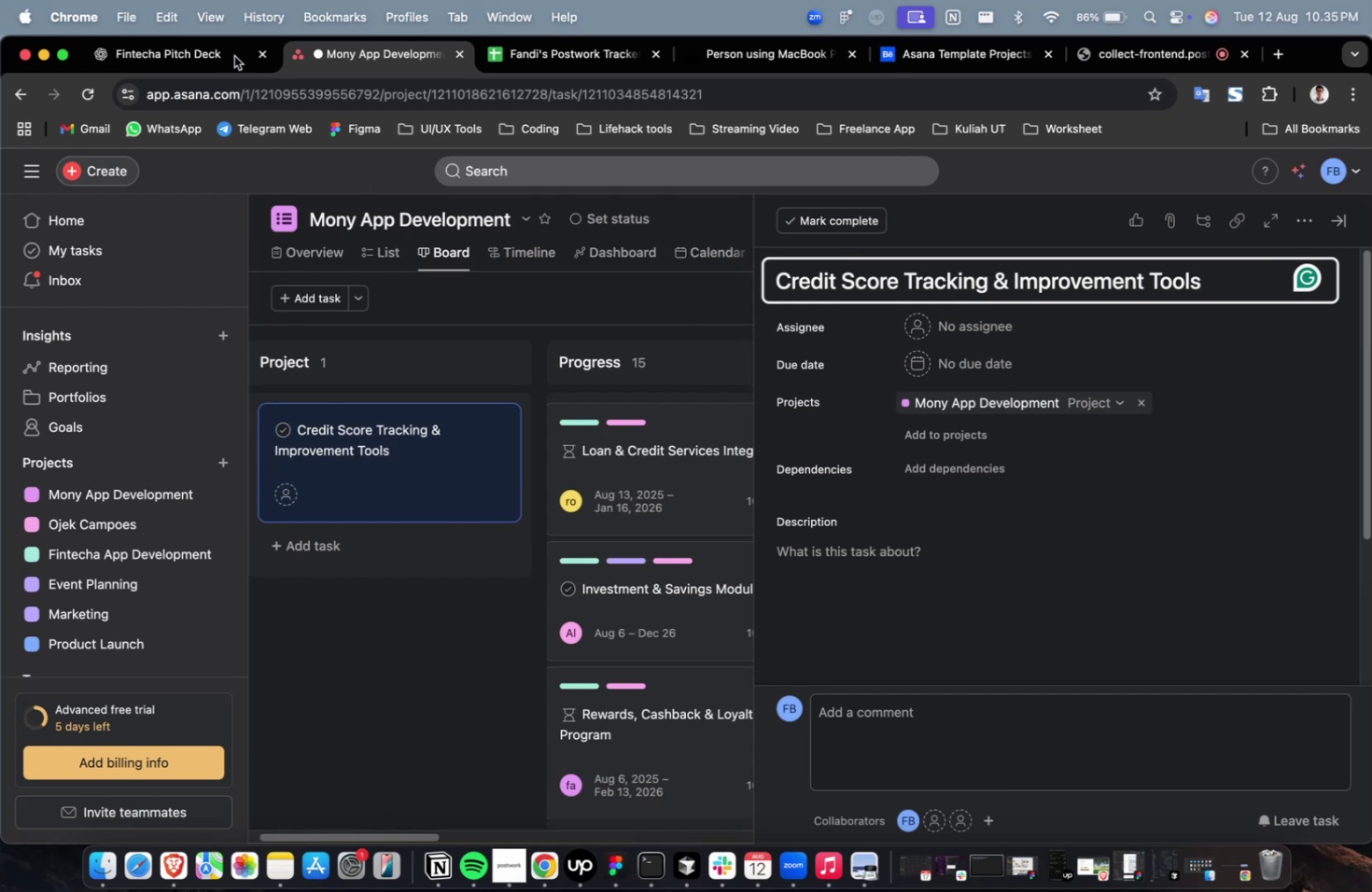 
left_click([235, 55])
 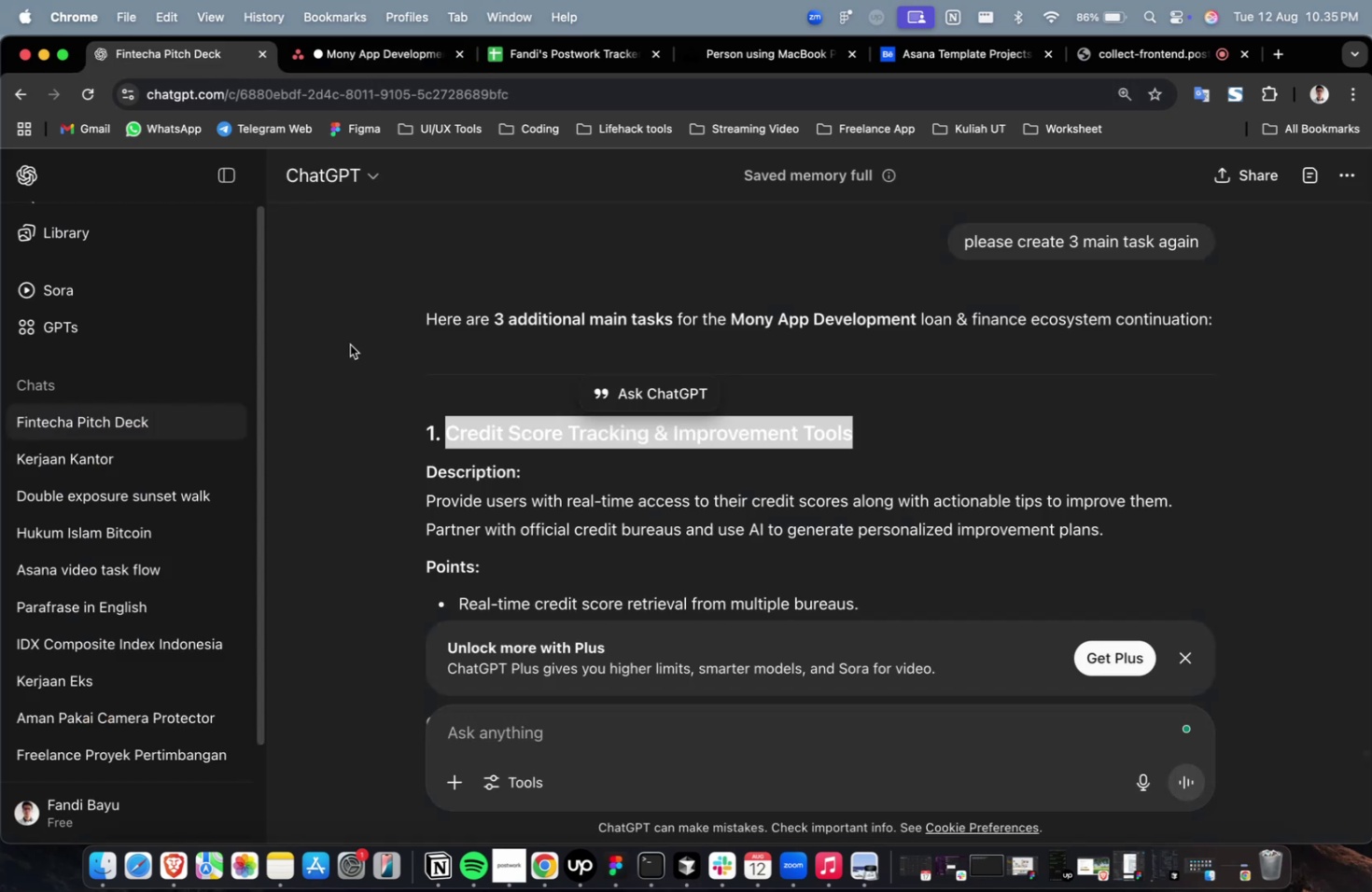 
scroll: coordinate [736, 481], scroll_direction: down, amount: 17.0
 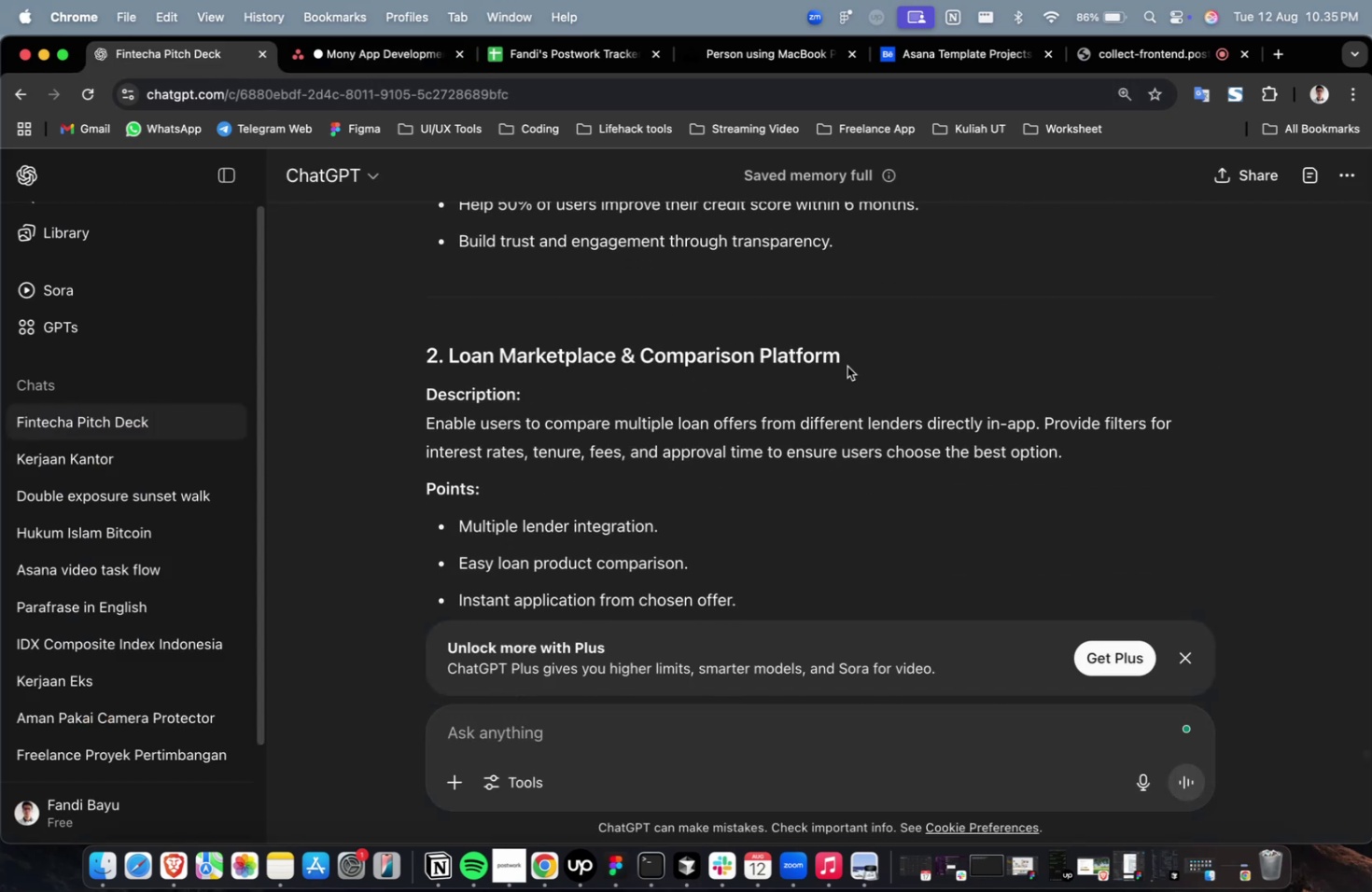 
left_click_drag(start_coordinate=[864, 363], to_coordinate=[448, 360])
 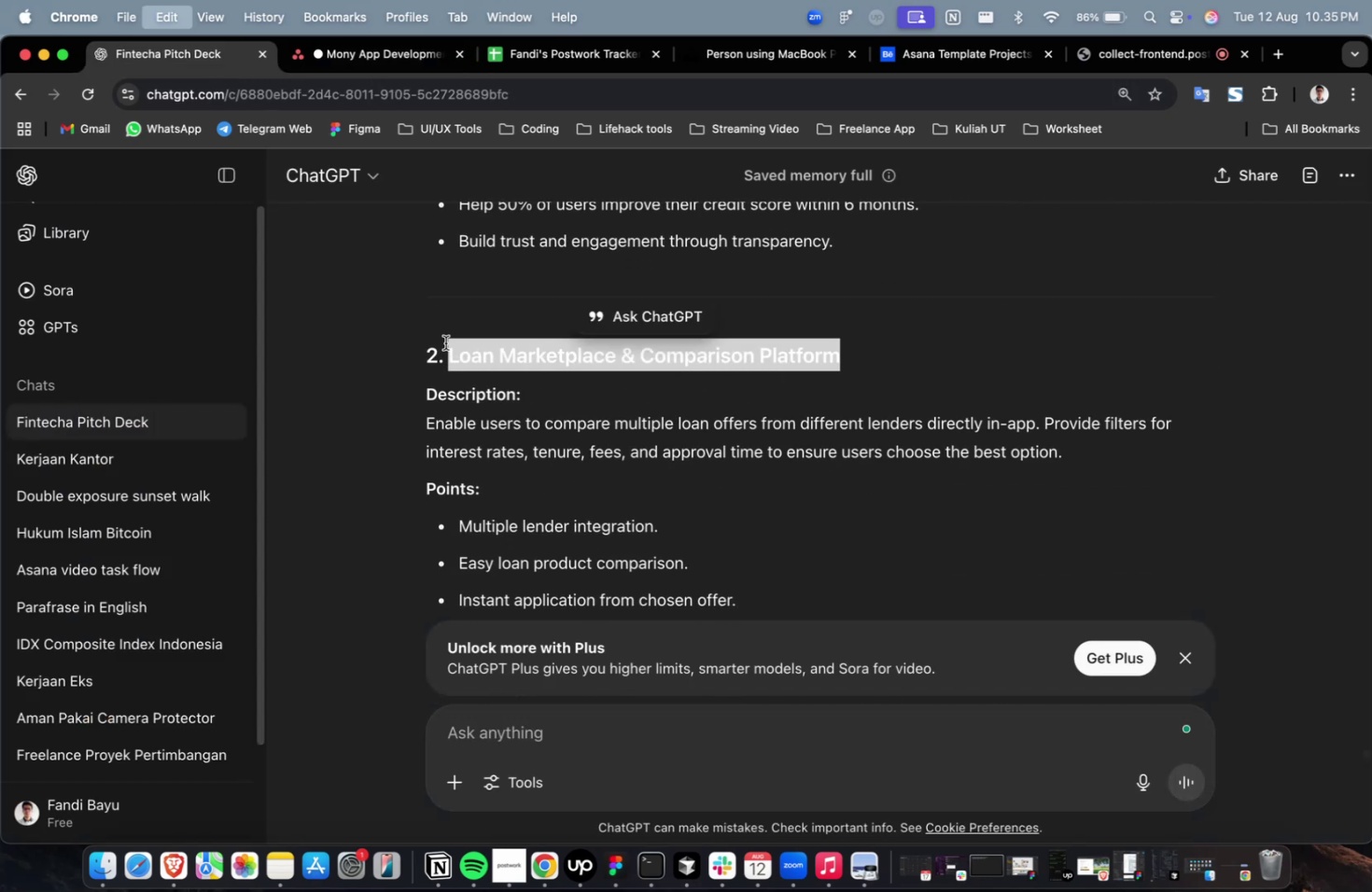 
key(Meta+C)
 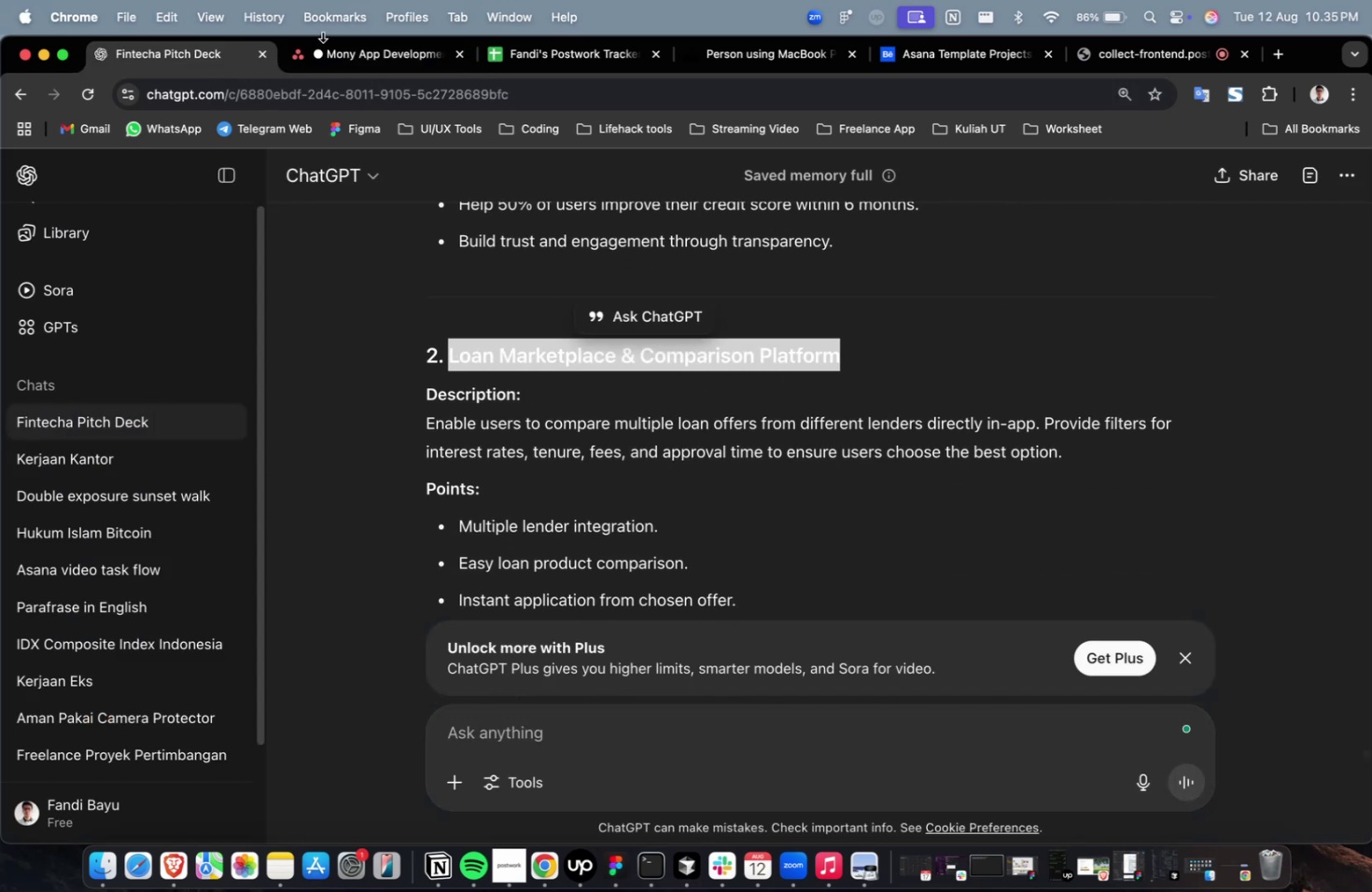 
key(Meta+C)
 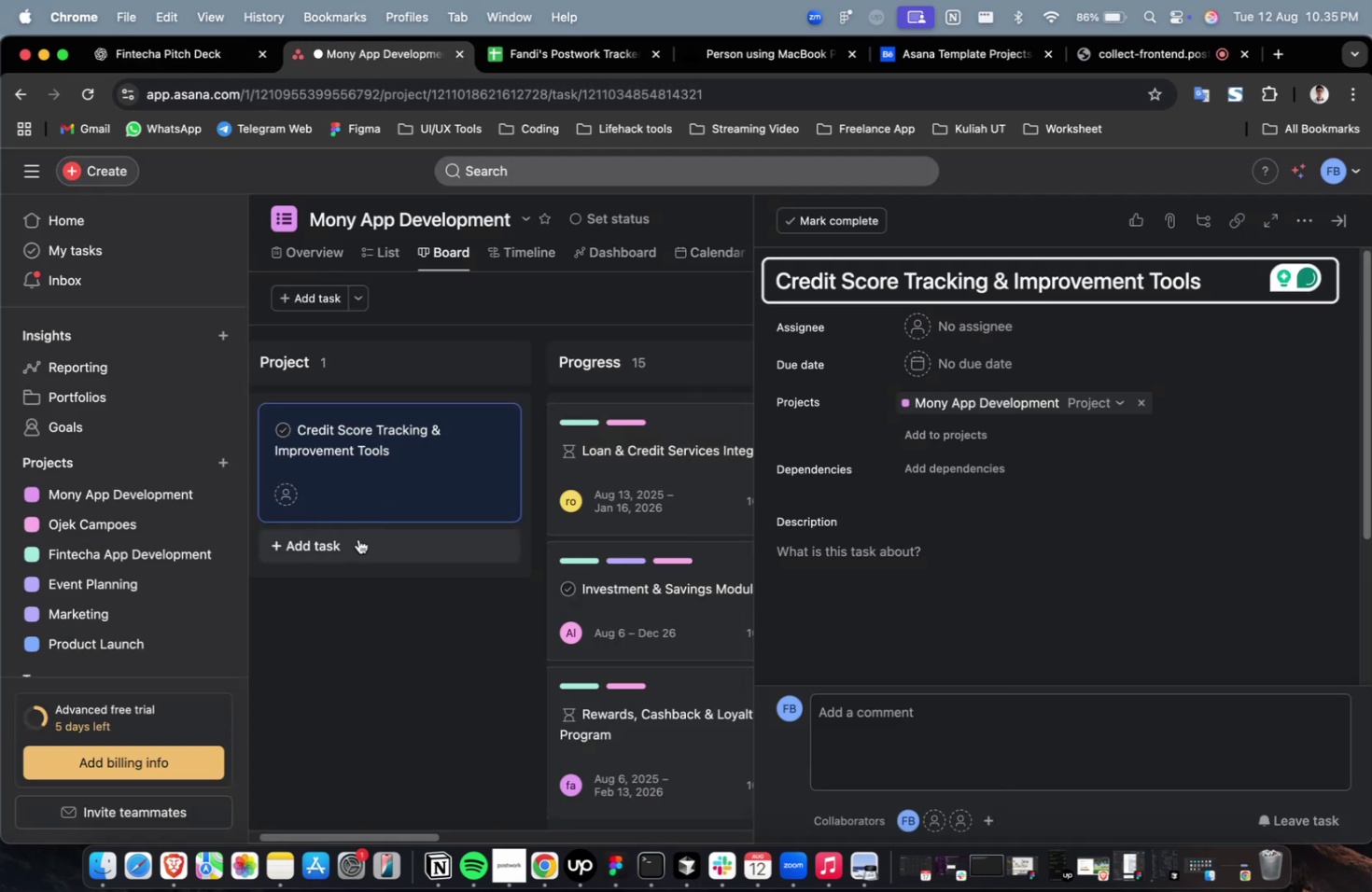 
double_click([340, 546])
 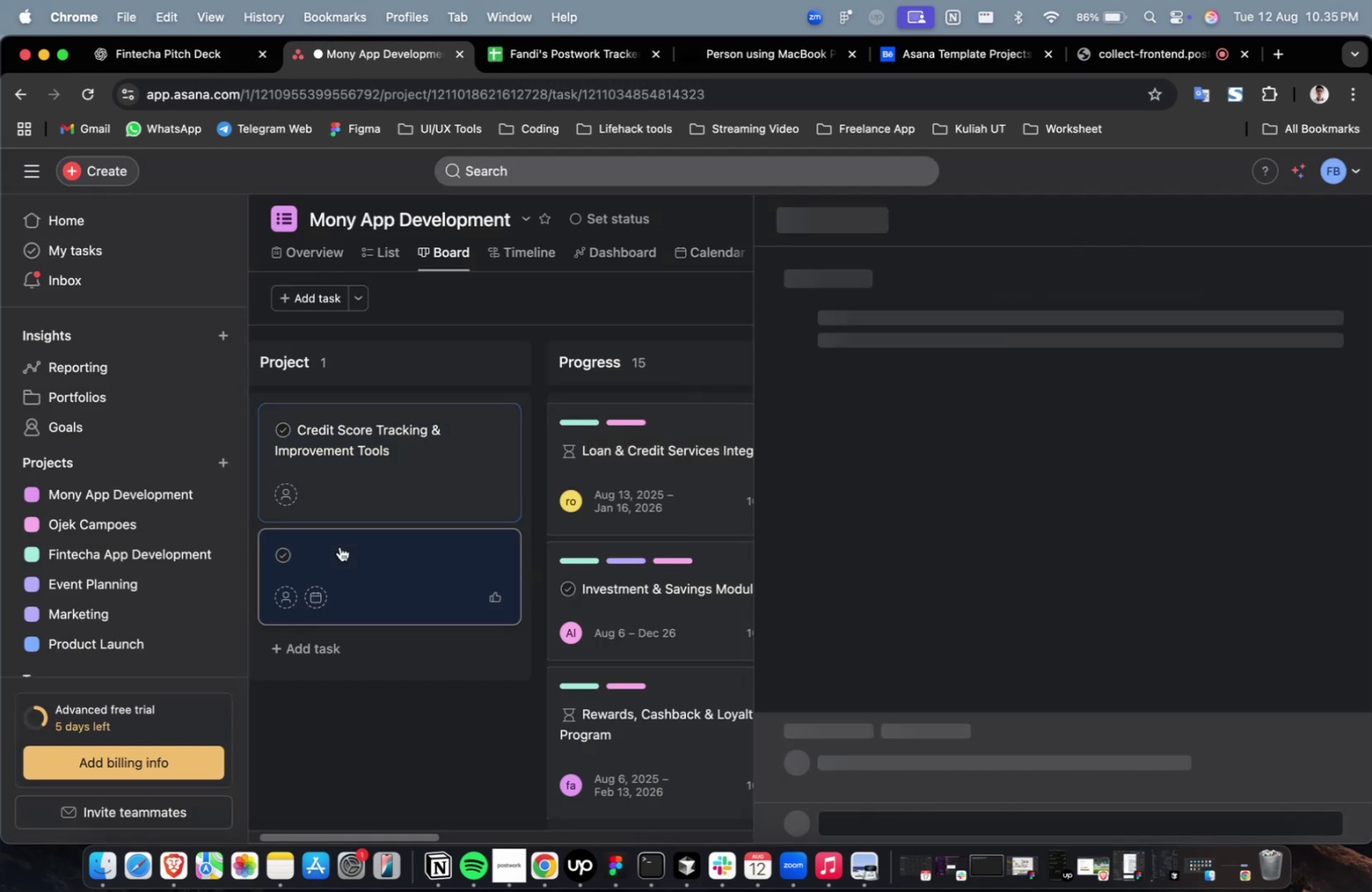 
key(Meta+V)
 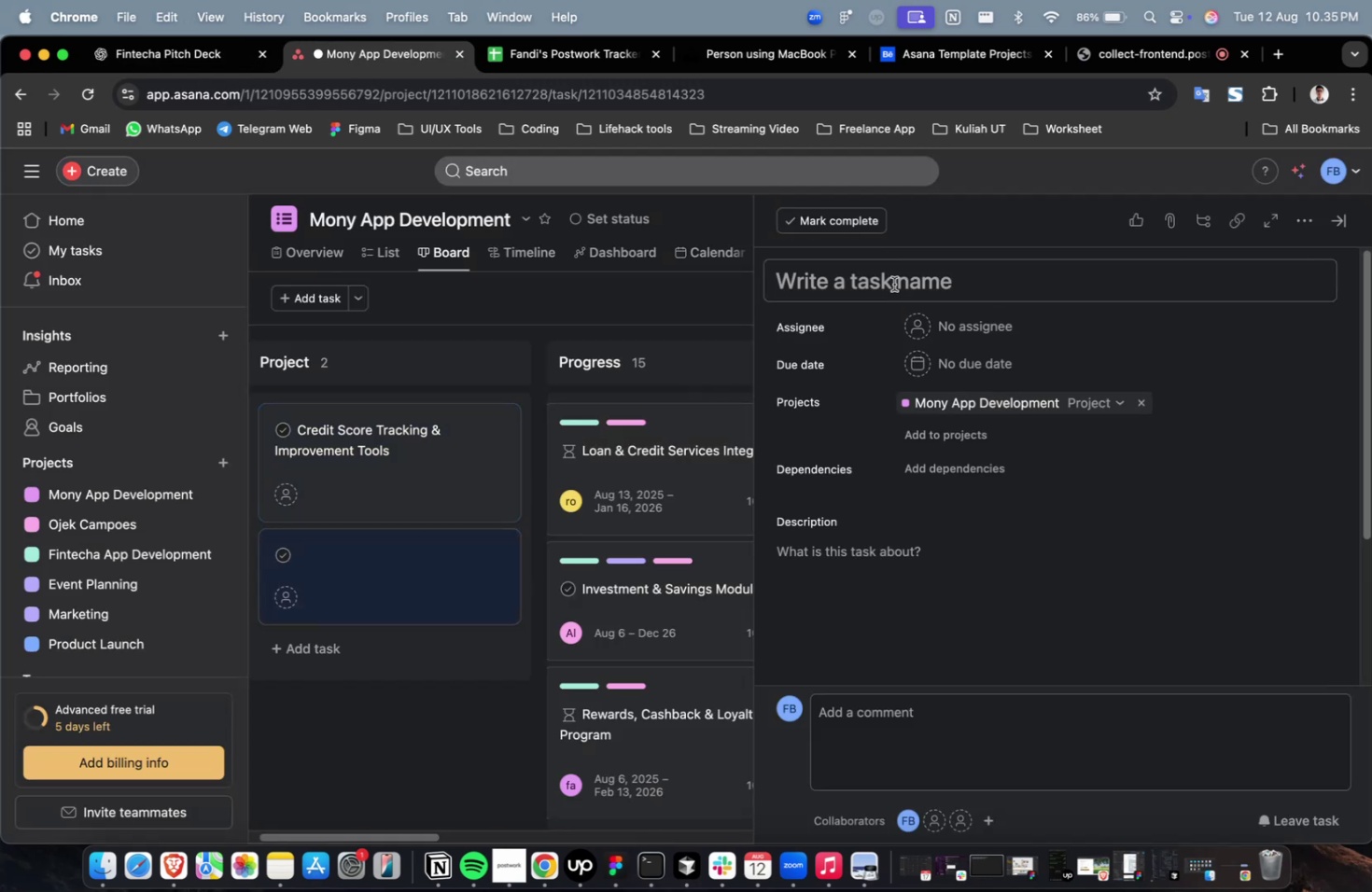 
key(Meta+CommandLeft)
 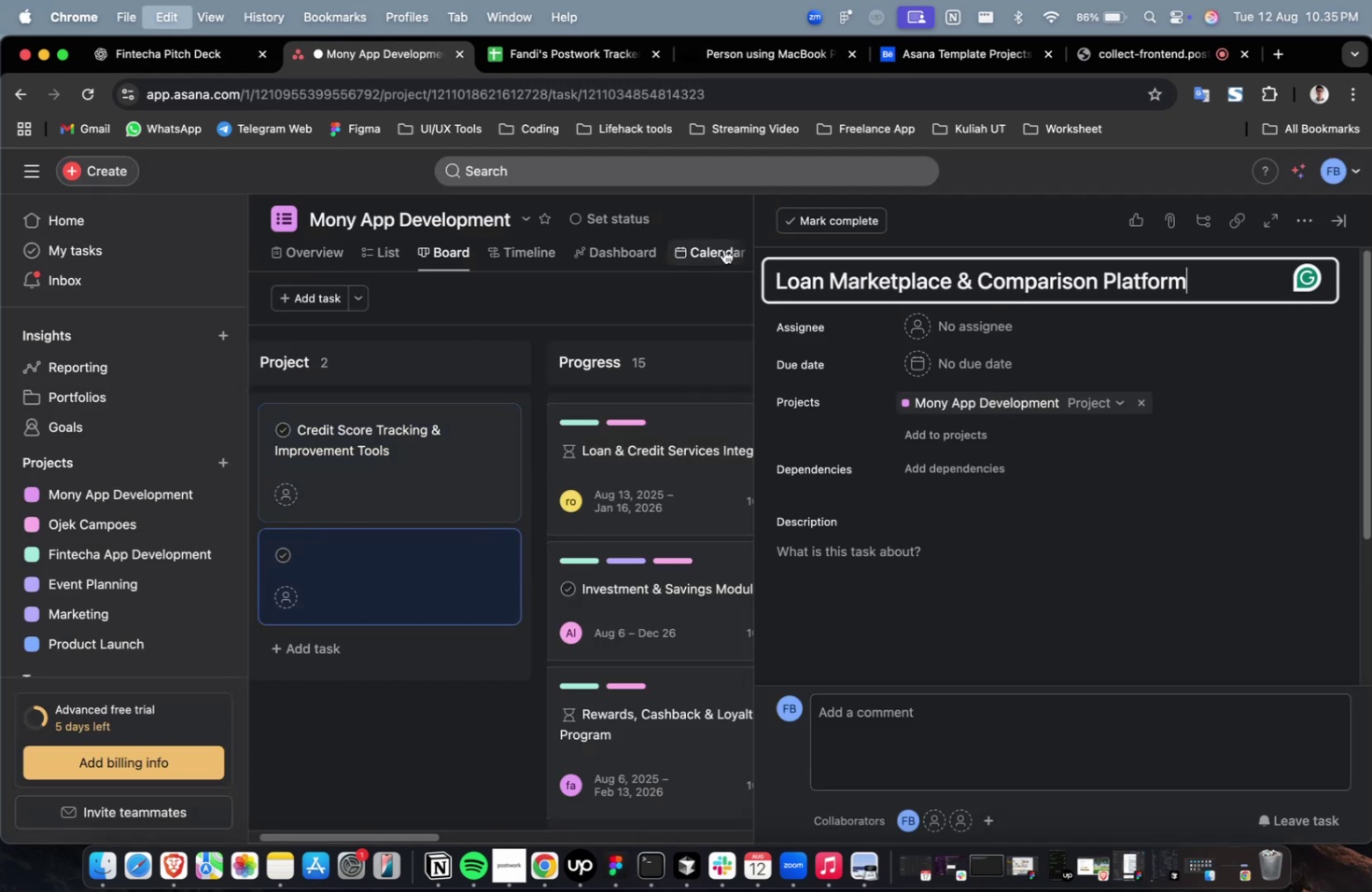 
key(Meta+V)
 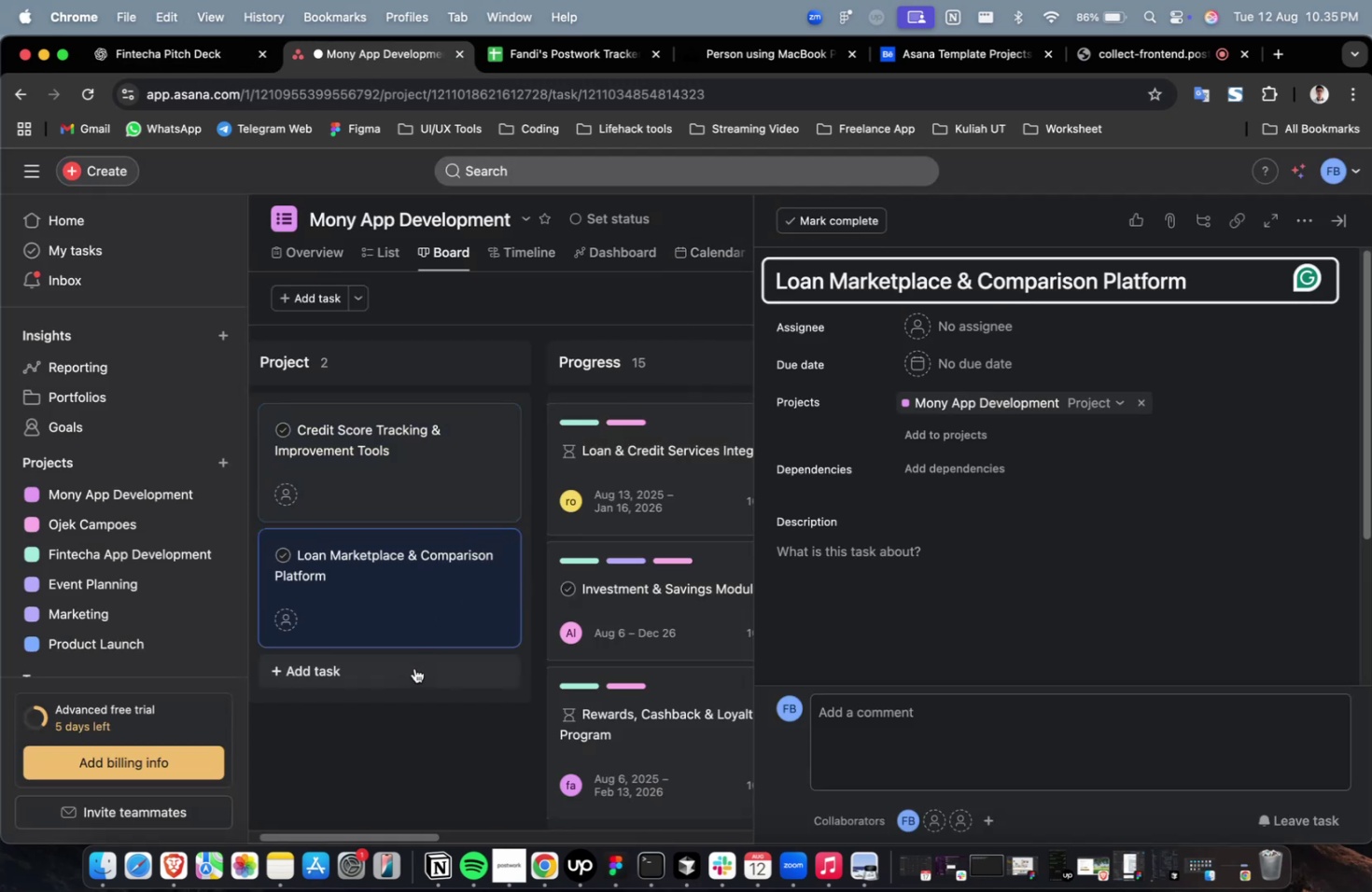 
left_click([414, 667])
 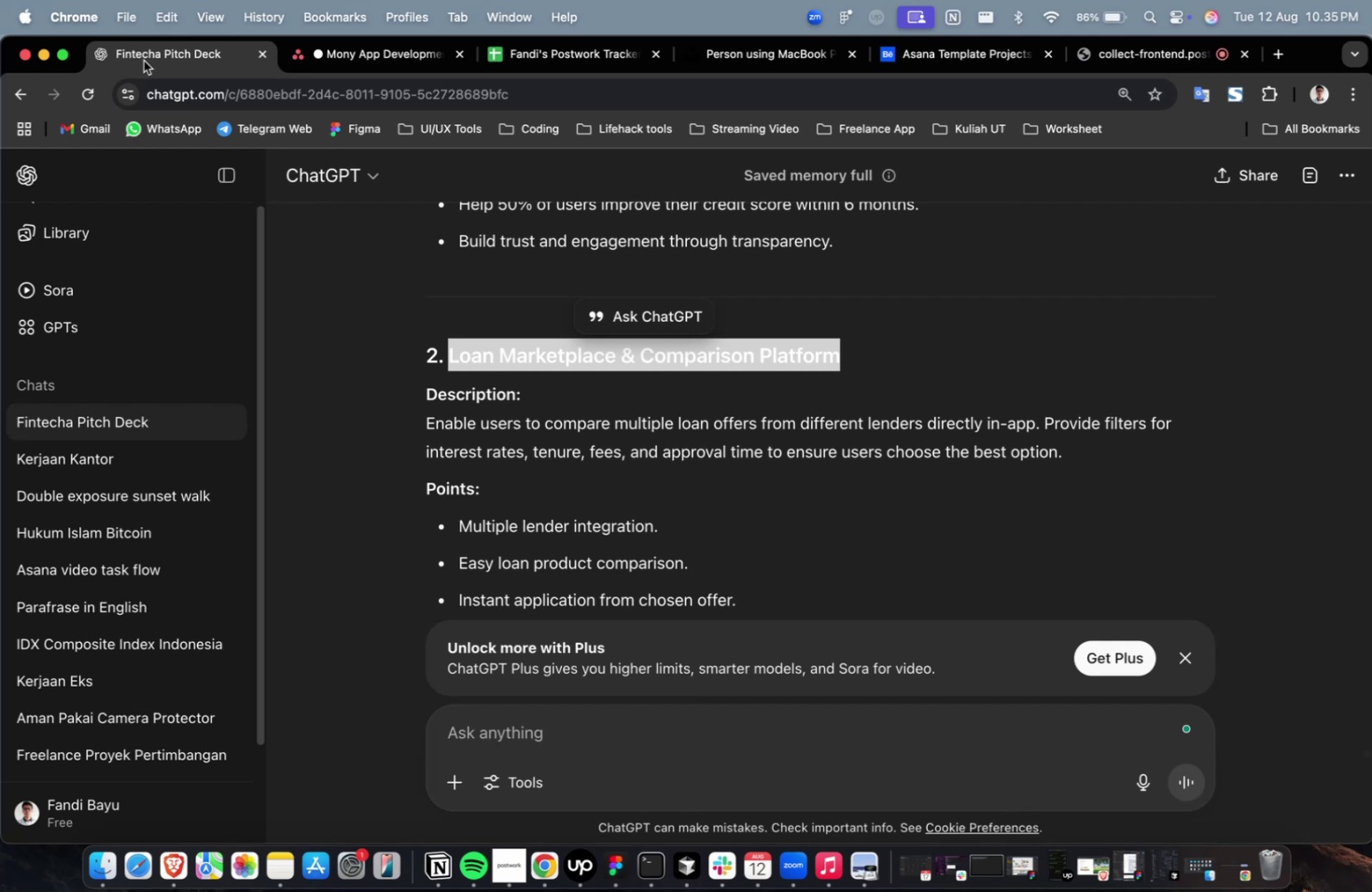 
scroll: coordinate [452, 407], scroll_direction: down, amount: 12.0
 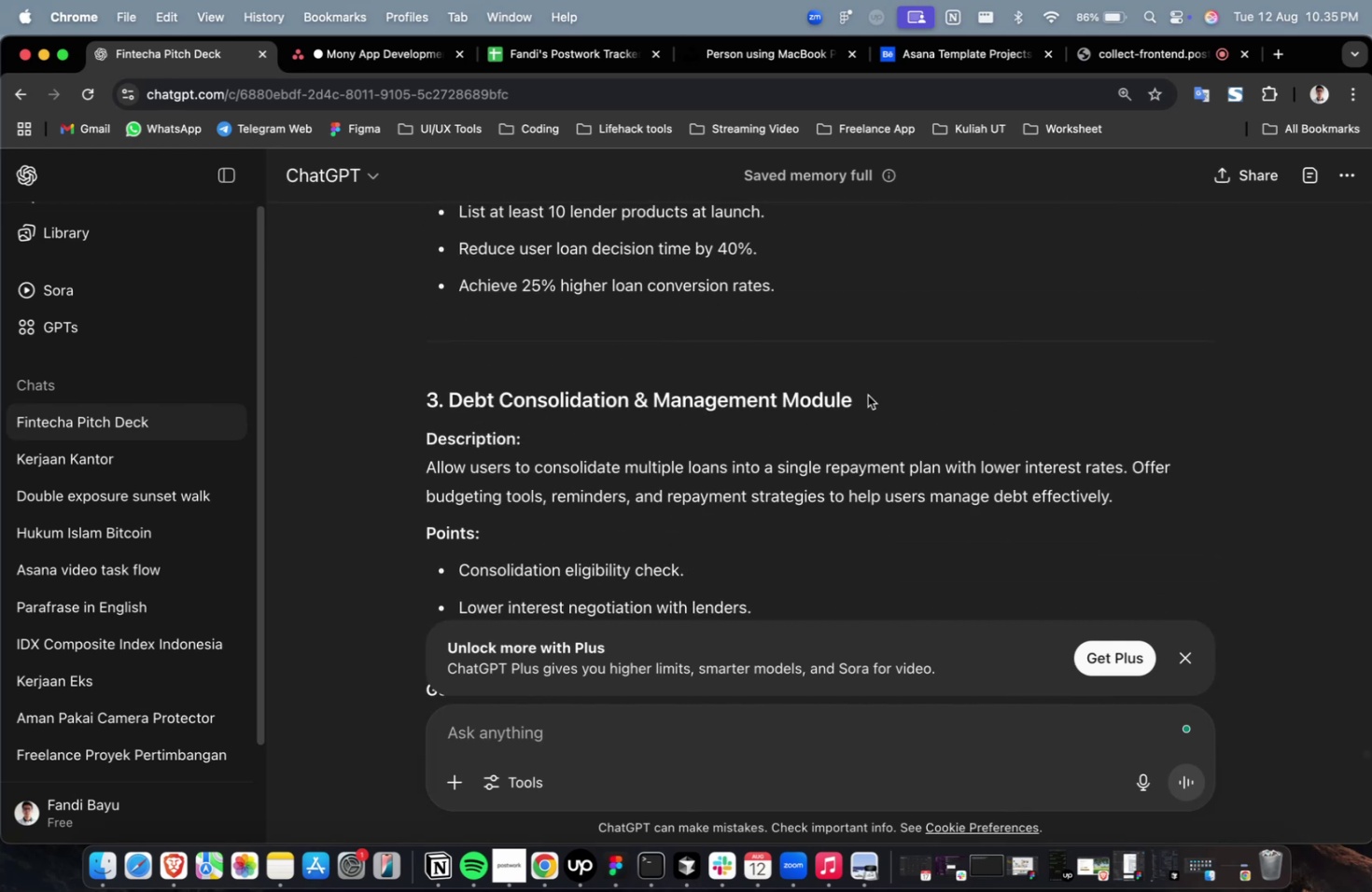 
left_click_drag(start_coordinate=[867, 392], to_coordinate=[454, 402])
 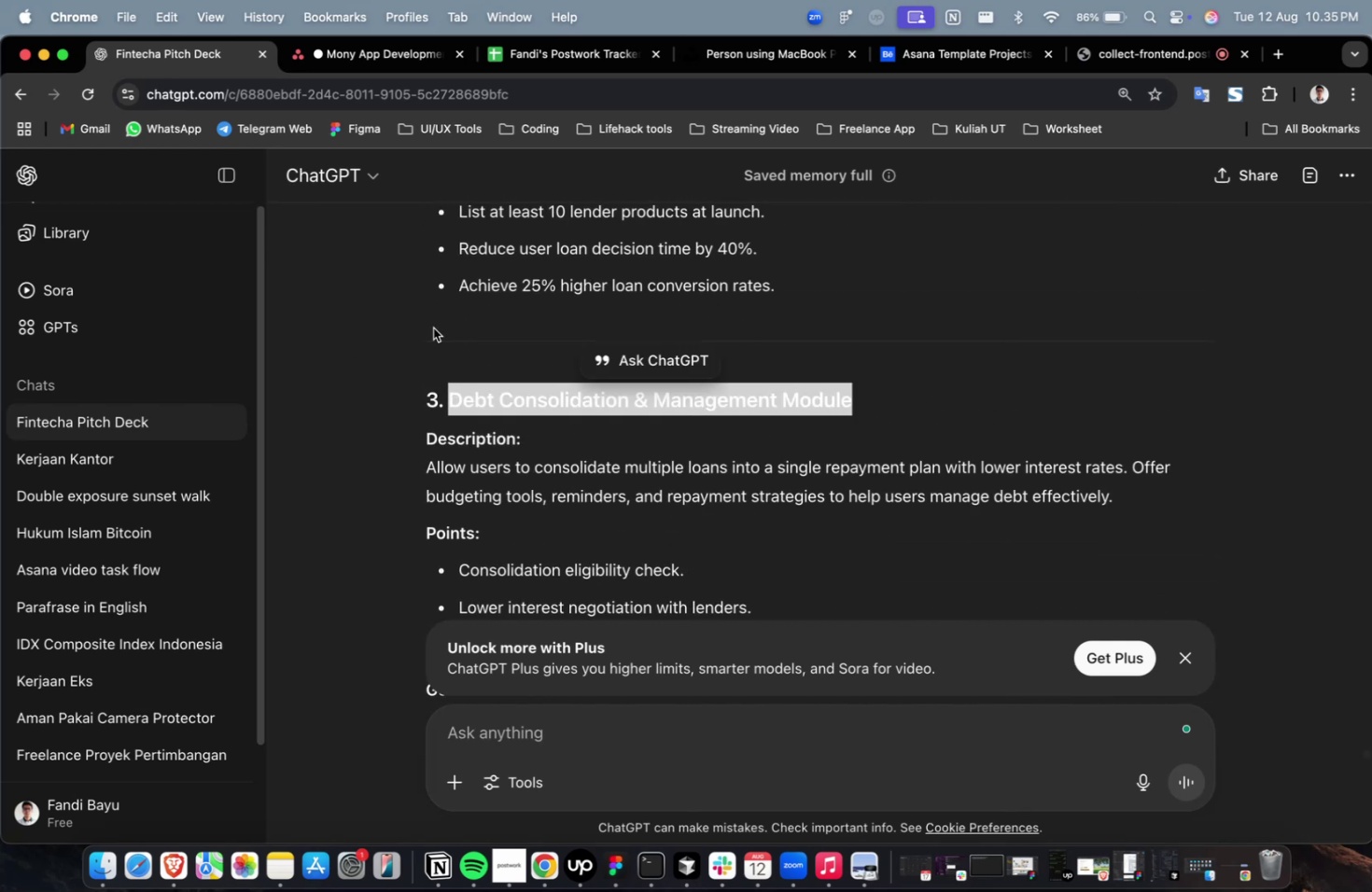 
key(Meta+C)
 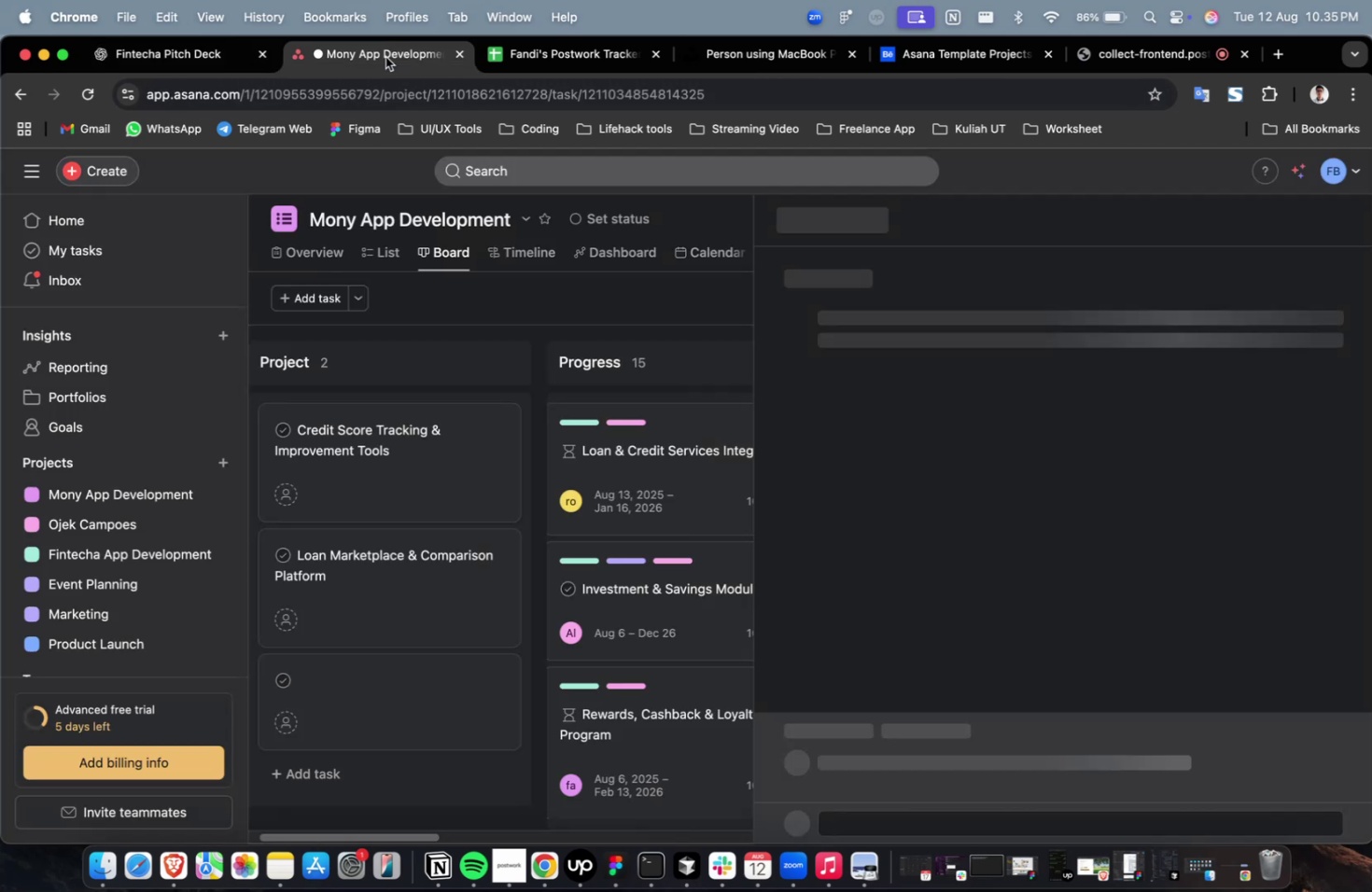 
left_click([385, 57])
 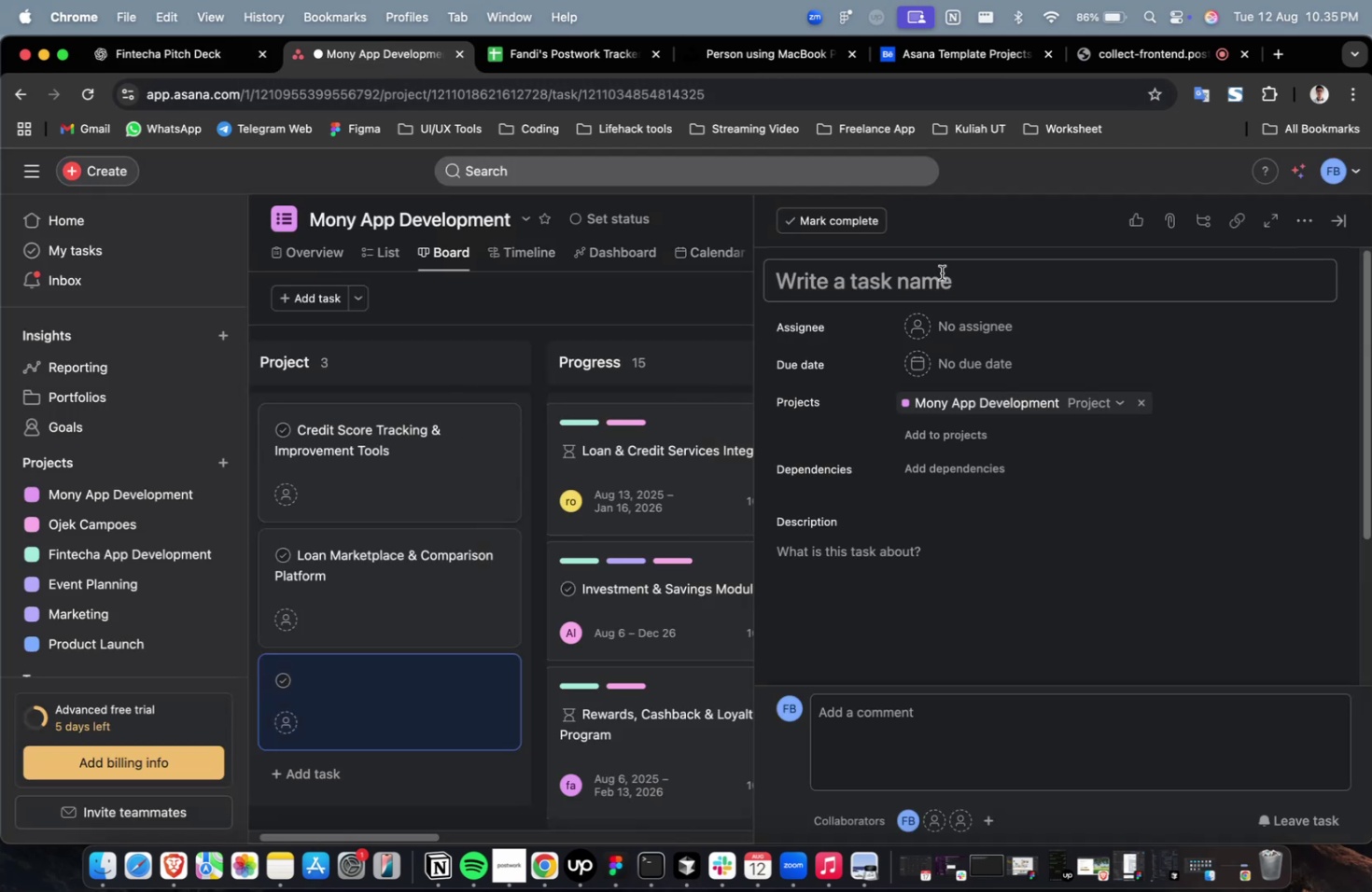 
double_click([941, 272])
 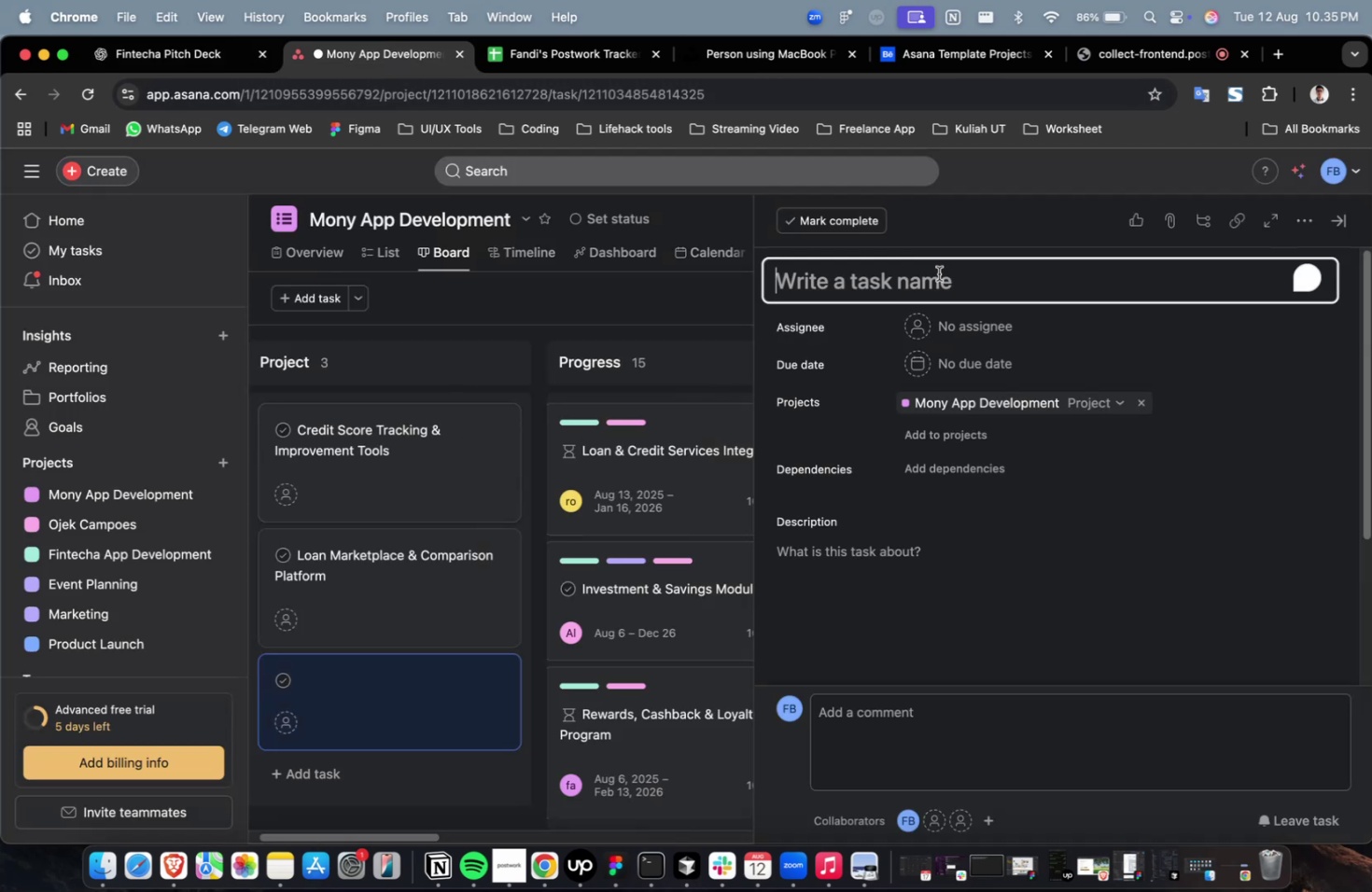 
key(Meta+CommandLeft)
 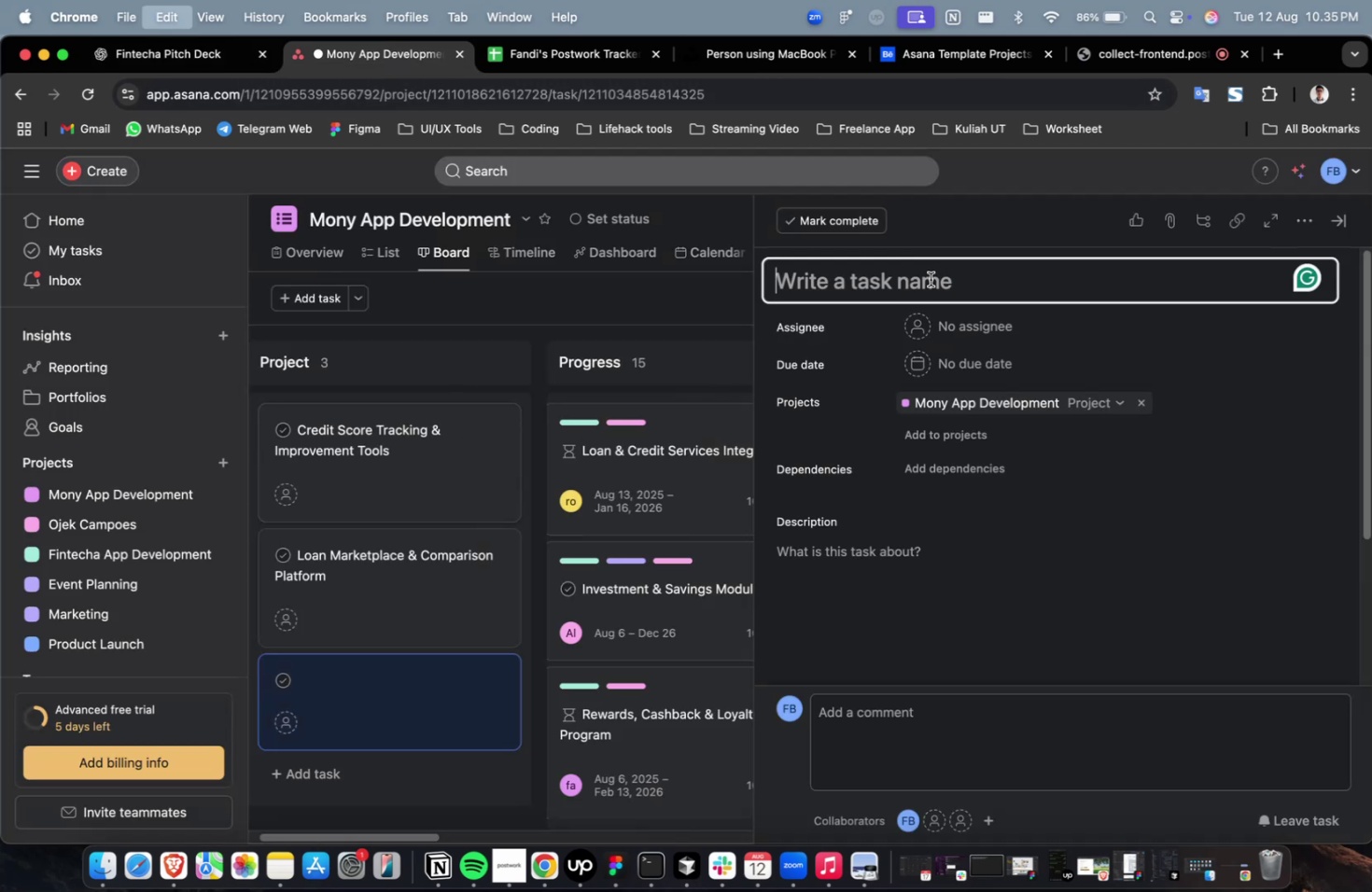 
key(Meta+V)
 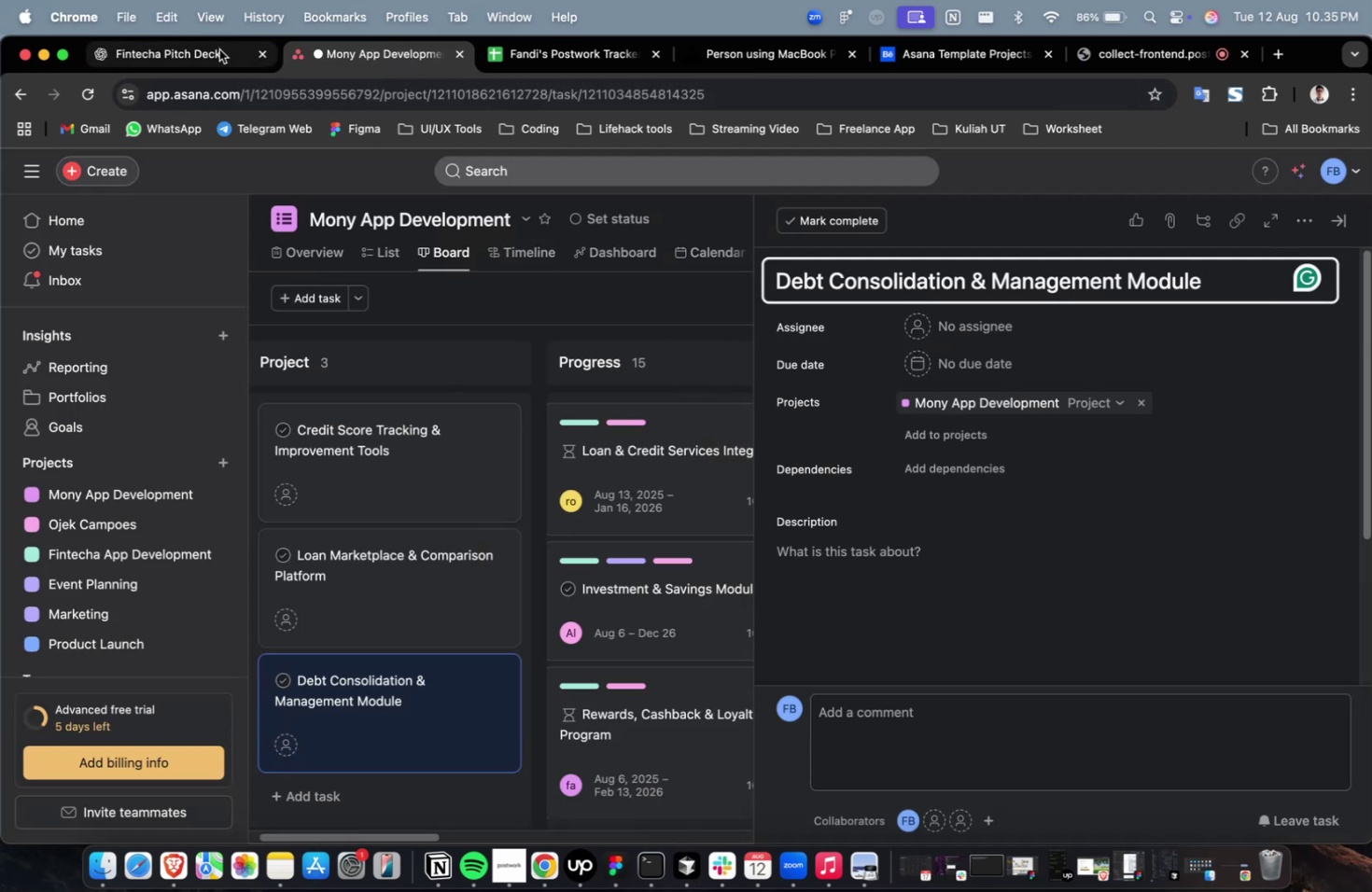 
left_click([215, 51])
 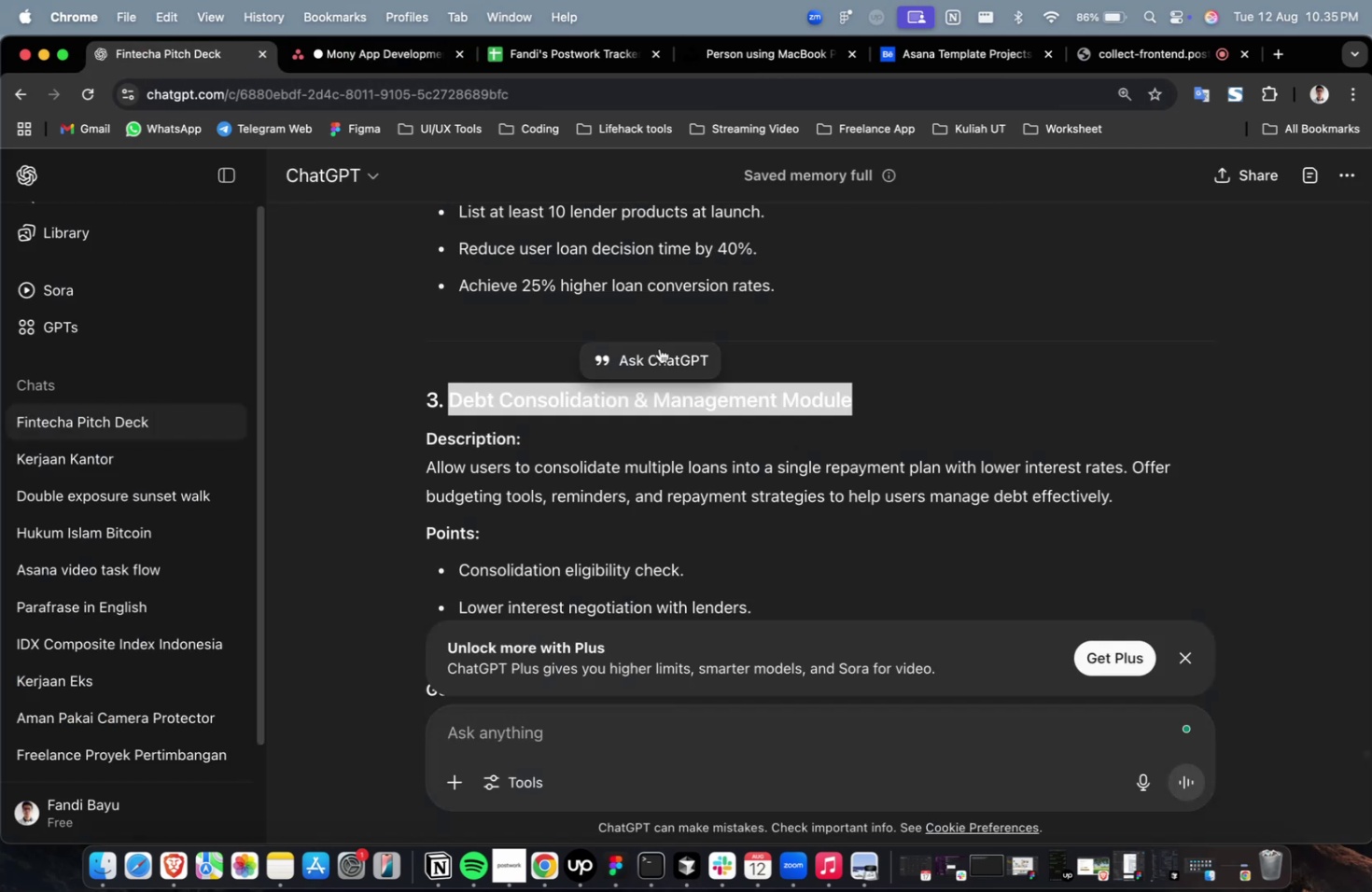 
left_click([659, 347])
 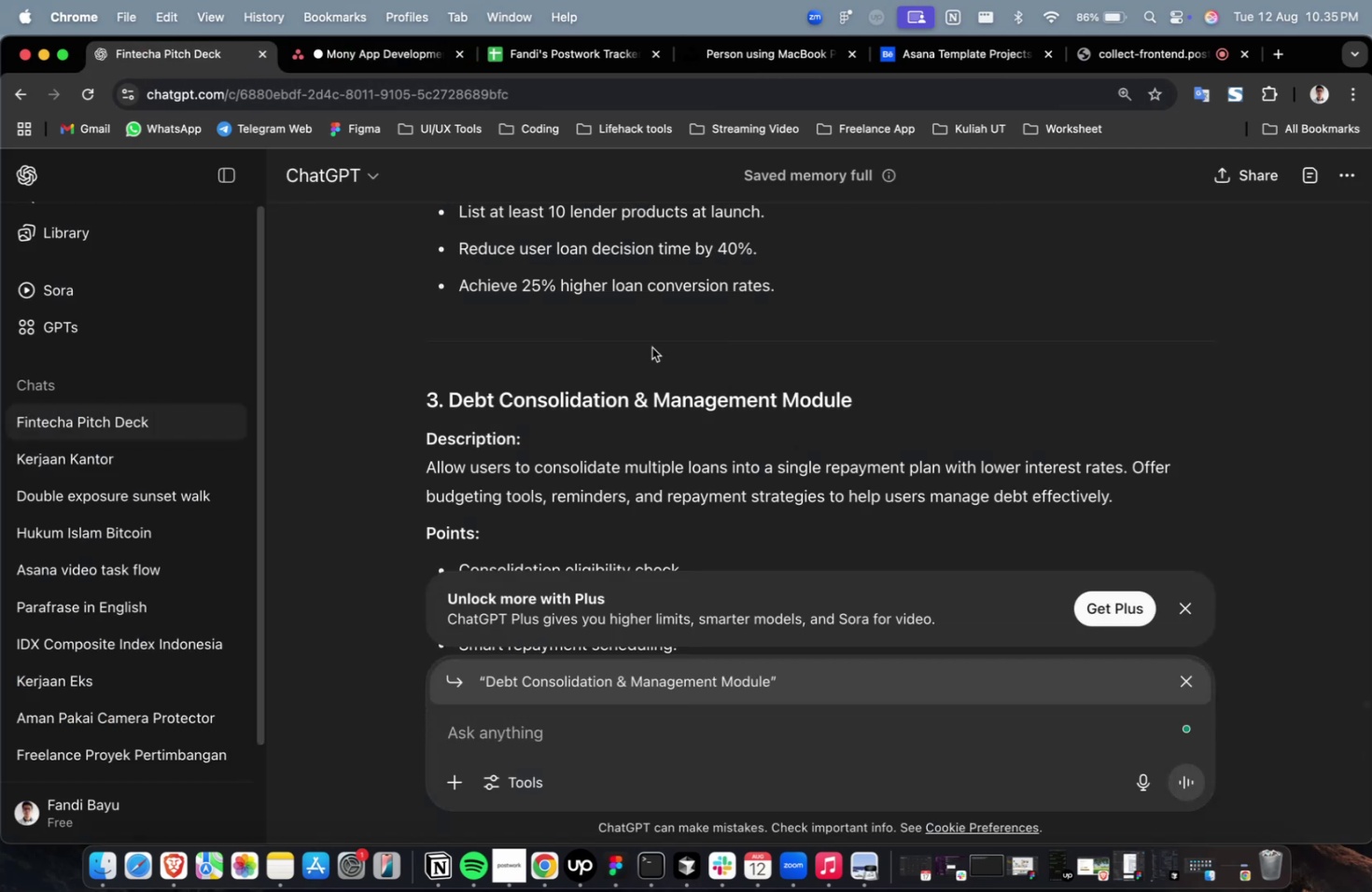 
type(please detail this main task)
 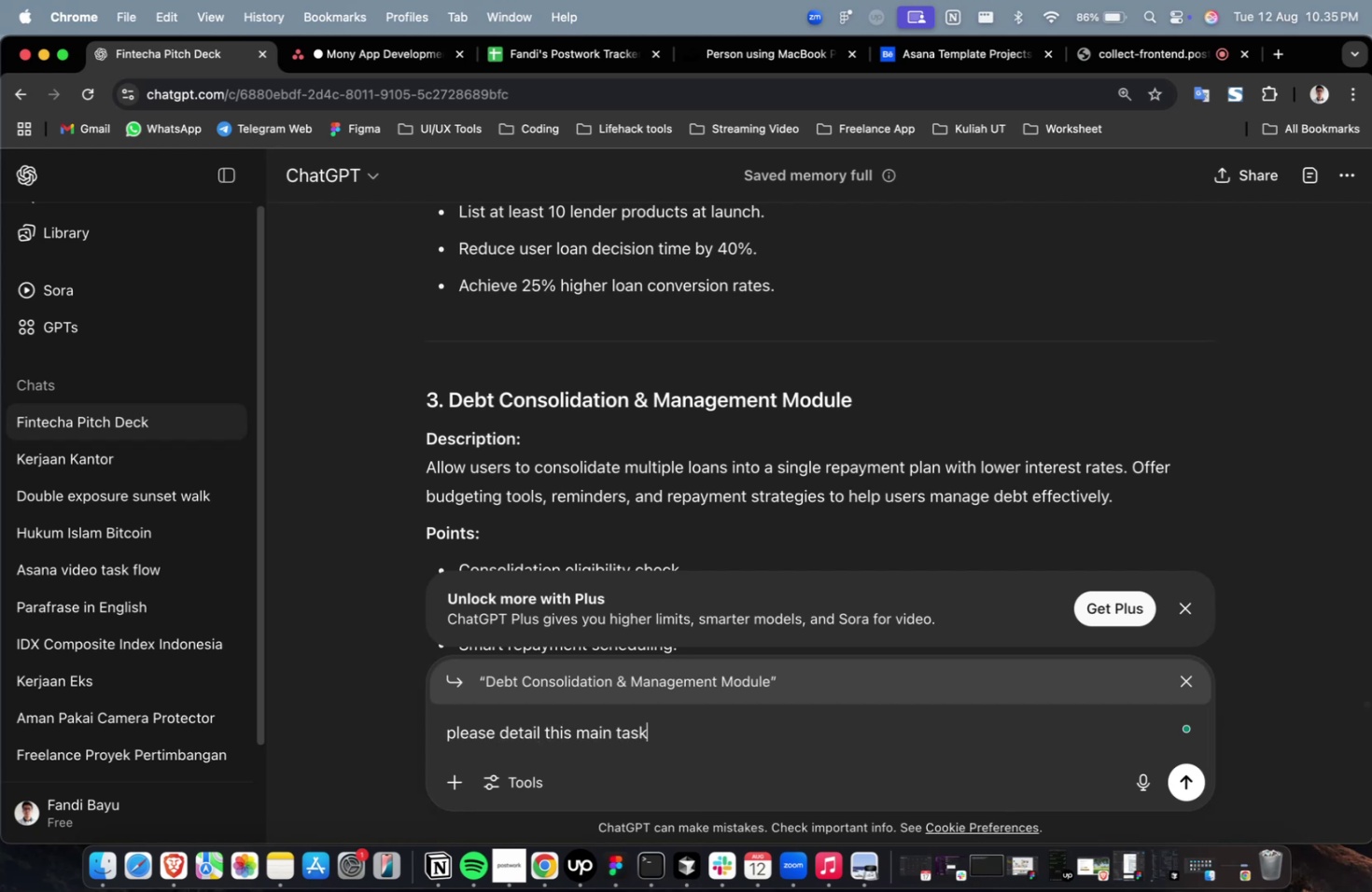 
key(Enter)
 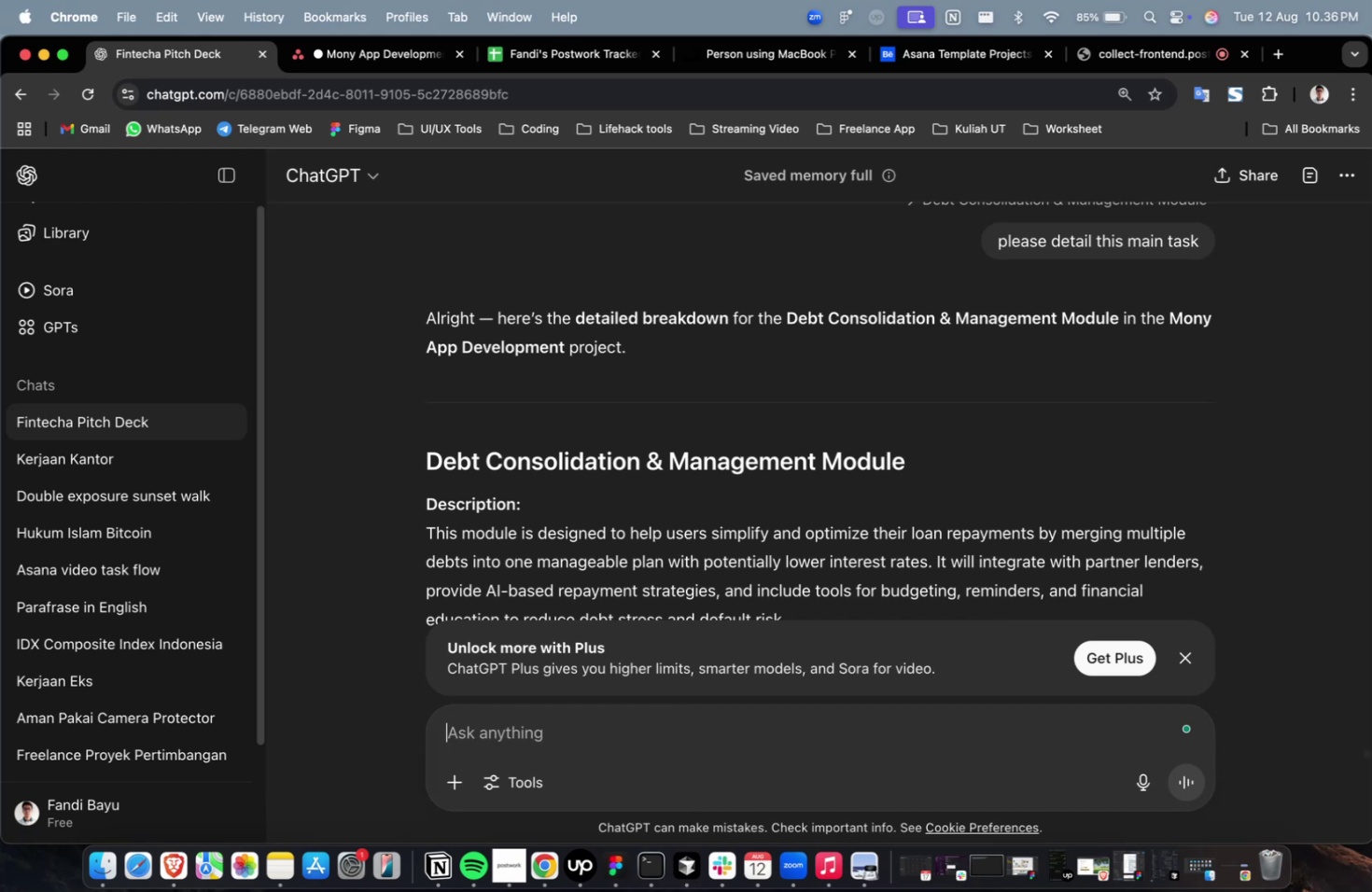 
wait(84.64)
 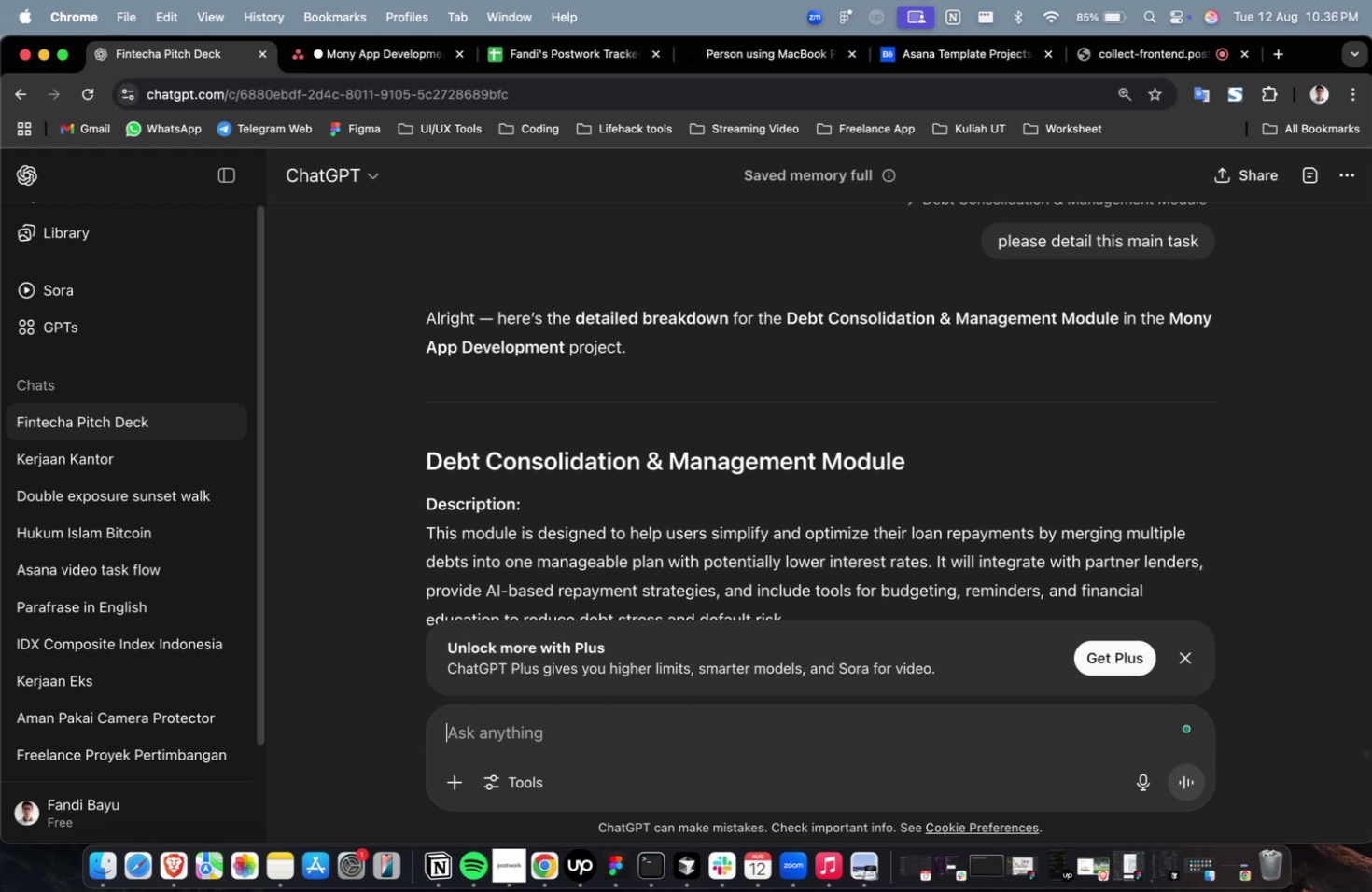 
scroll: coordinate [672, 528], scroll_direction: down, amount: 36.0
 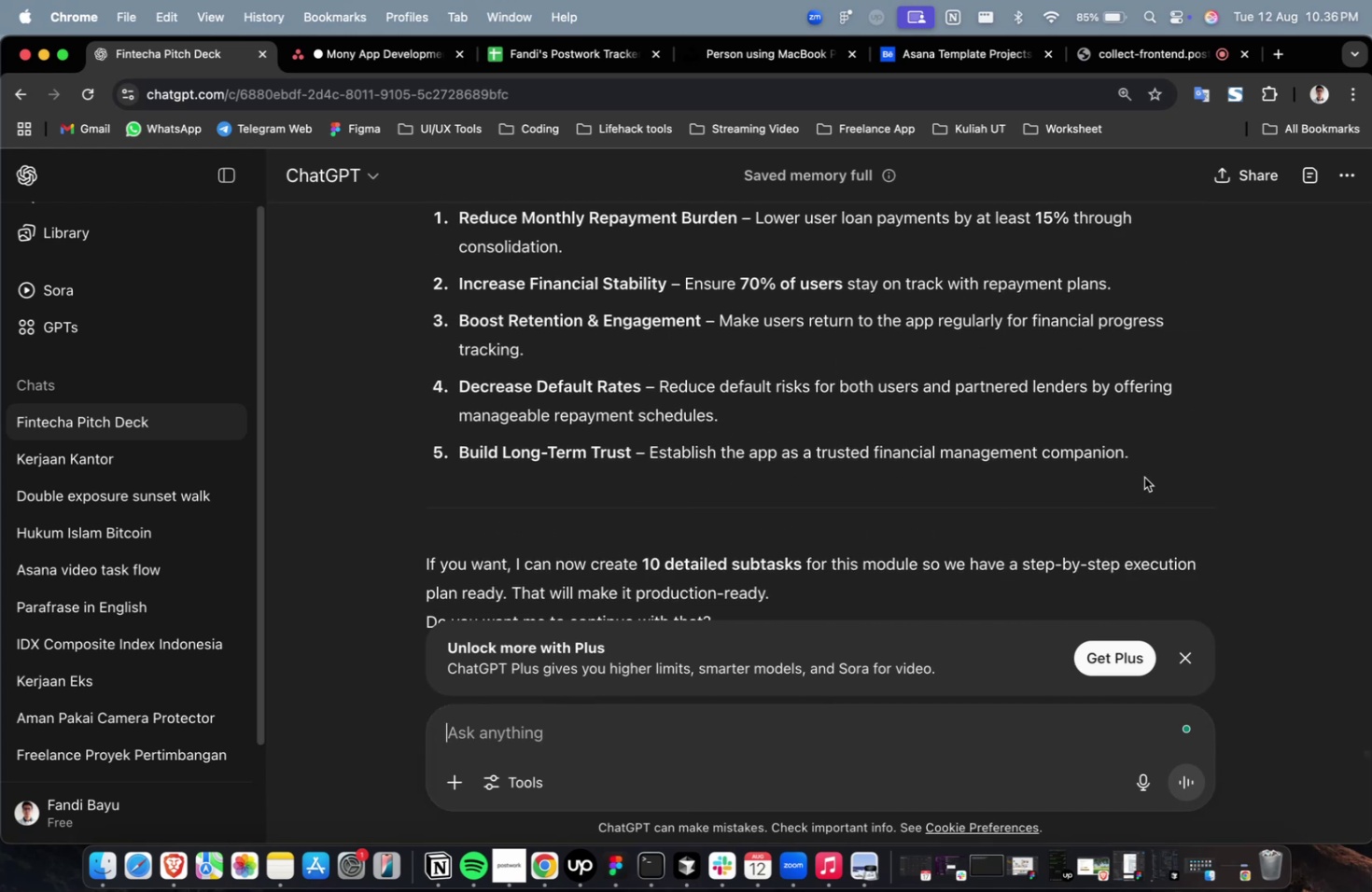 
left_click_drag(start_coordinate=[1157, 471], to_coordinate=[389, 580])
 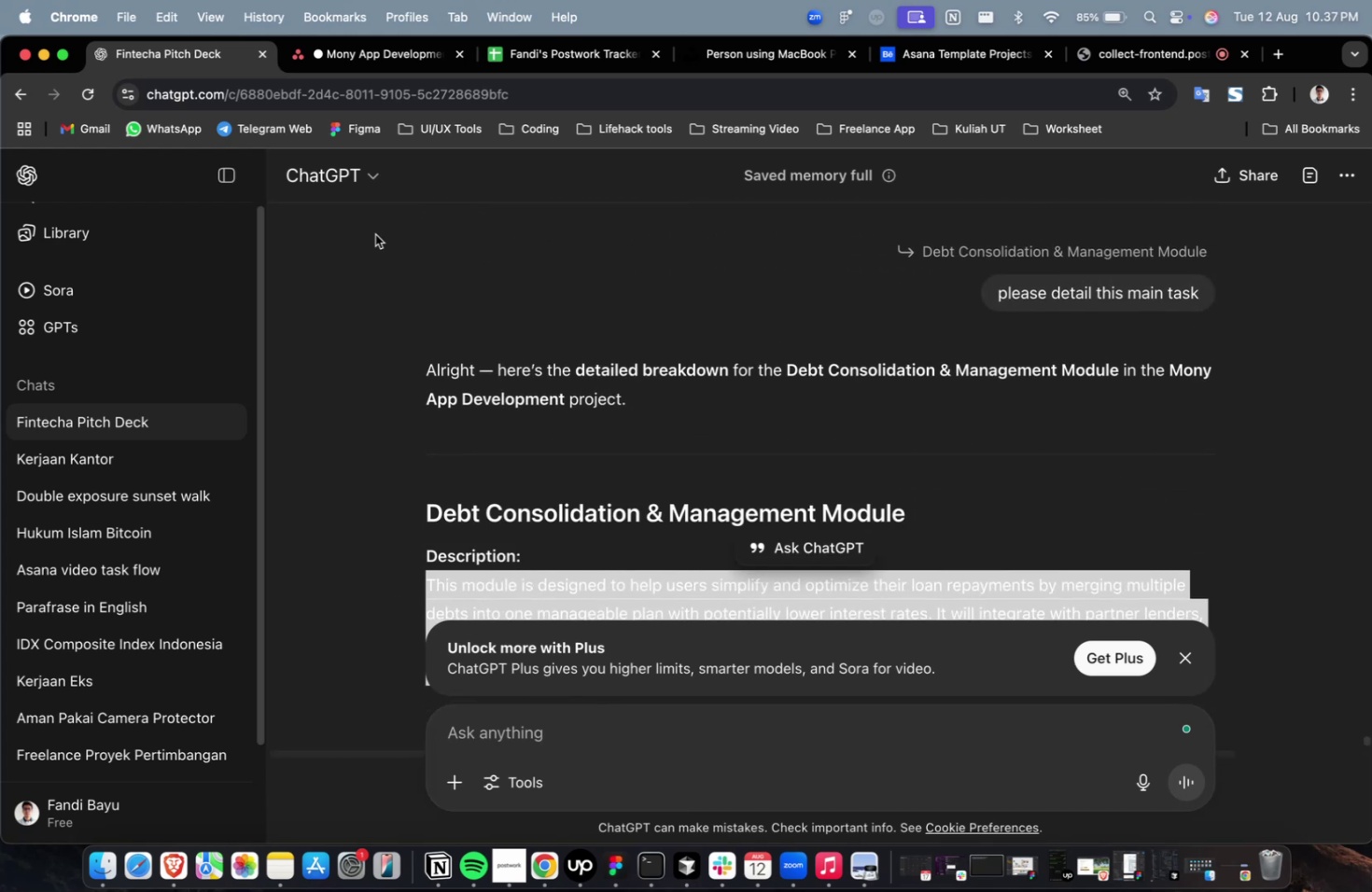 
scroll: coordinate [550, 486], scroll_direction: up, amount: 37.0
 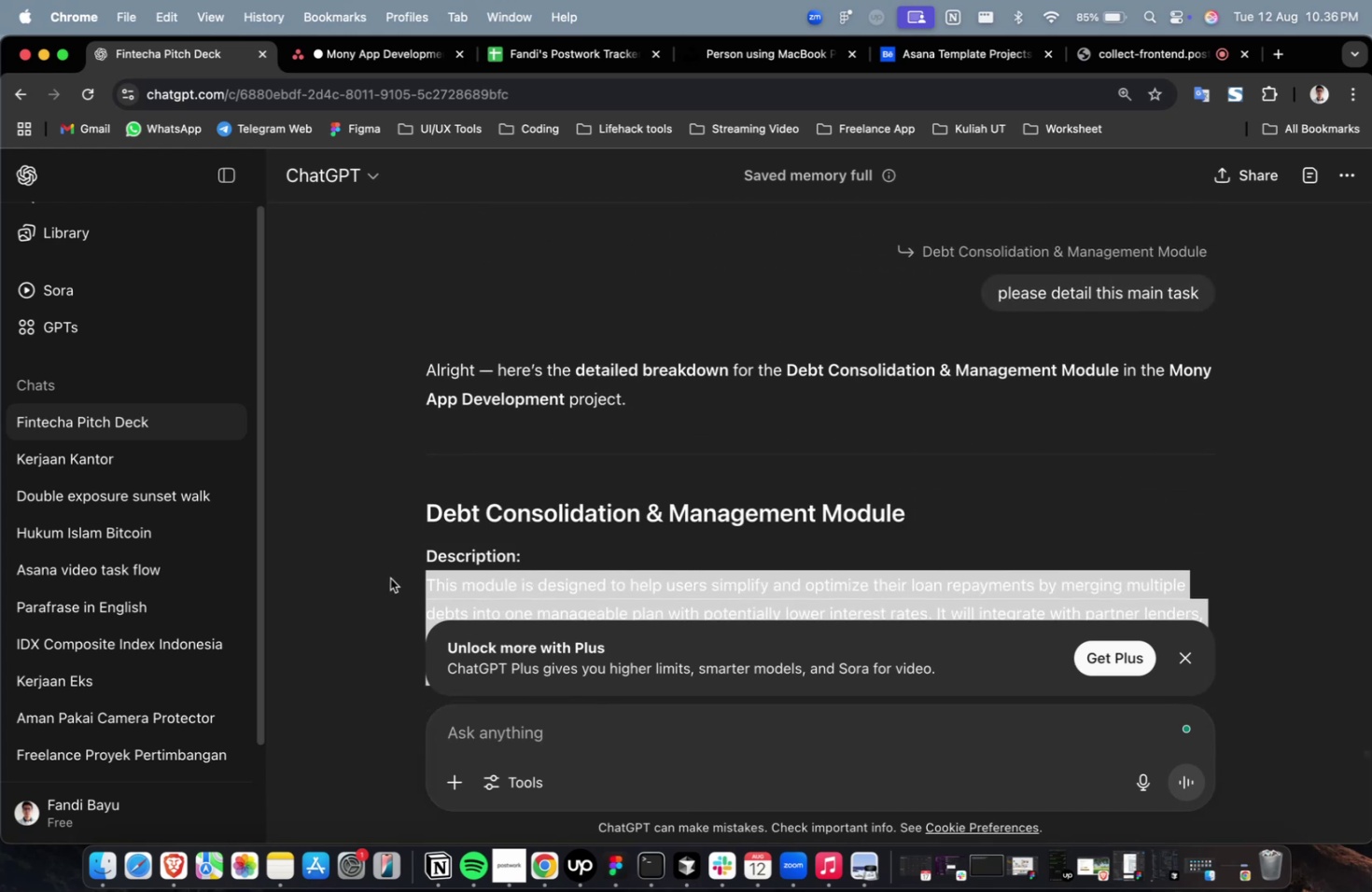 
key(Meta+C)
 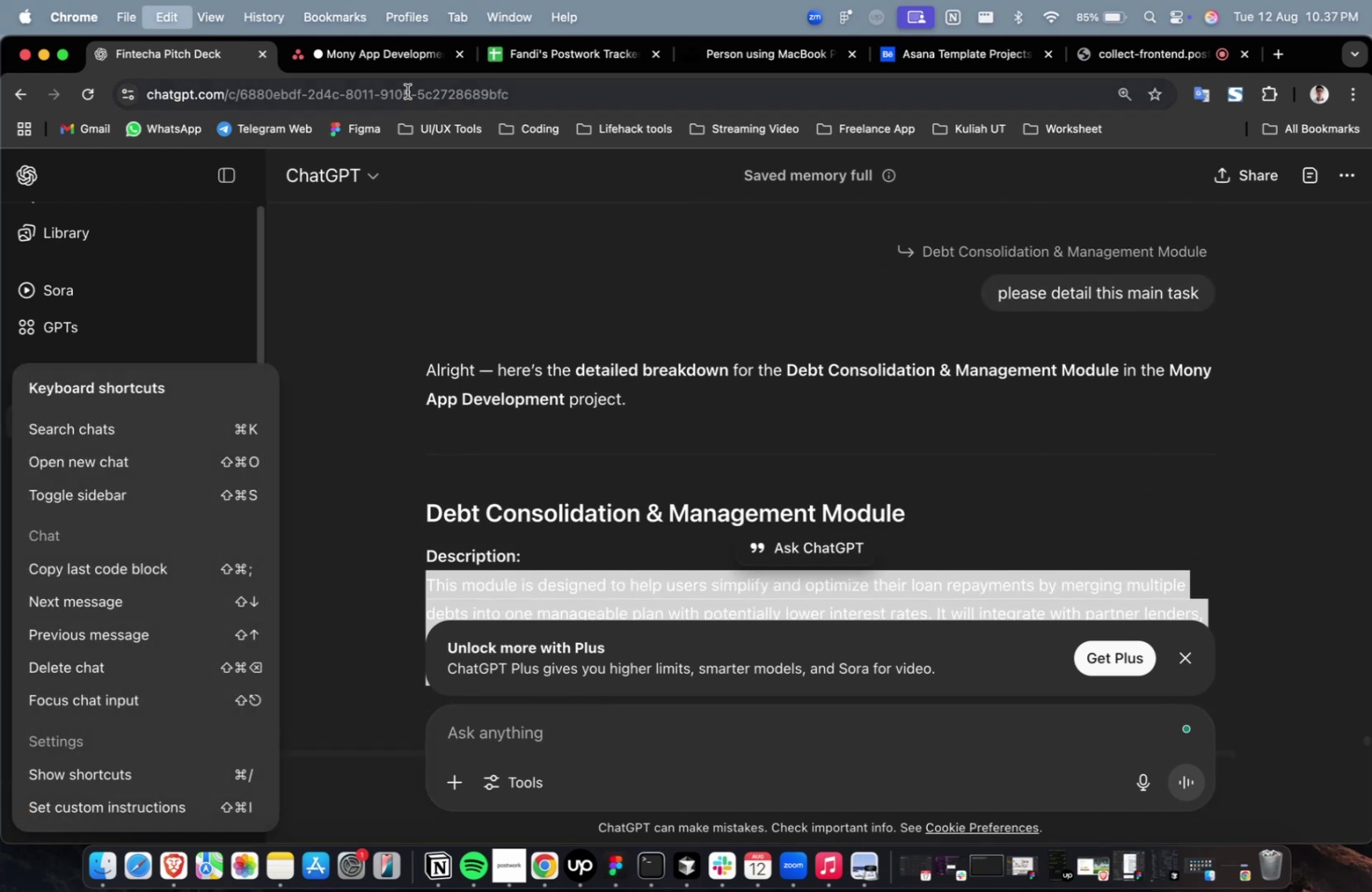 
key(Meta+C)
 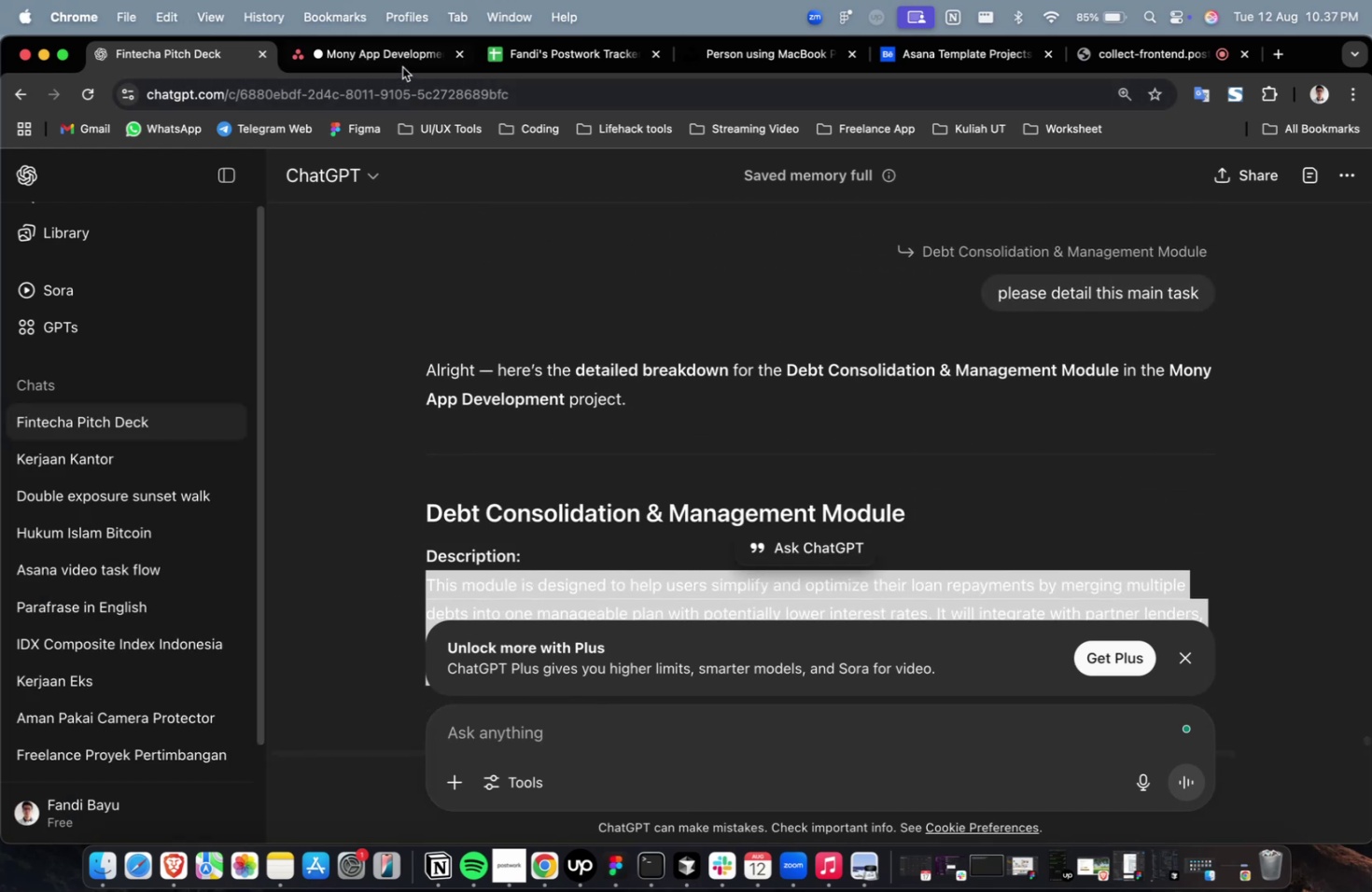 
double_click([402, 67])
 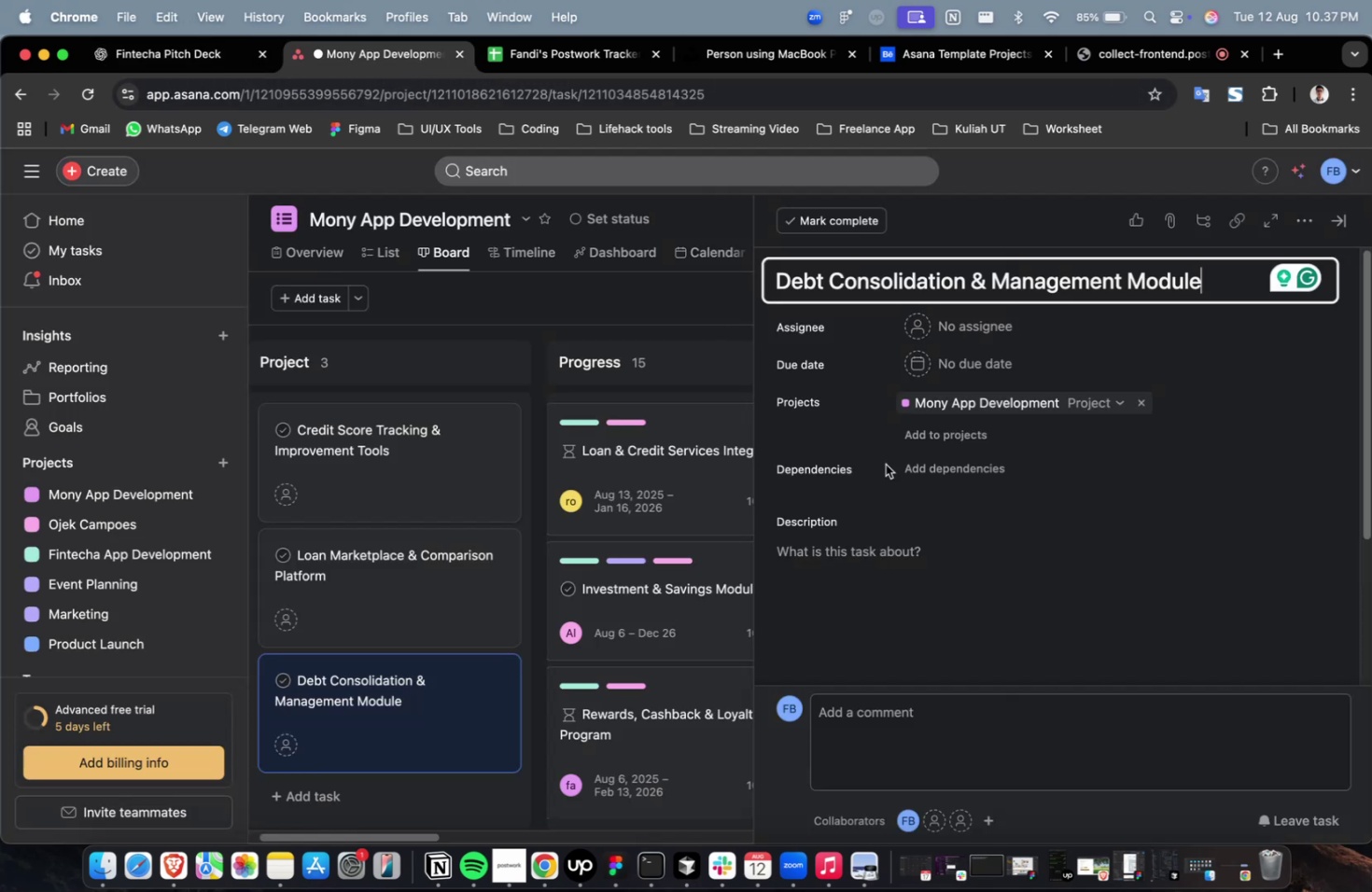 
key(Meta+CommandLeft)
 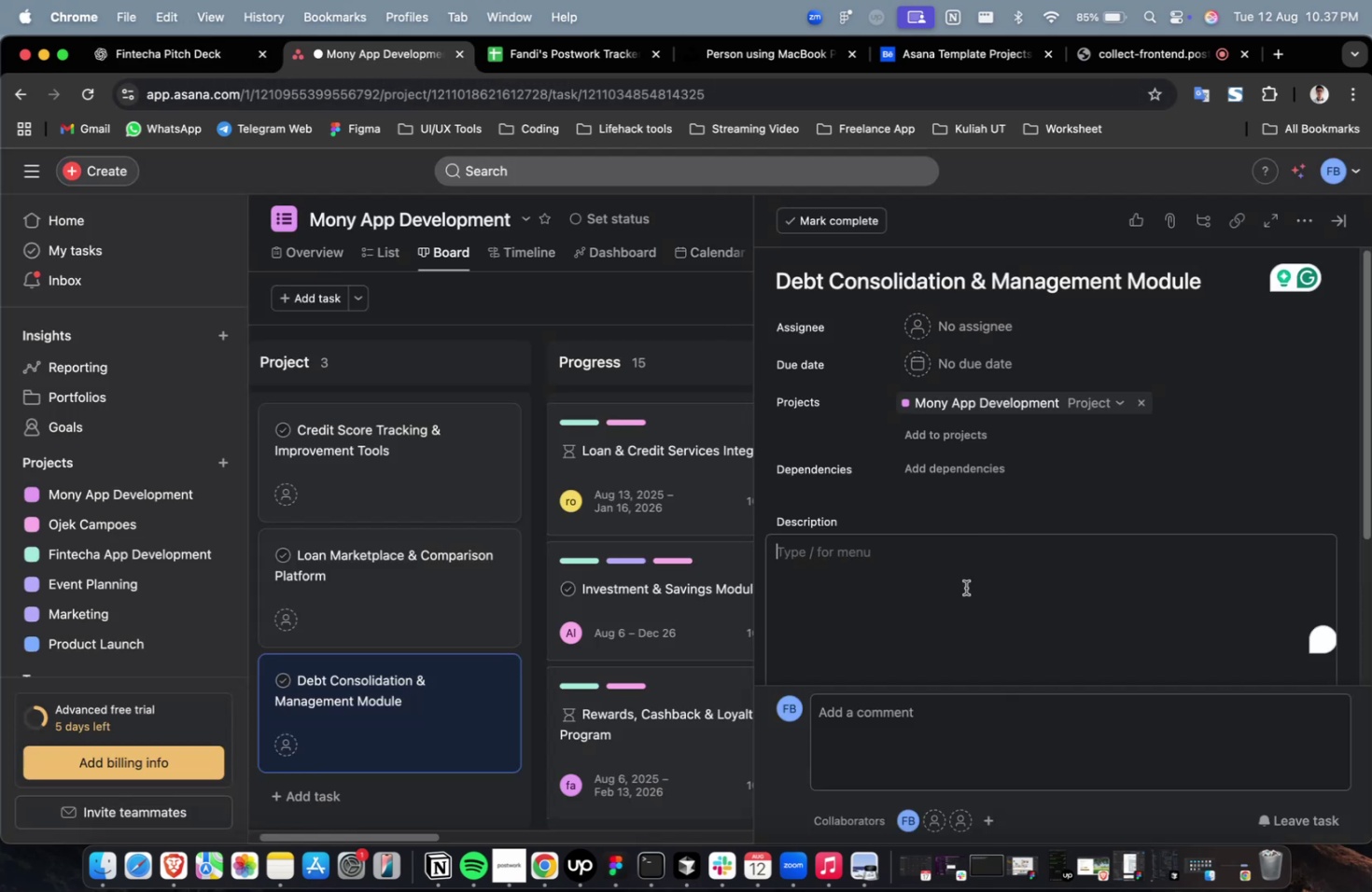 
key(Meta+CommandLeft)
 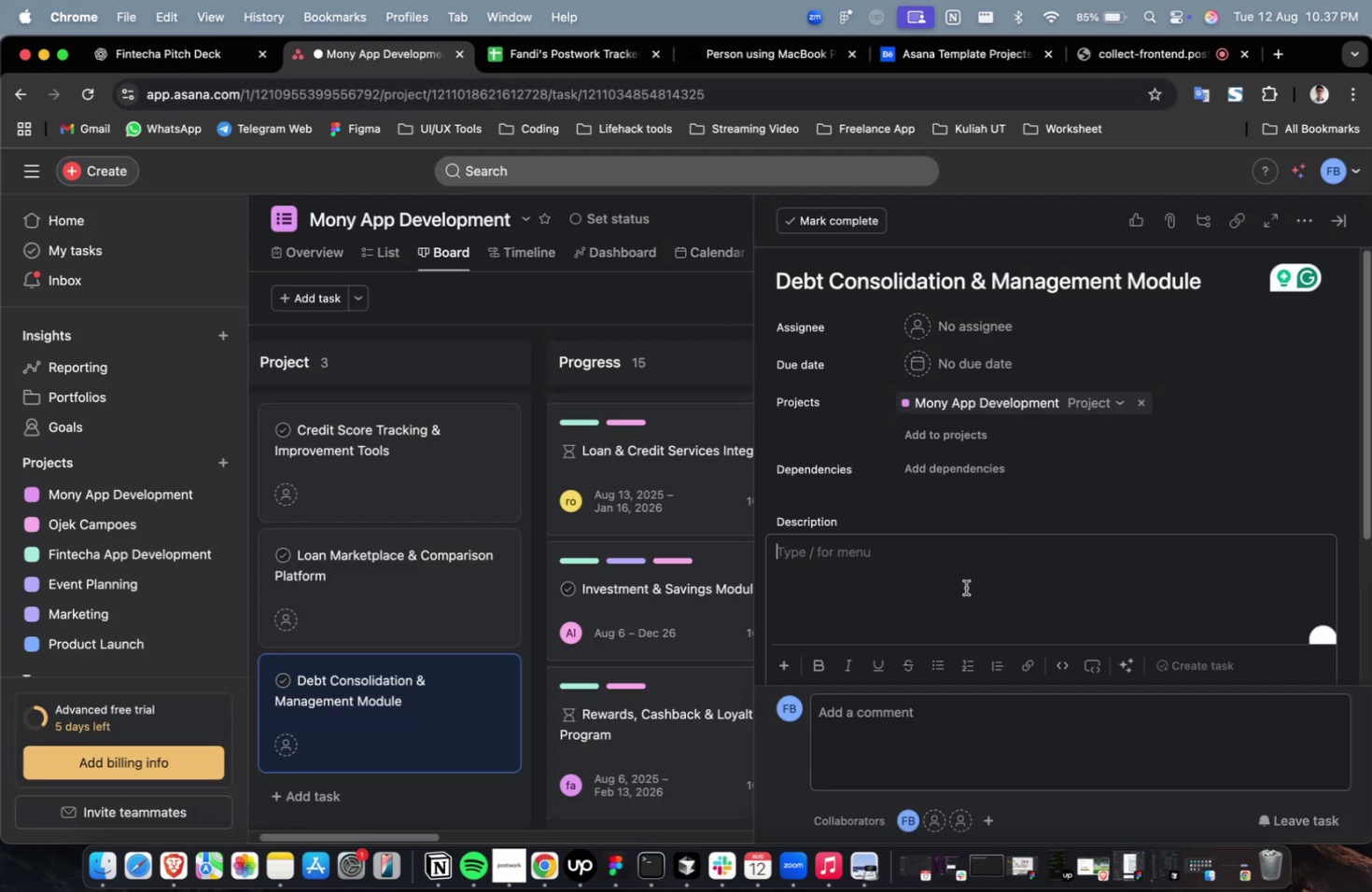 
triple_click([965, 587])
 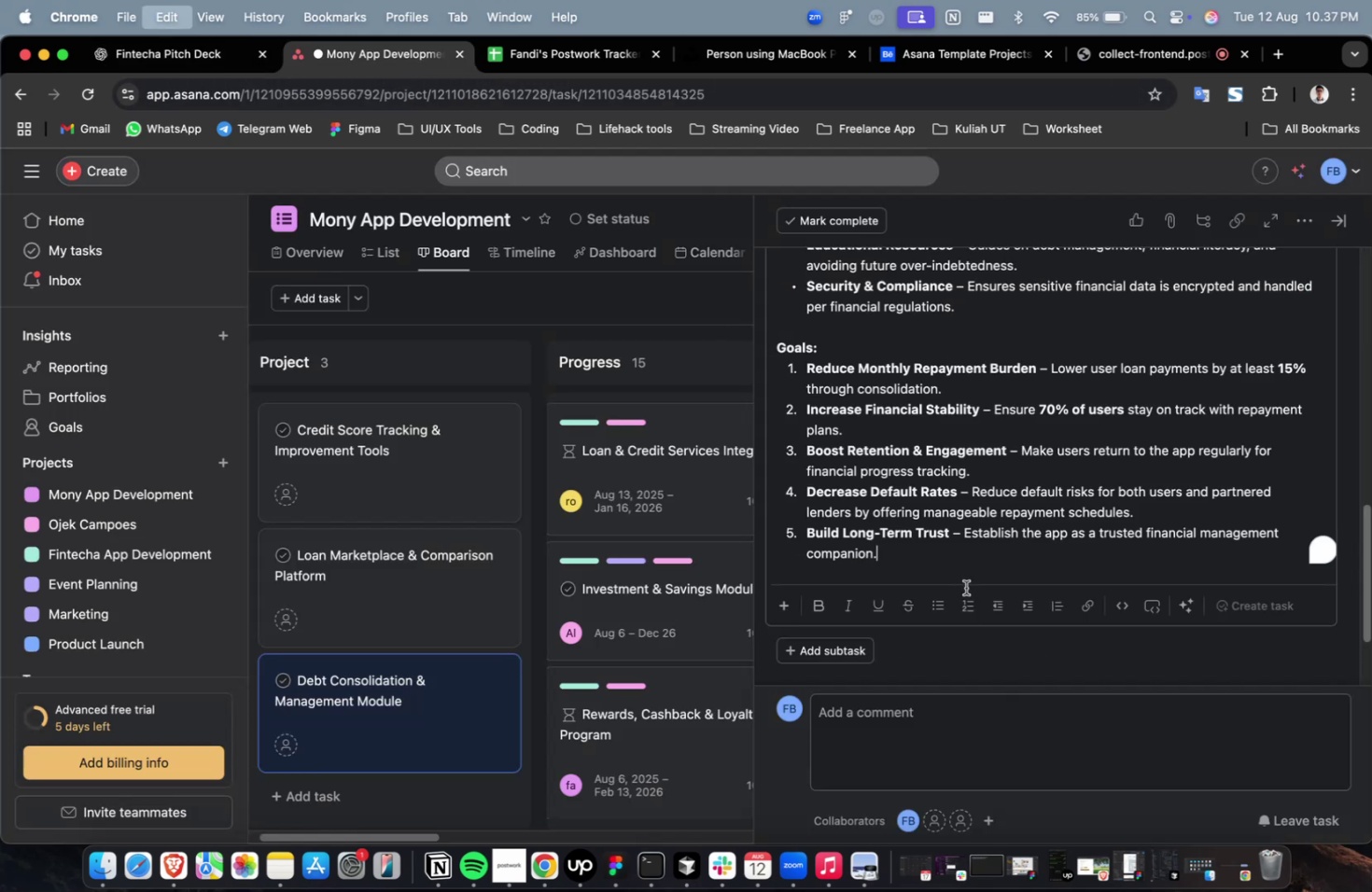 
key(Meta+V)
 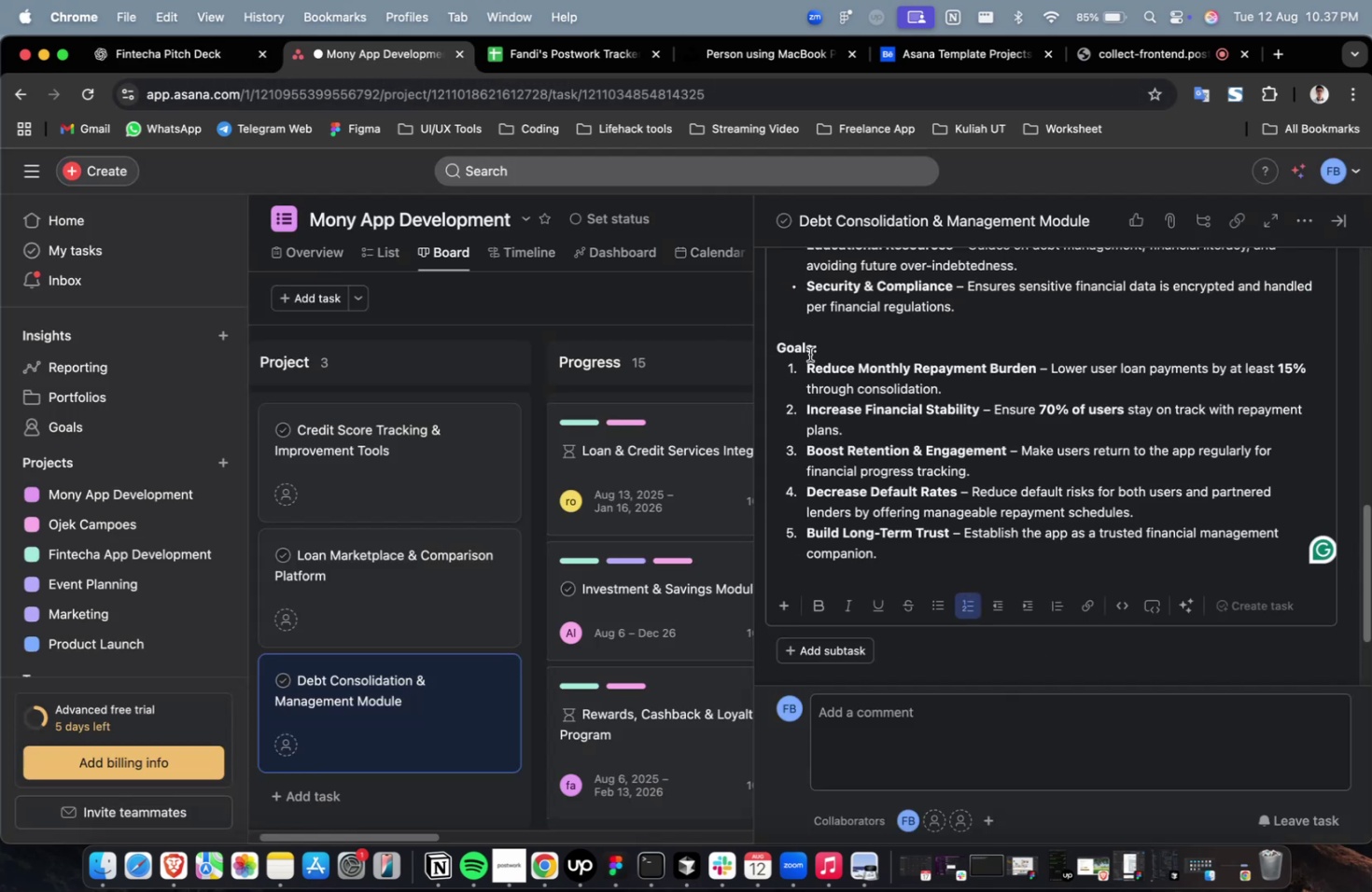 
scroll: coordinate [807, 375], scroll_direction: up, amount: 28.0
 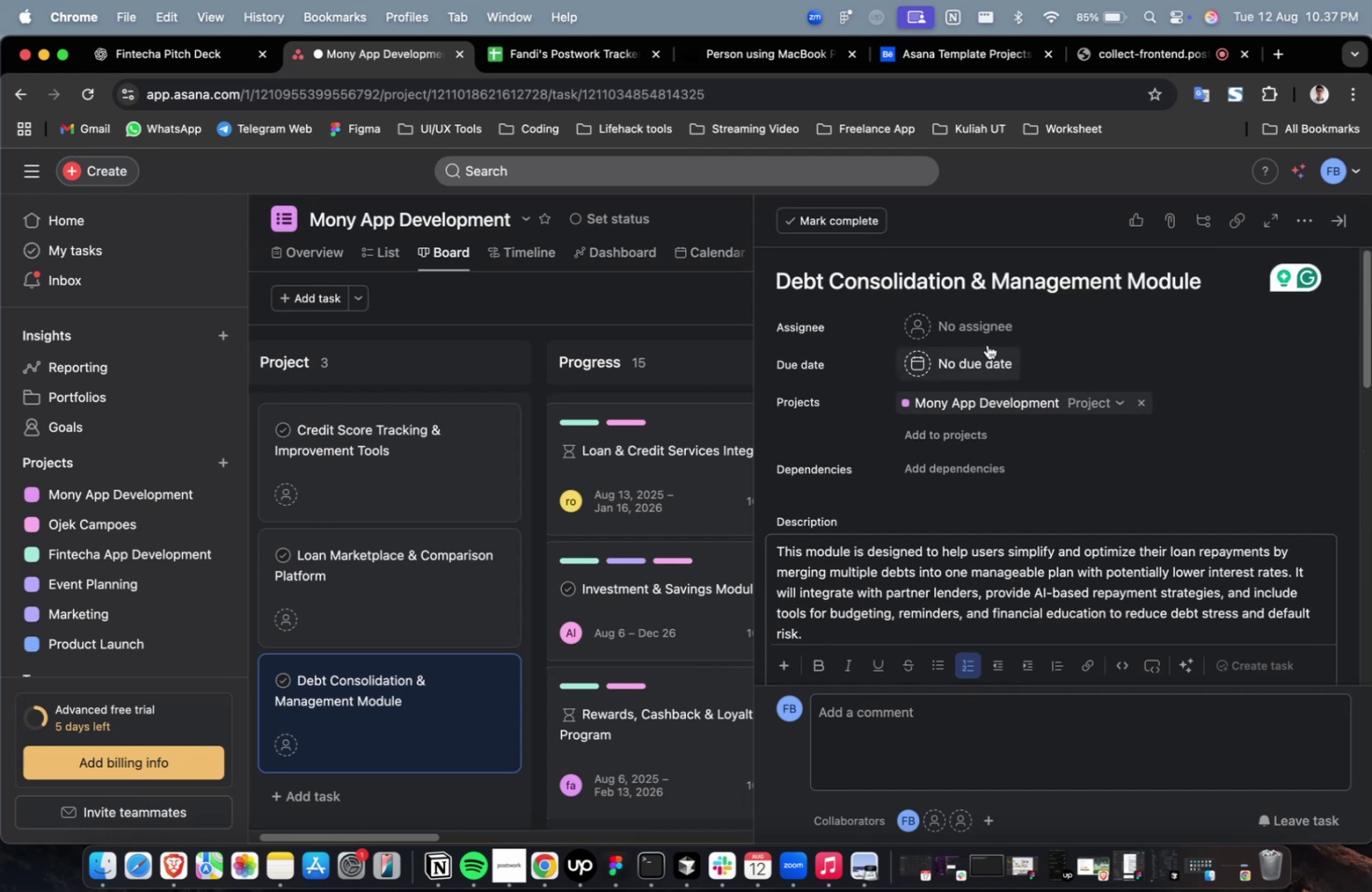 
left_click([987, 336])
 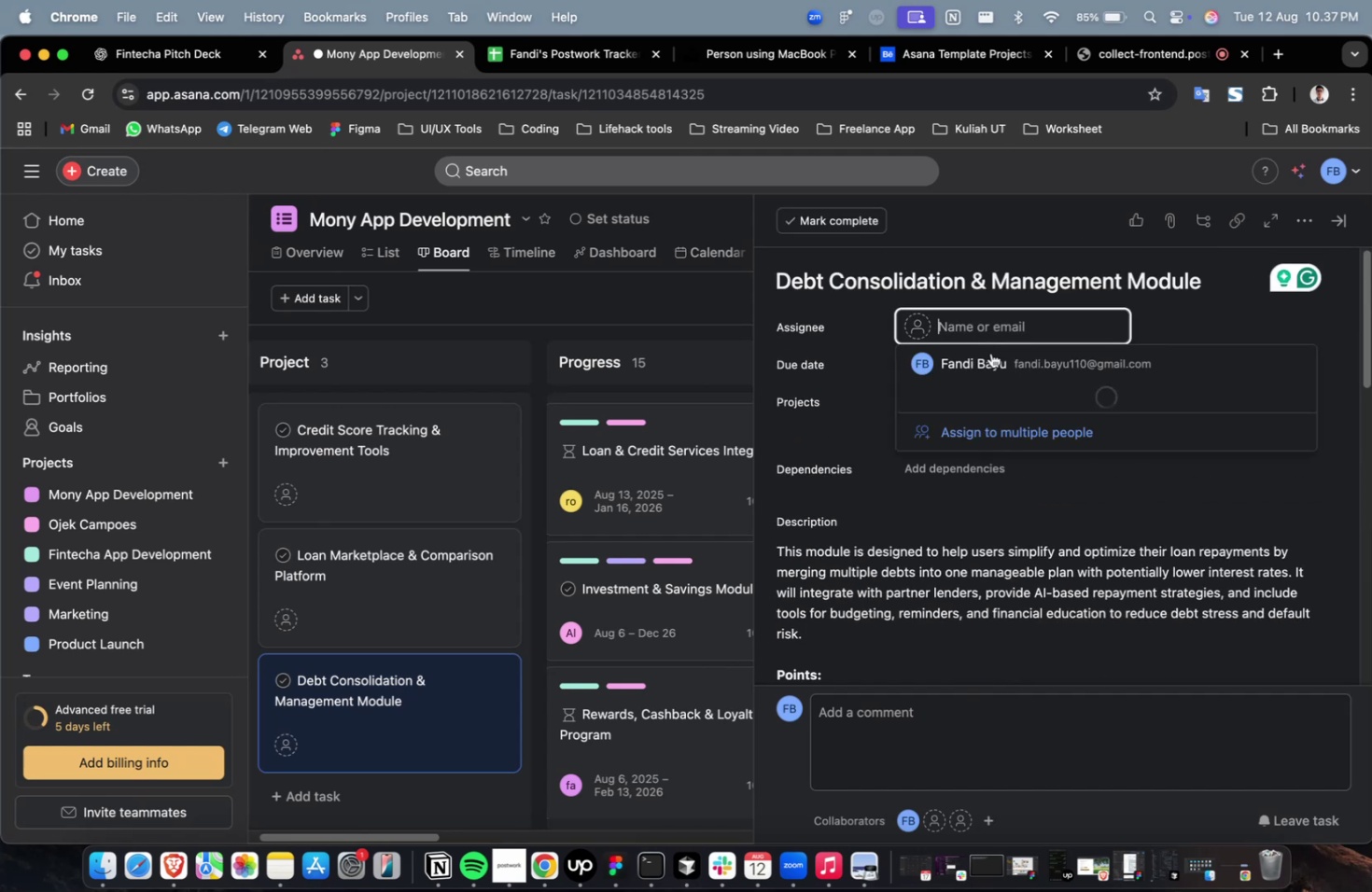 
mouse_move([997, 379])
 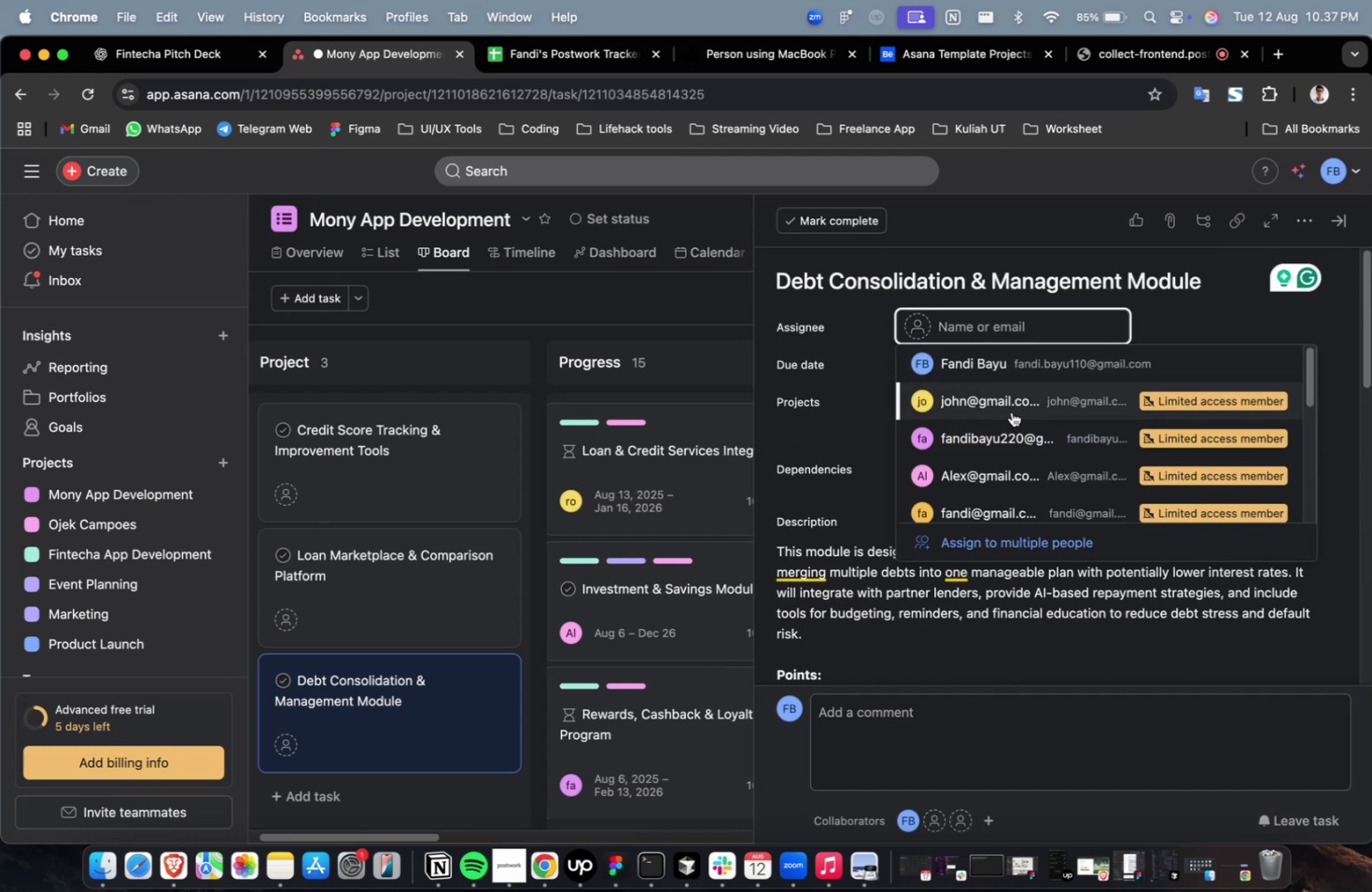 
left_click([1011, 411])
 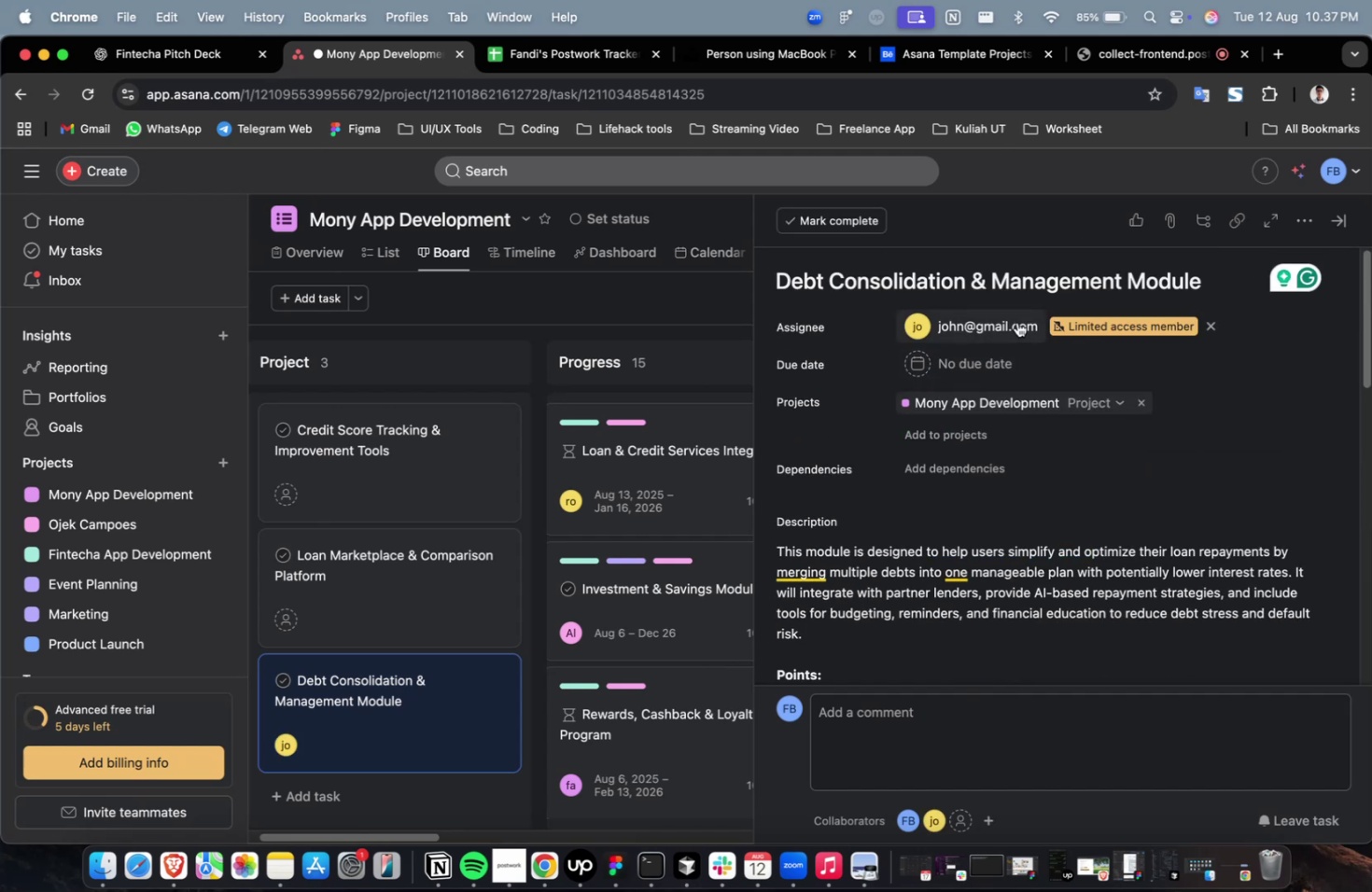 
double_click([1016, 322])
 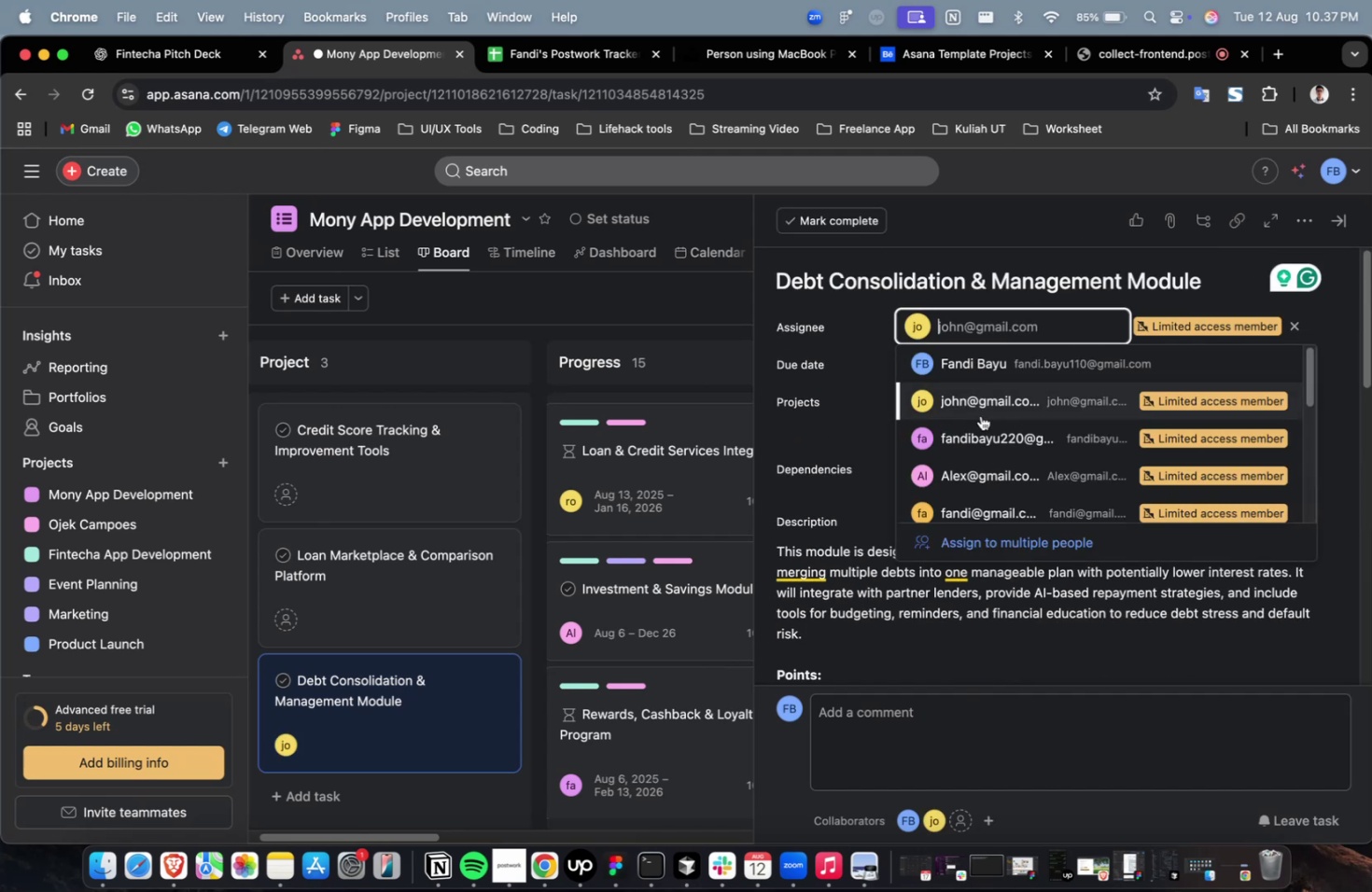 
scroll: coordinate [979, 417], scroll_direction: down, amount: 9.0
 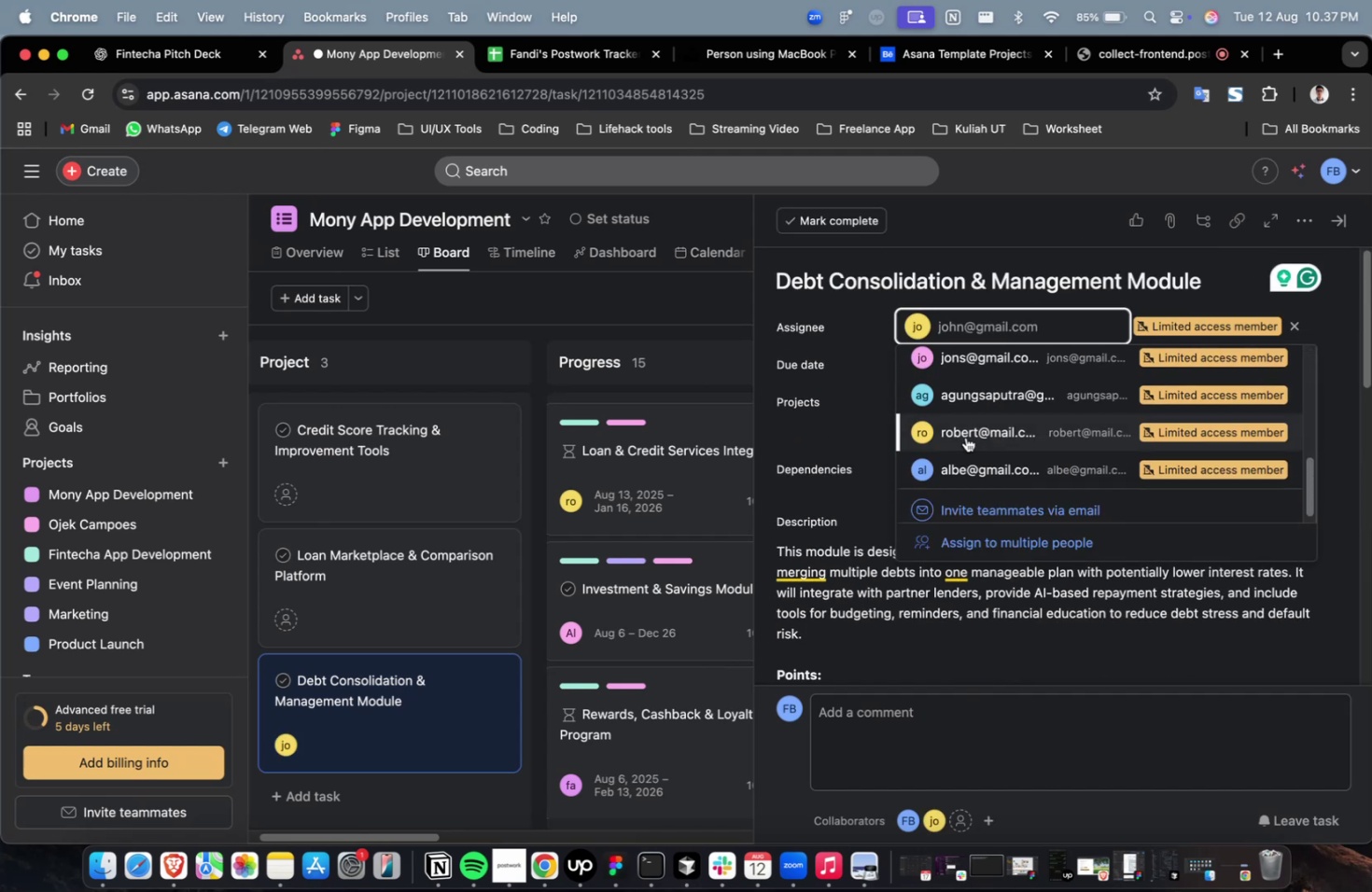 
left_click([965, 437])
 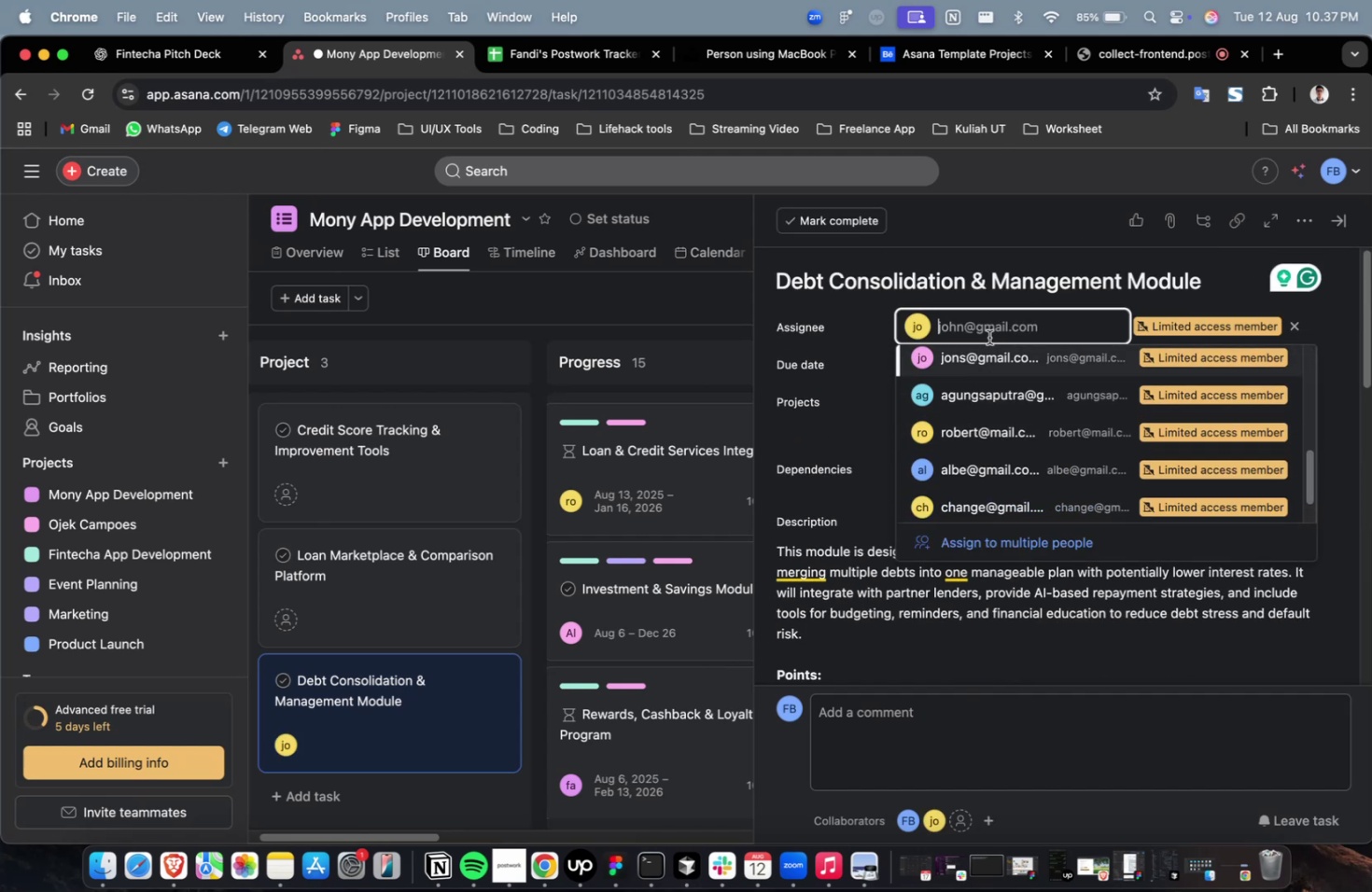 
left_click([964, 425])
 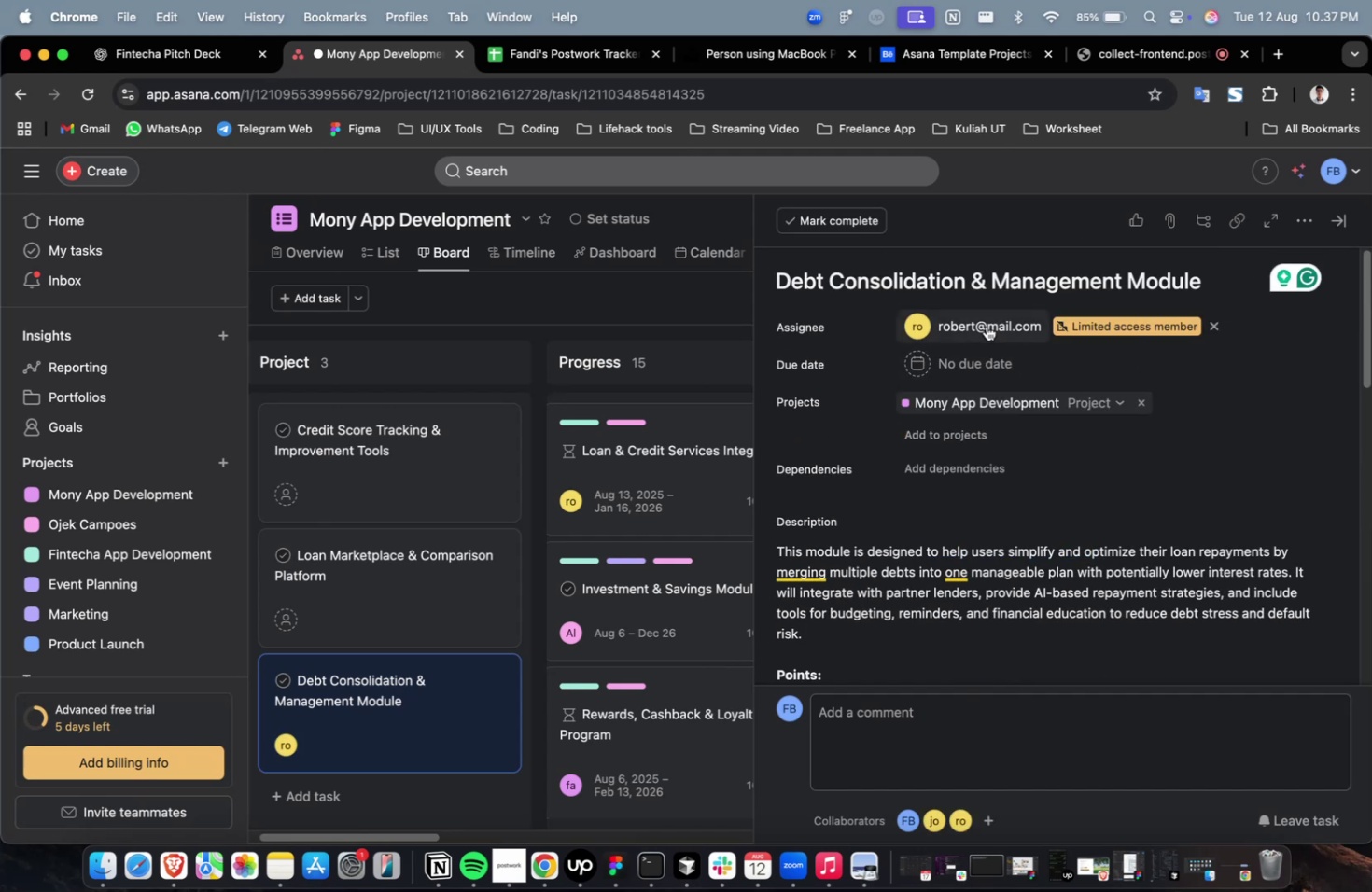 
double_click([986, 326])
 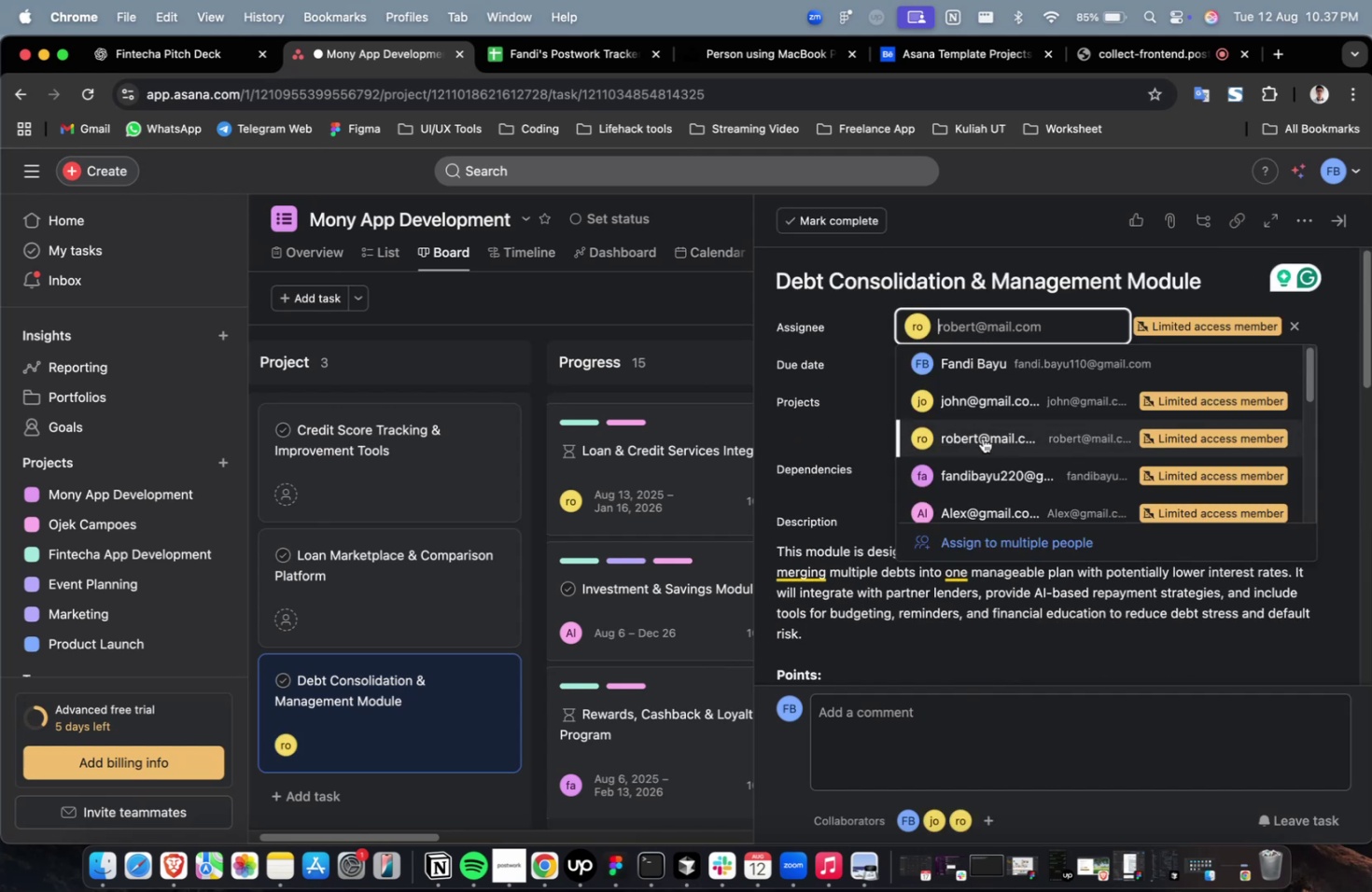 
scroll: coordinate [982, 450], scroll_direction: down, amount: 7.0
 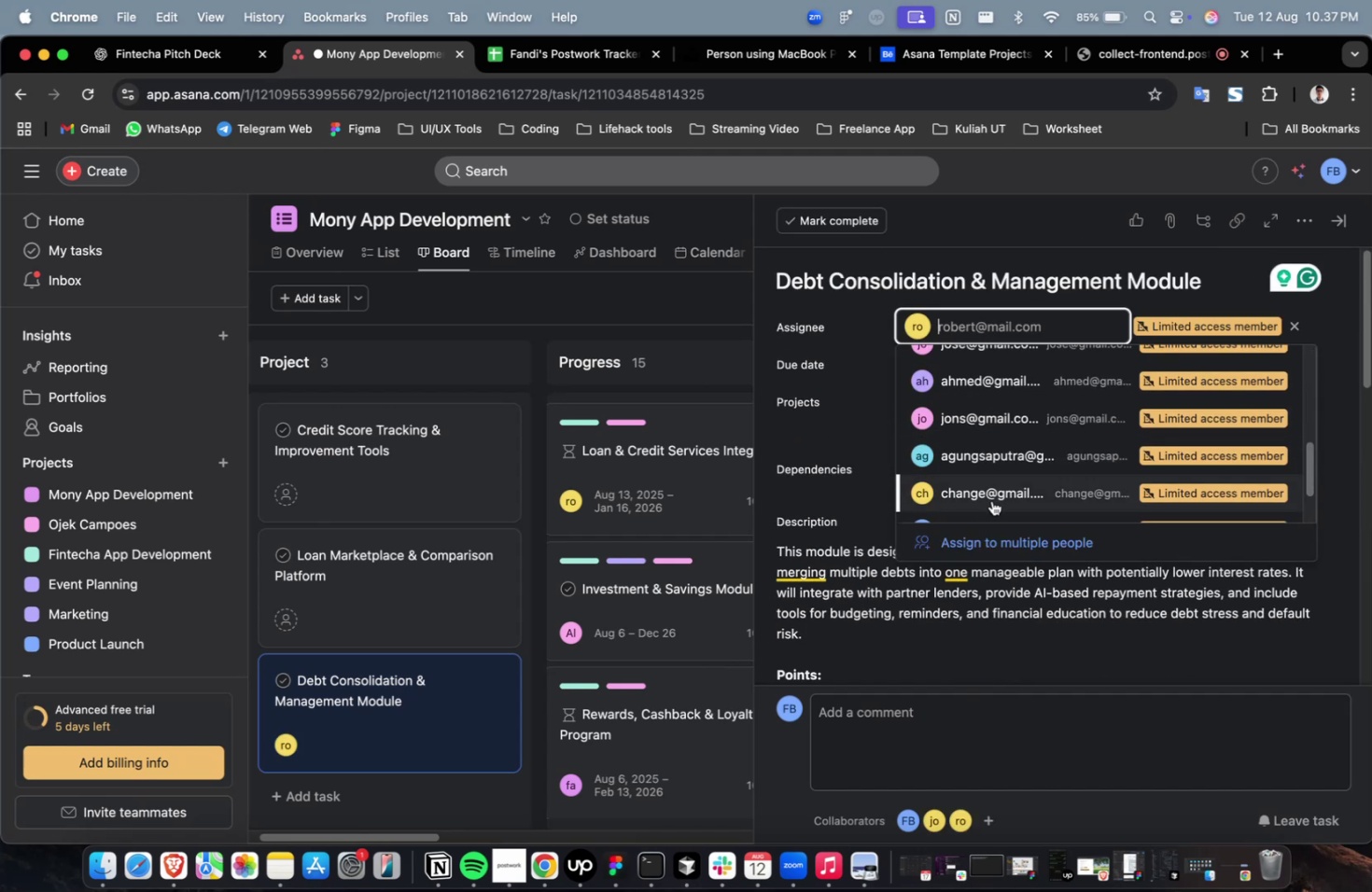 
left_click([991, 500])
 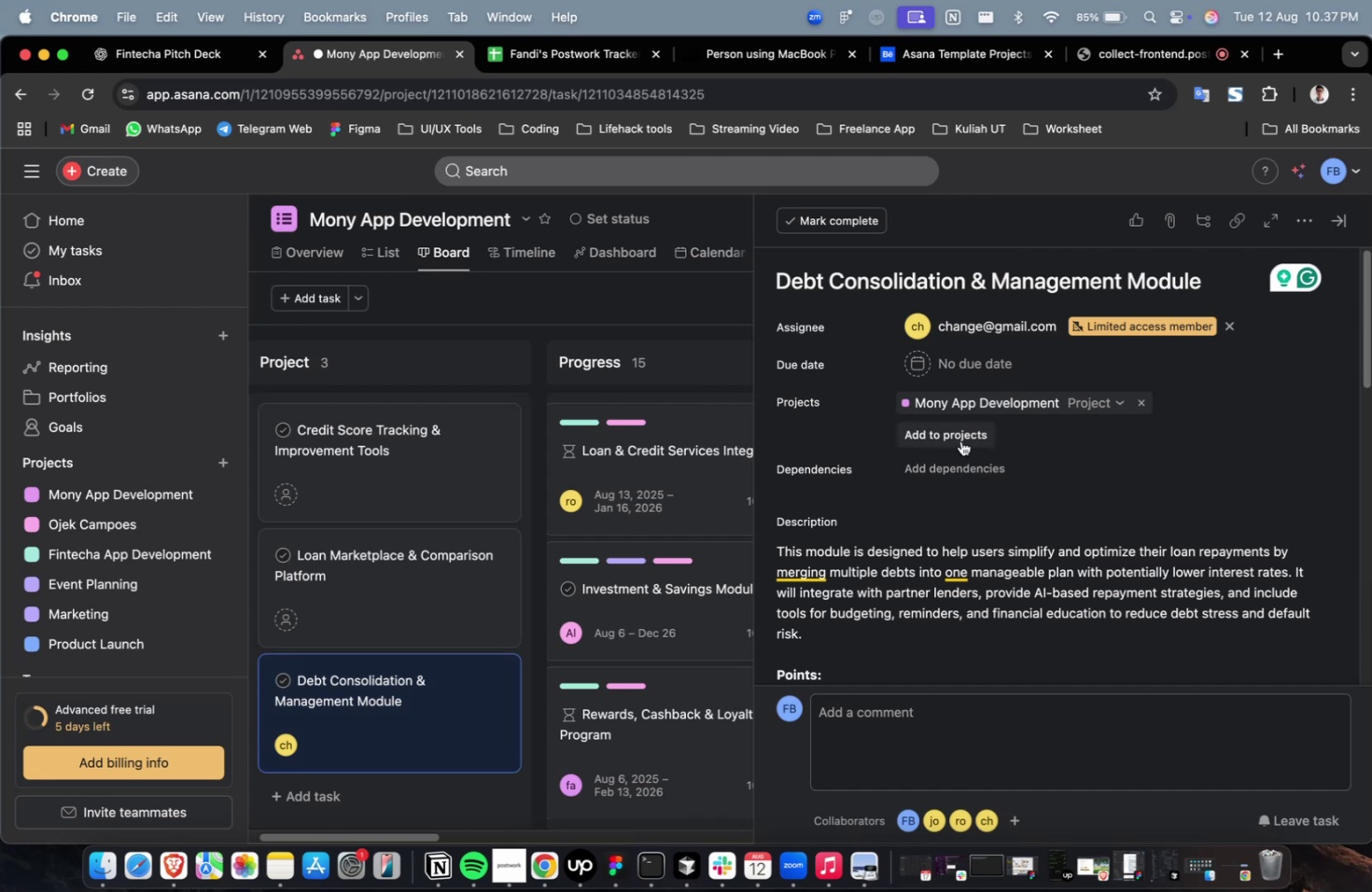 
wait(6.83)
 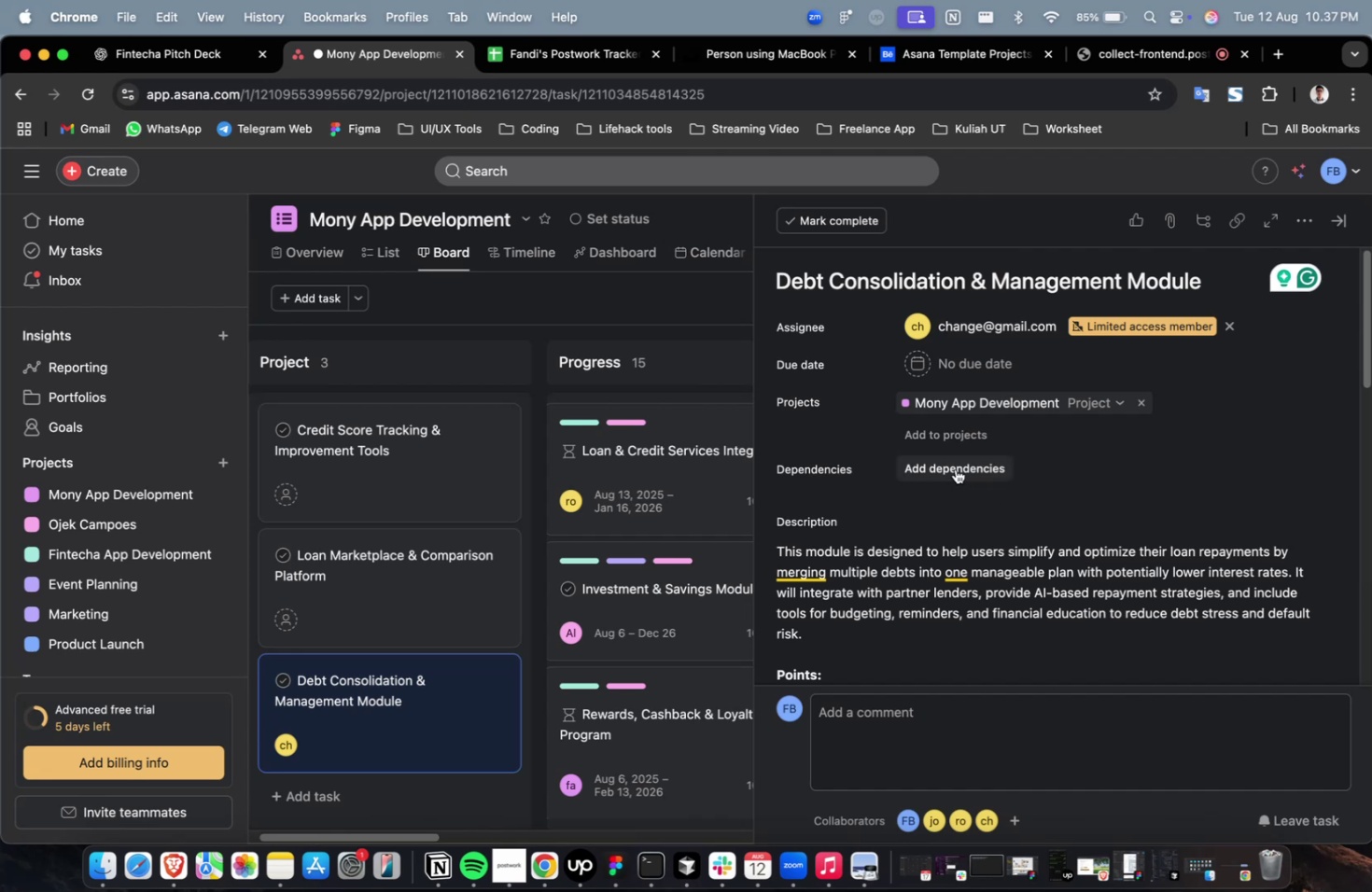 
double_click([969, 361])
 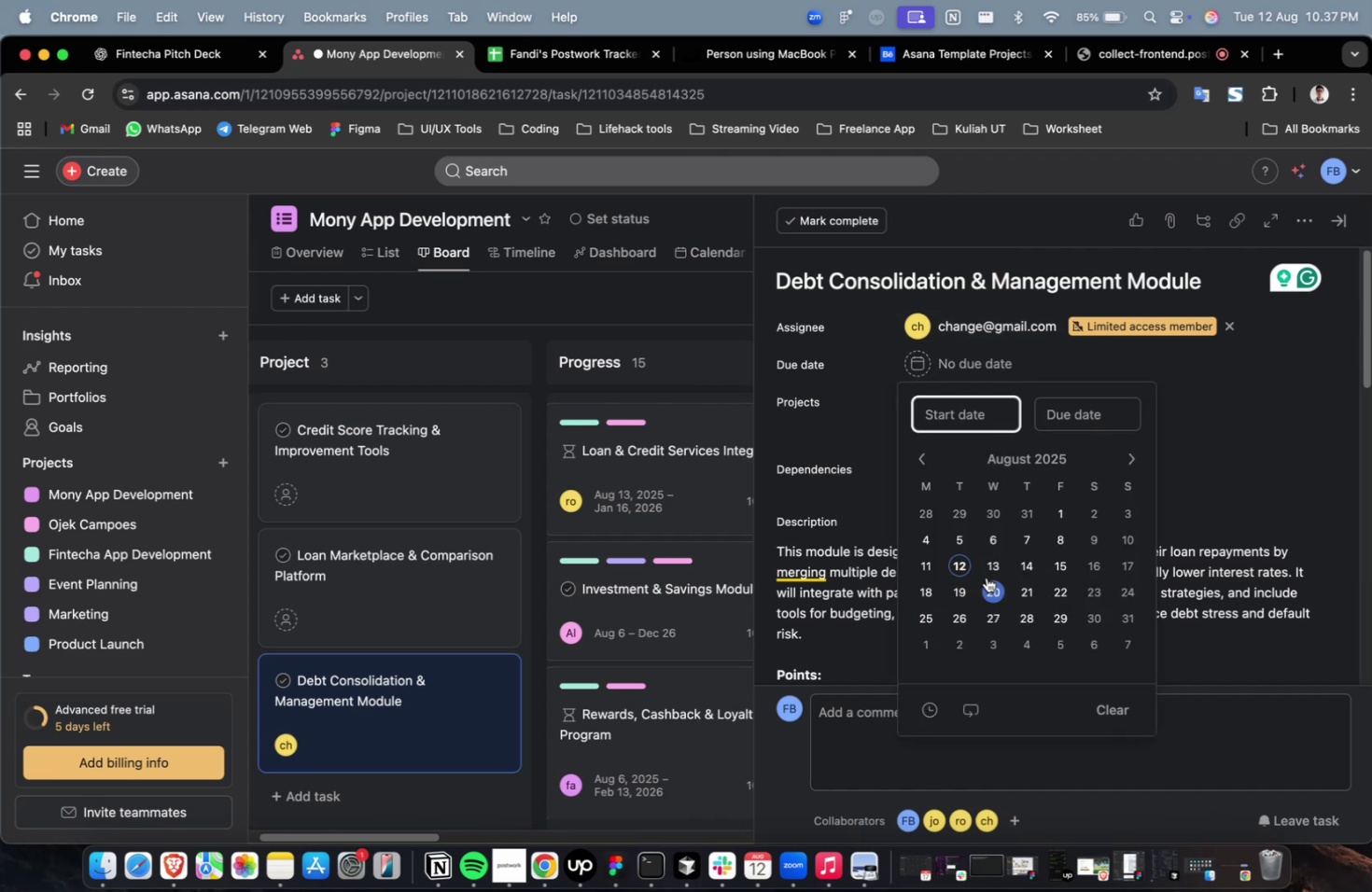 
left_click([994, 561])
 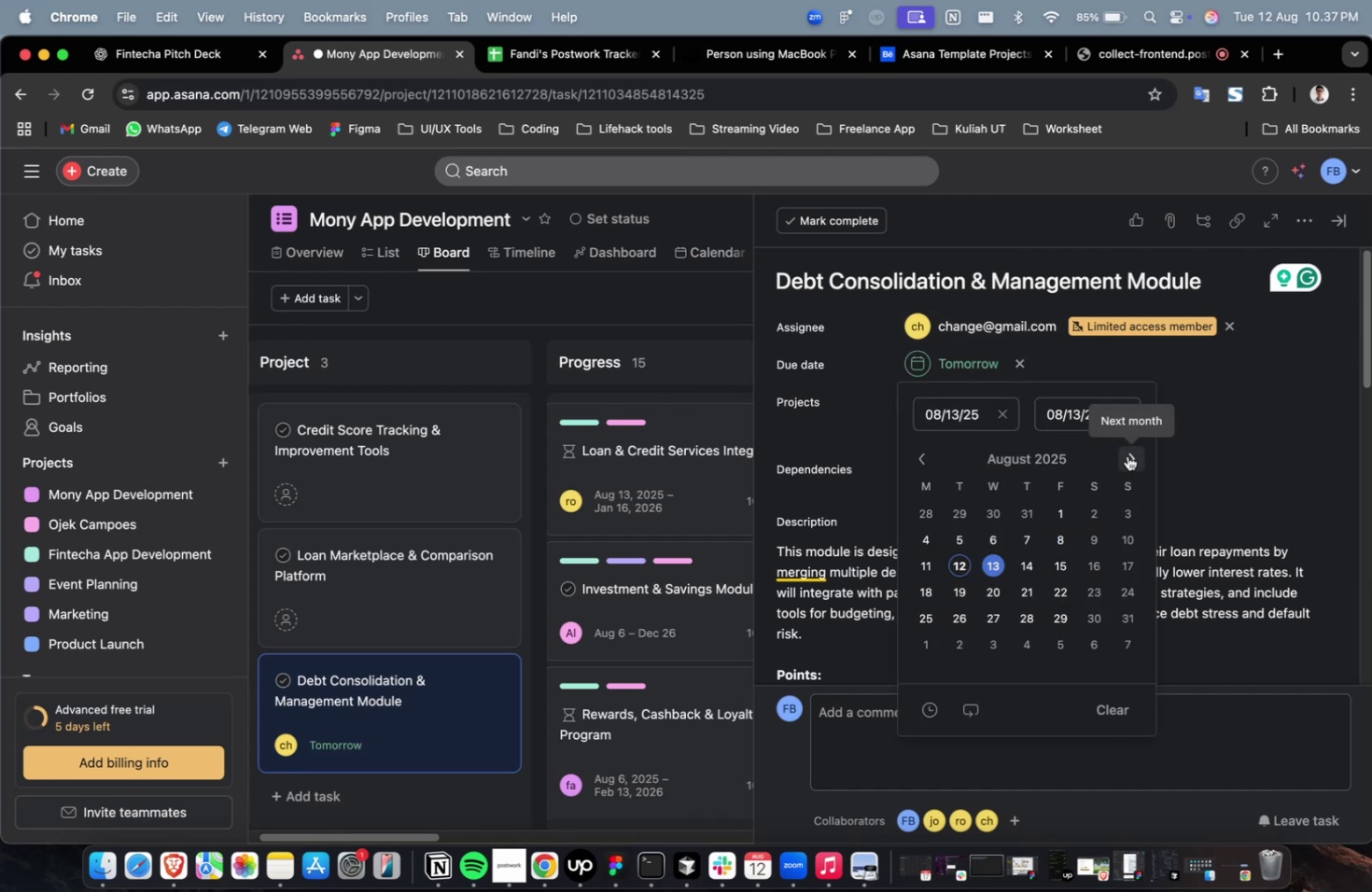 
double_click([1127, 455])
 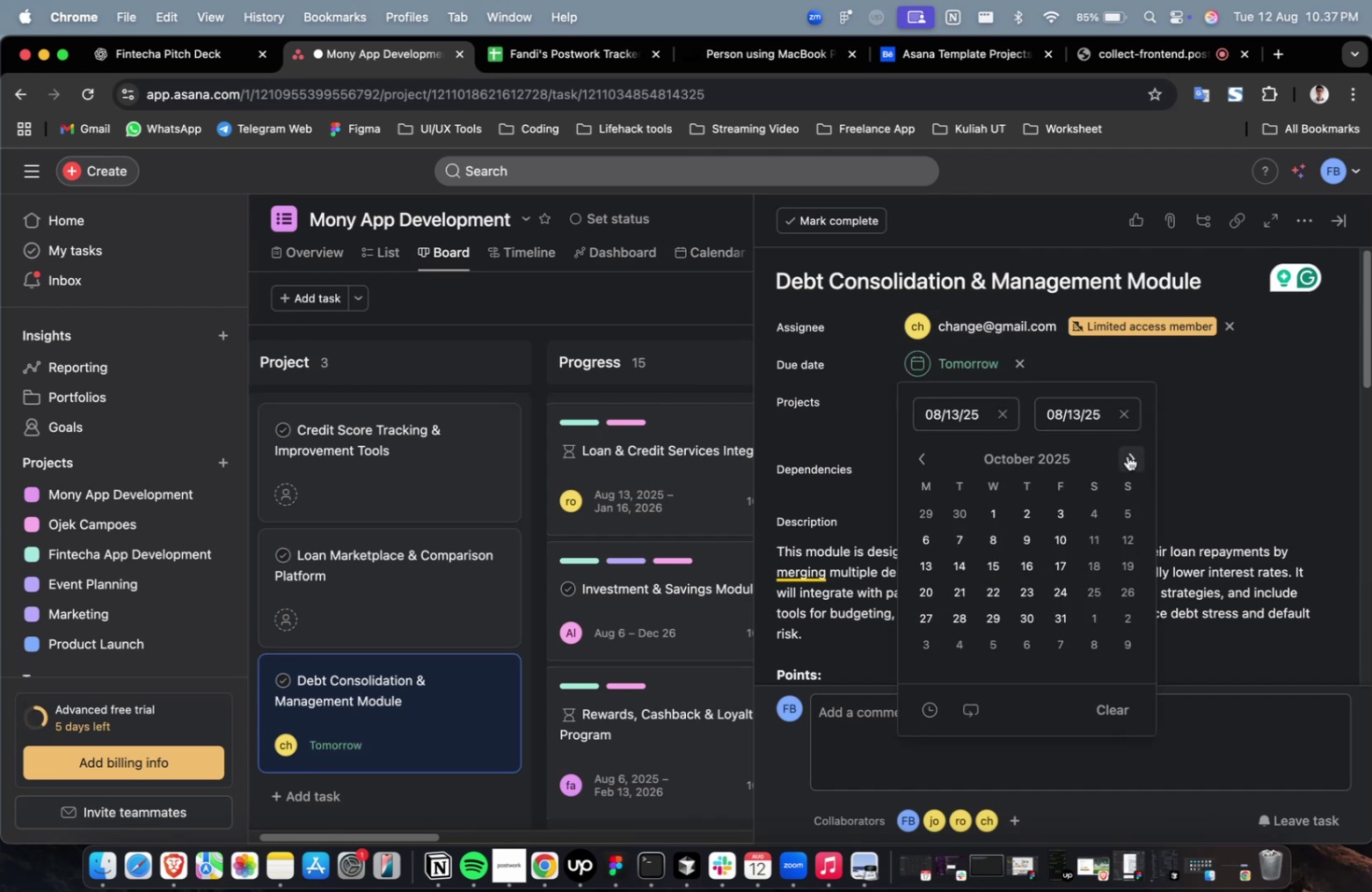 
triple_click([1127, 455])
 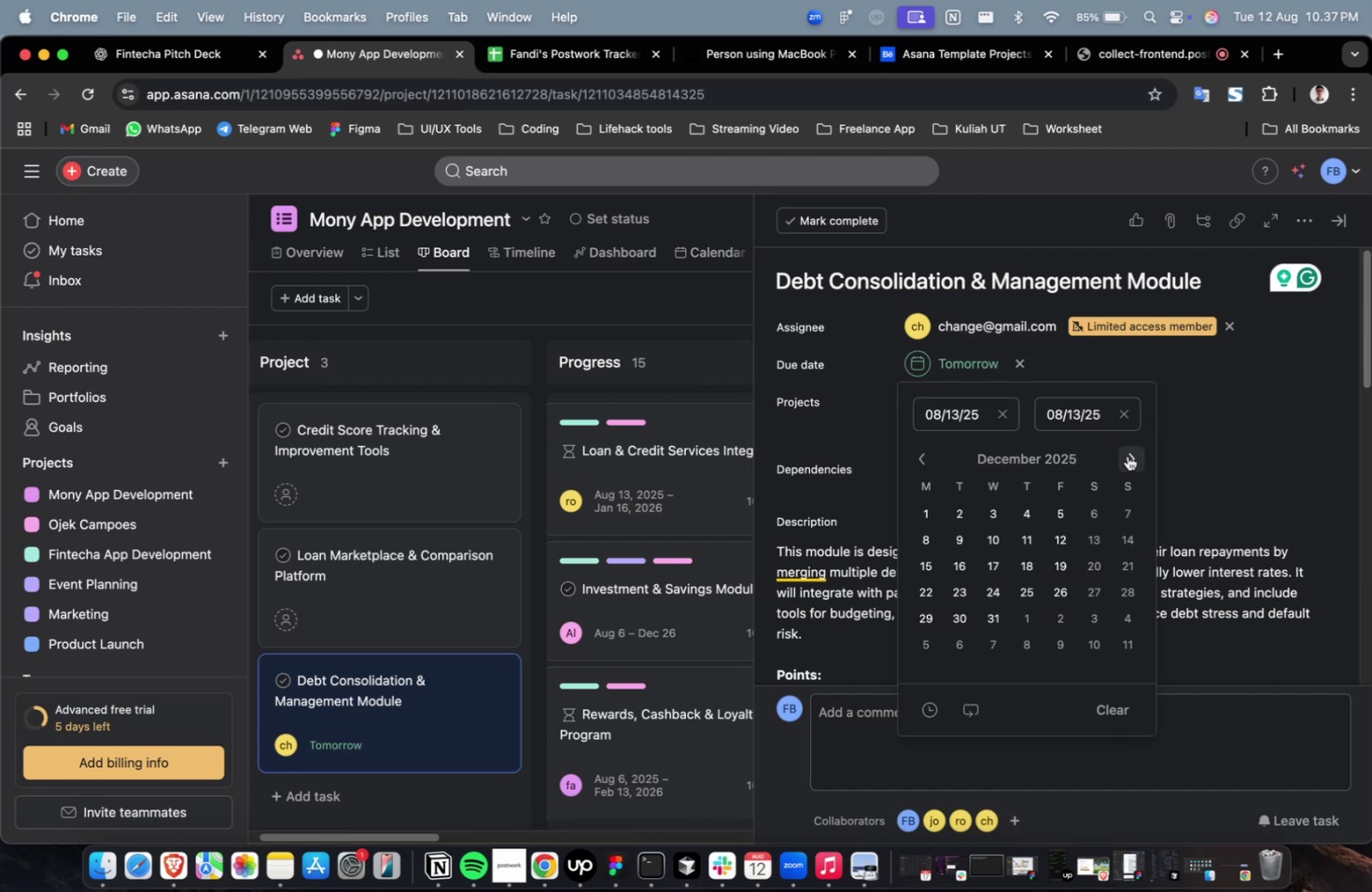 
triple_click([1127, 455])
 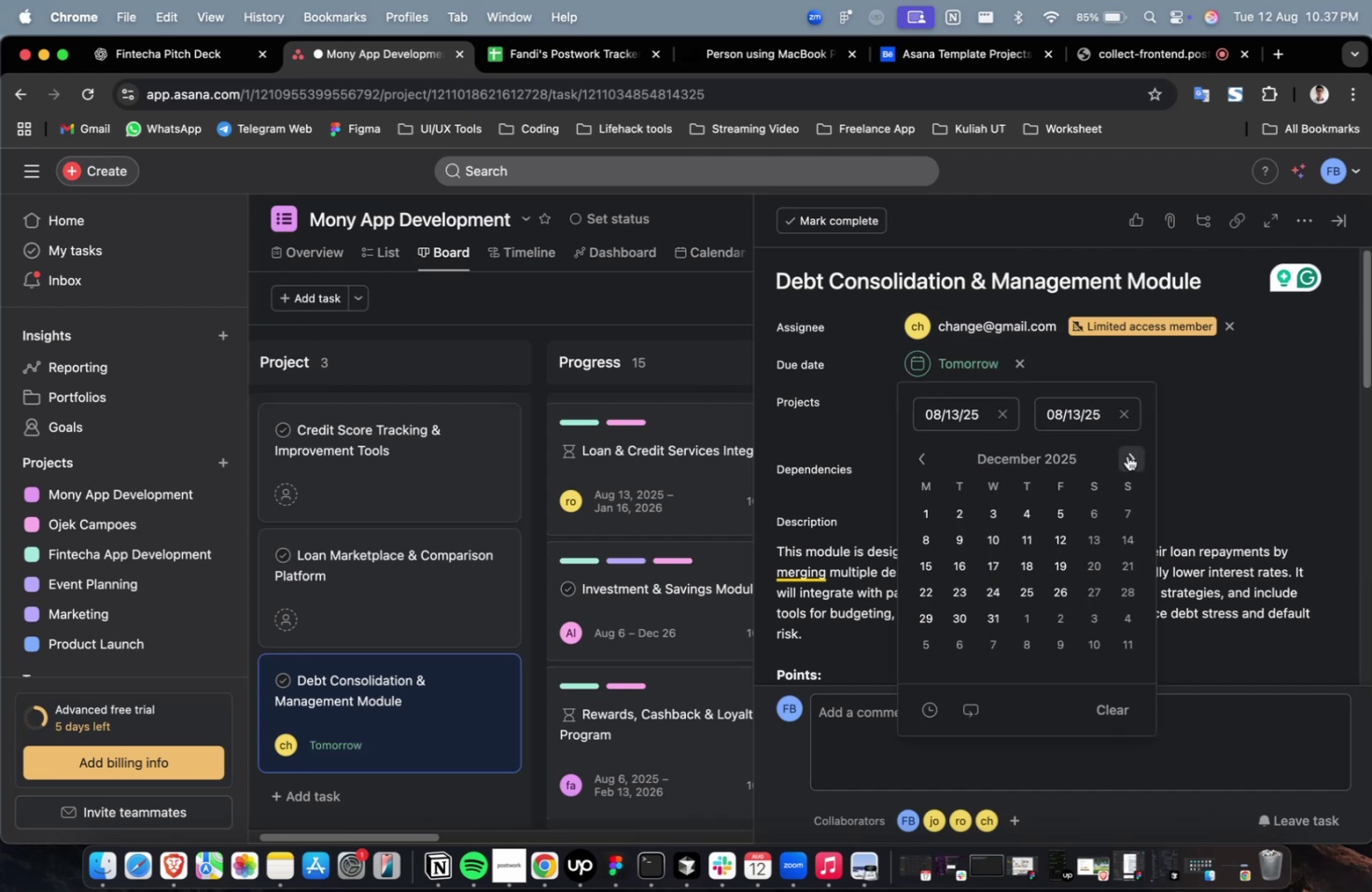 
triple_click([1127, 455])
 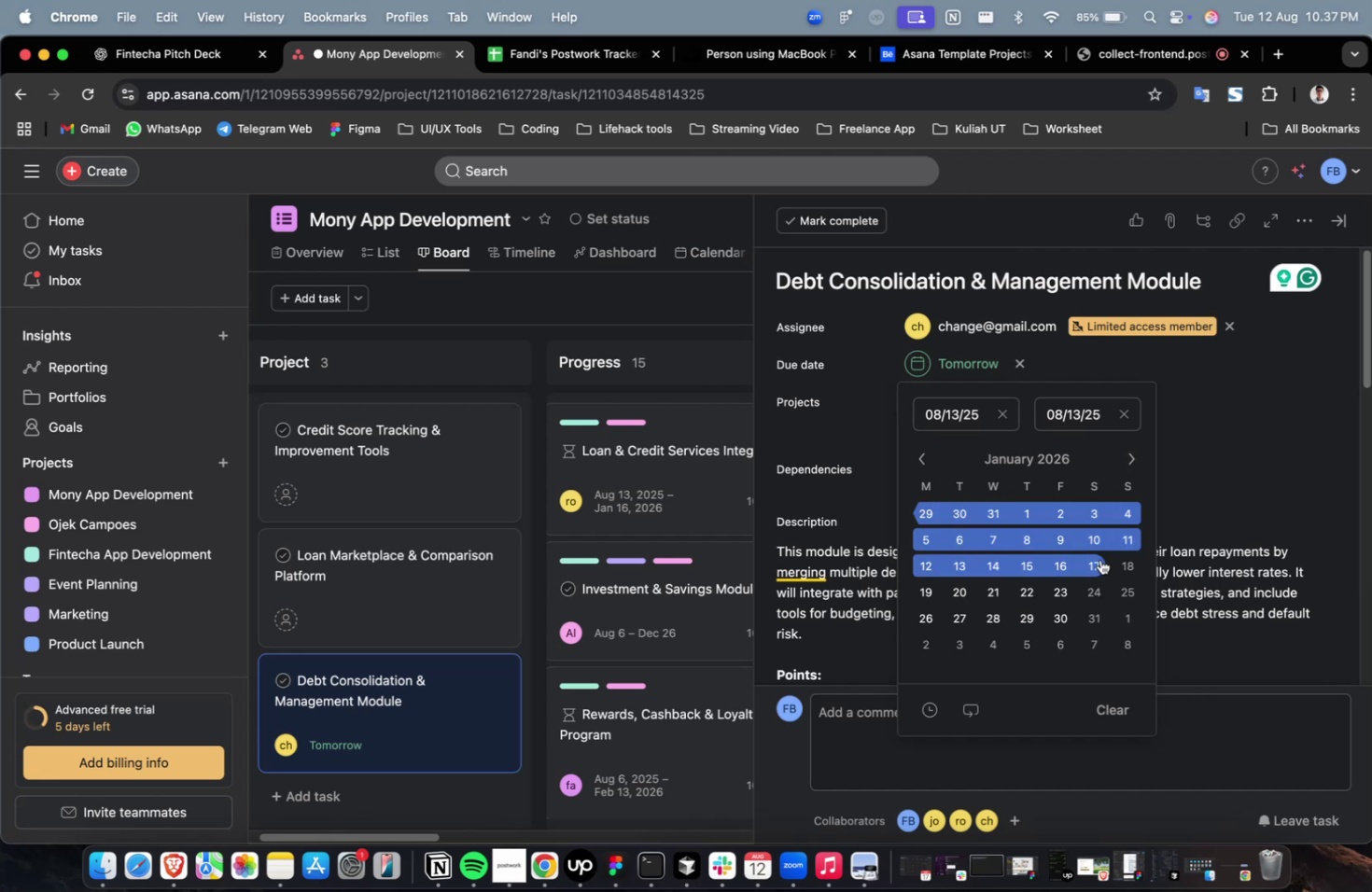 
left_click([1141, 572])
 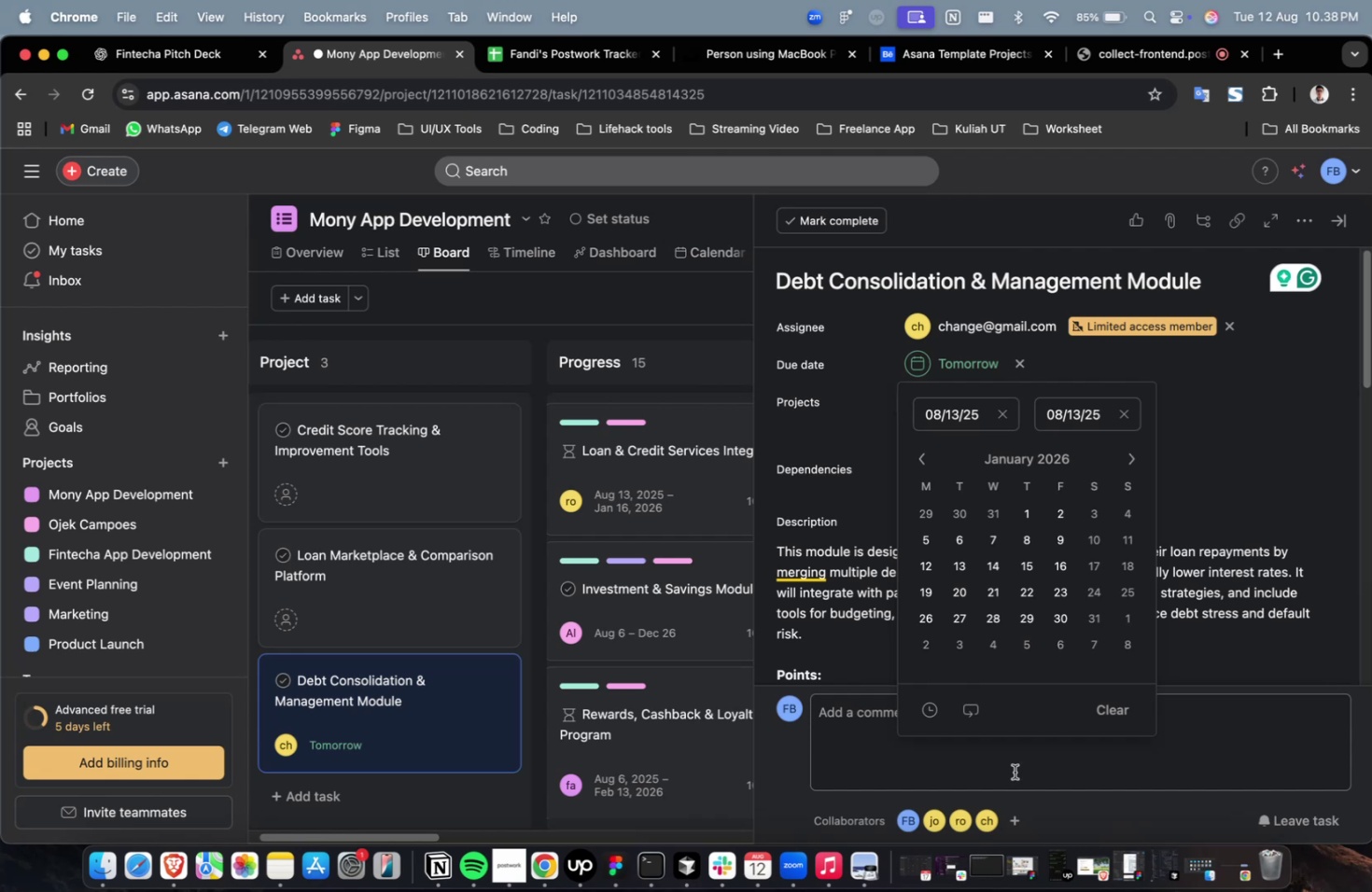 
wait(49.32)
 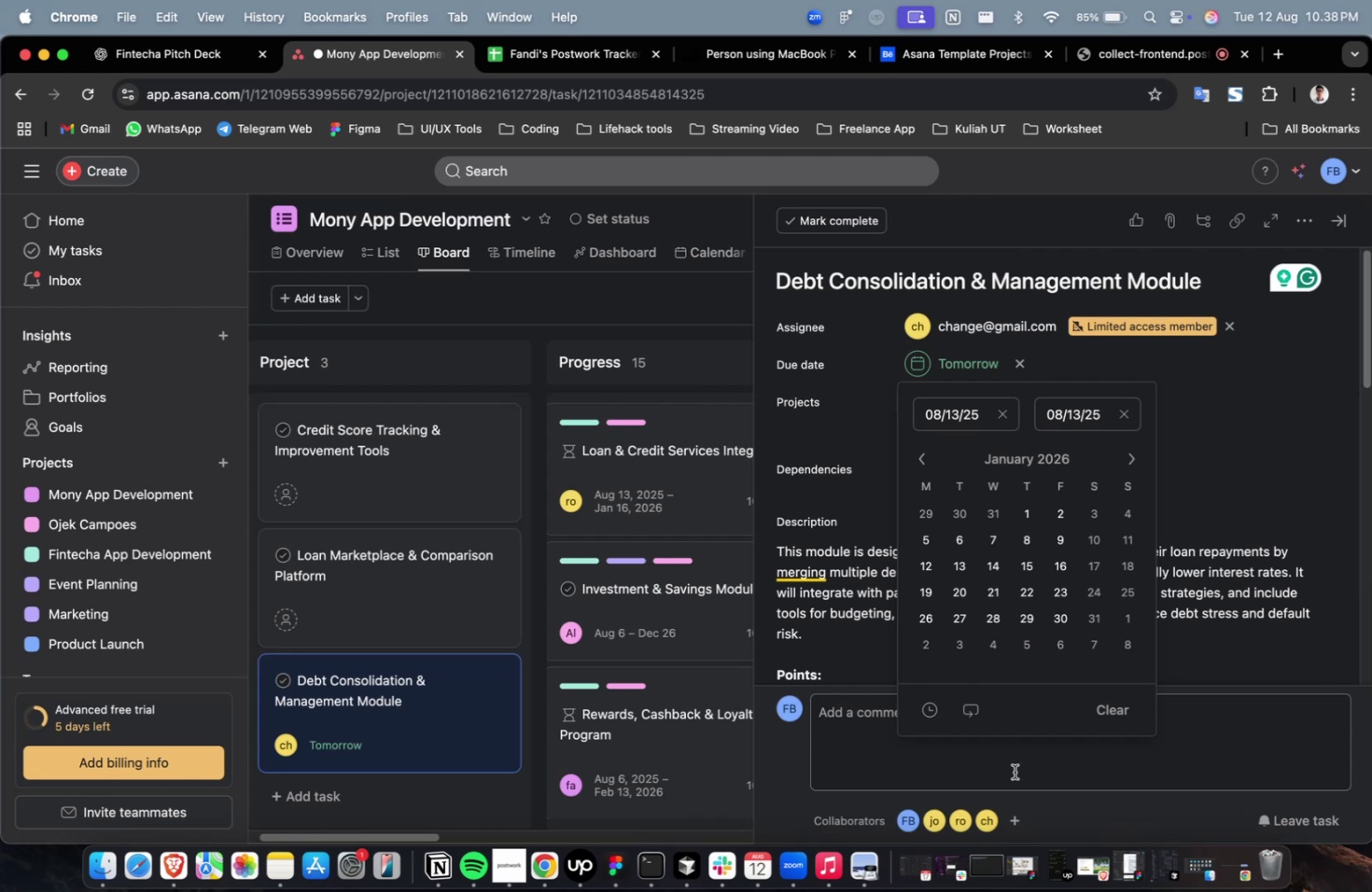 
left_click([1009, 606])
 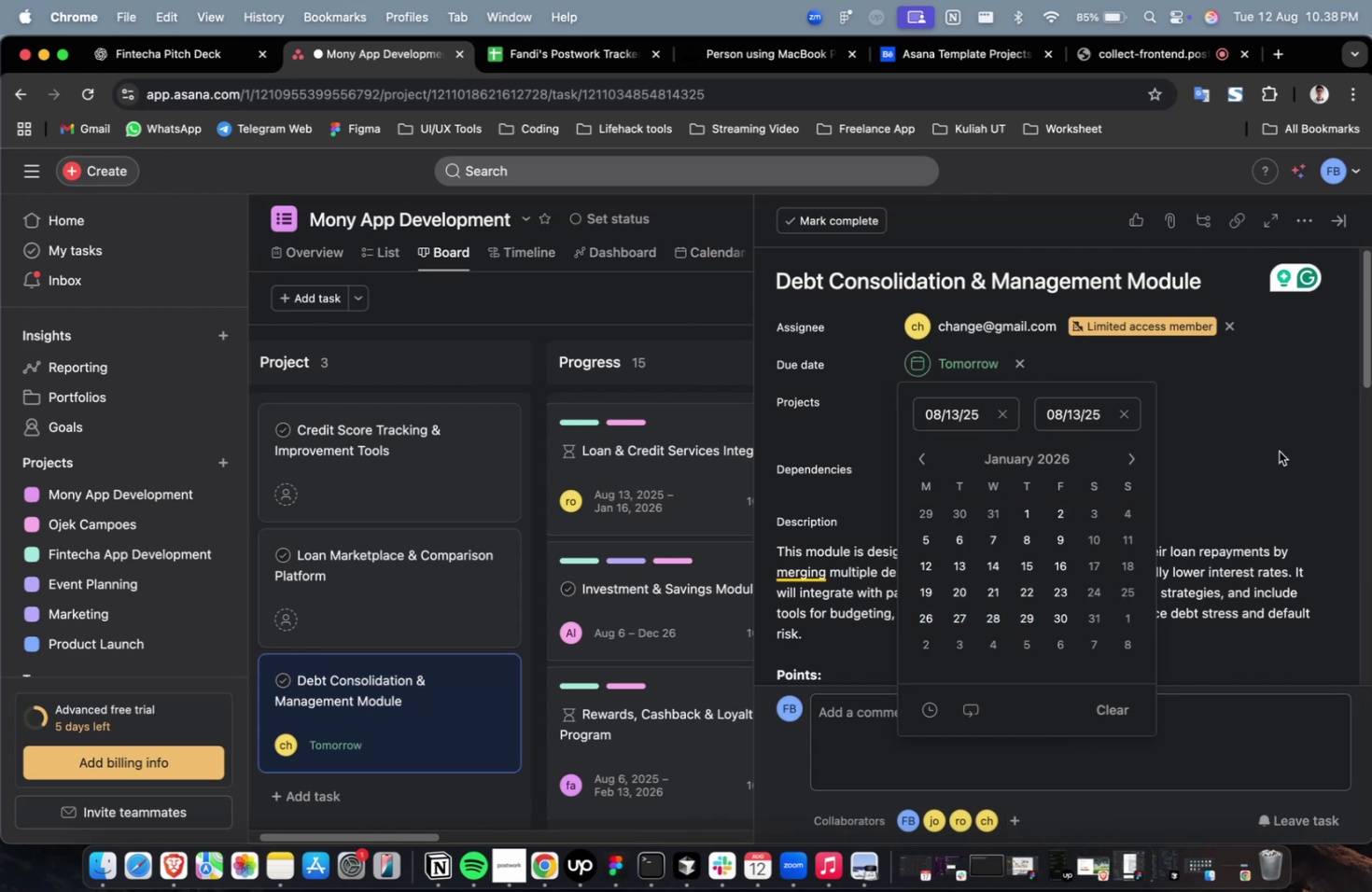 
double_click([1278, 451])
 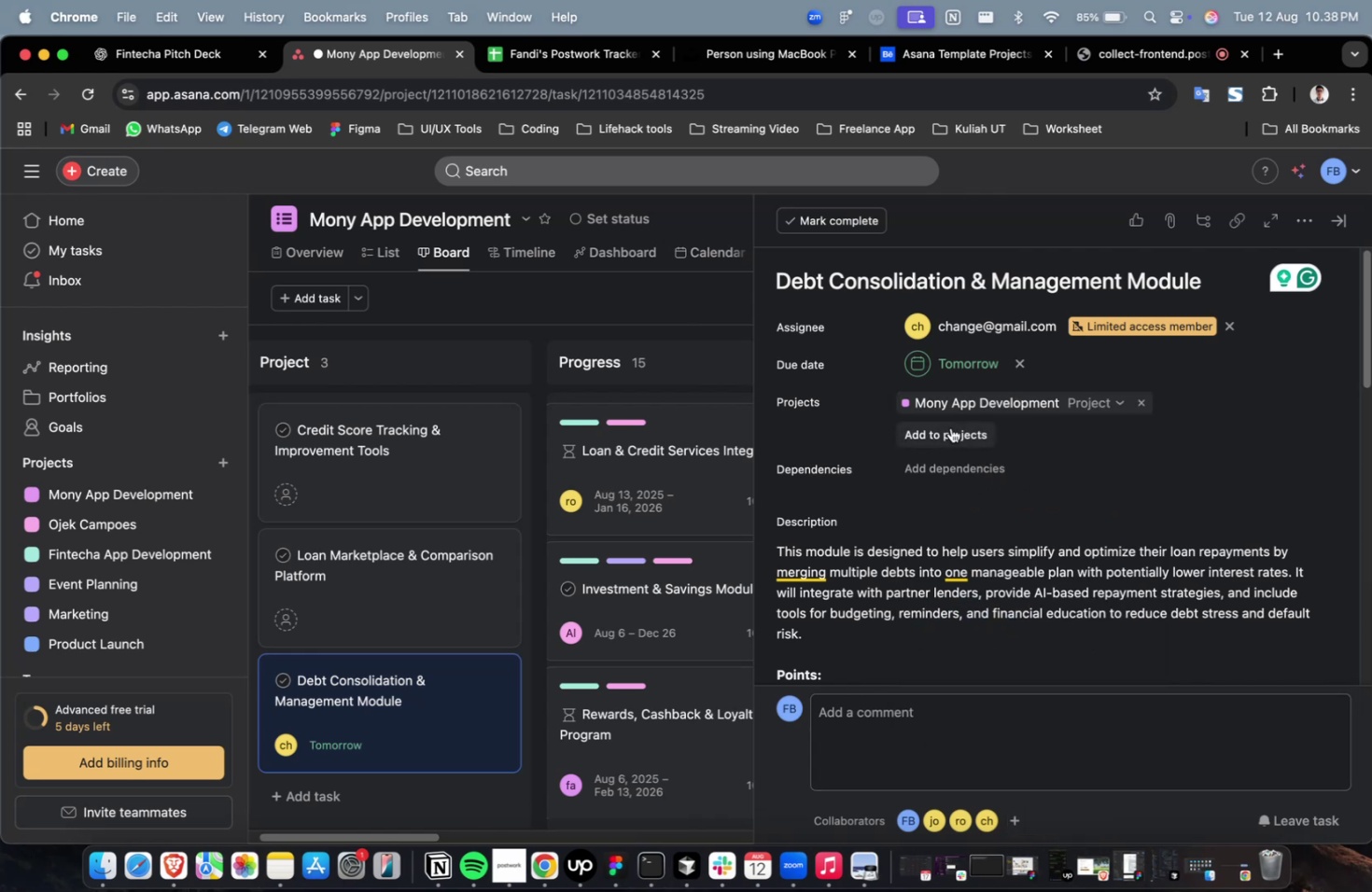 
triple_click([950, 427])
 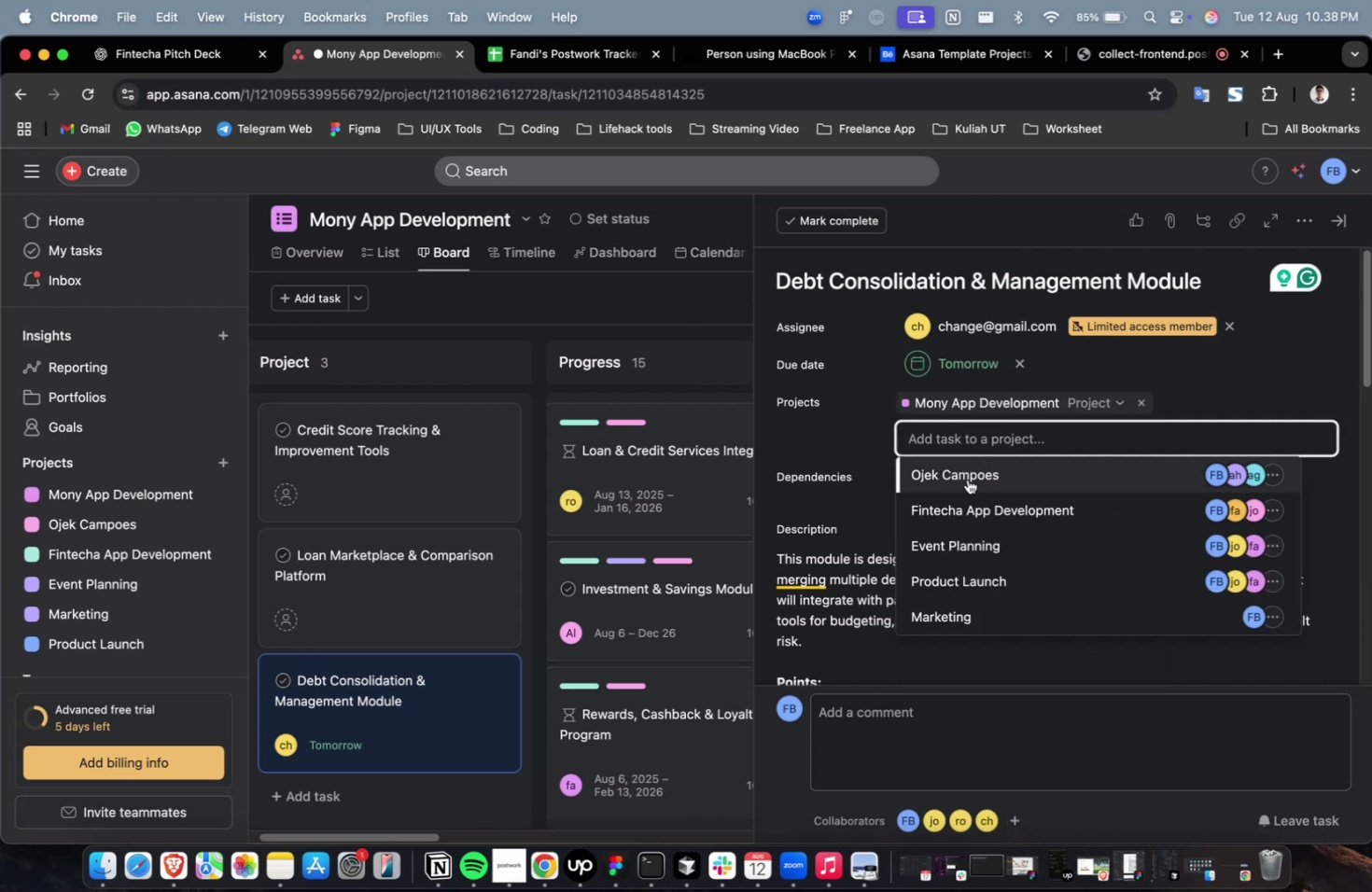 
triple_click([967, 479])
 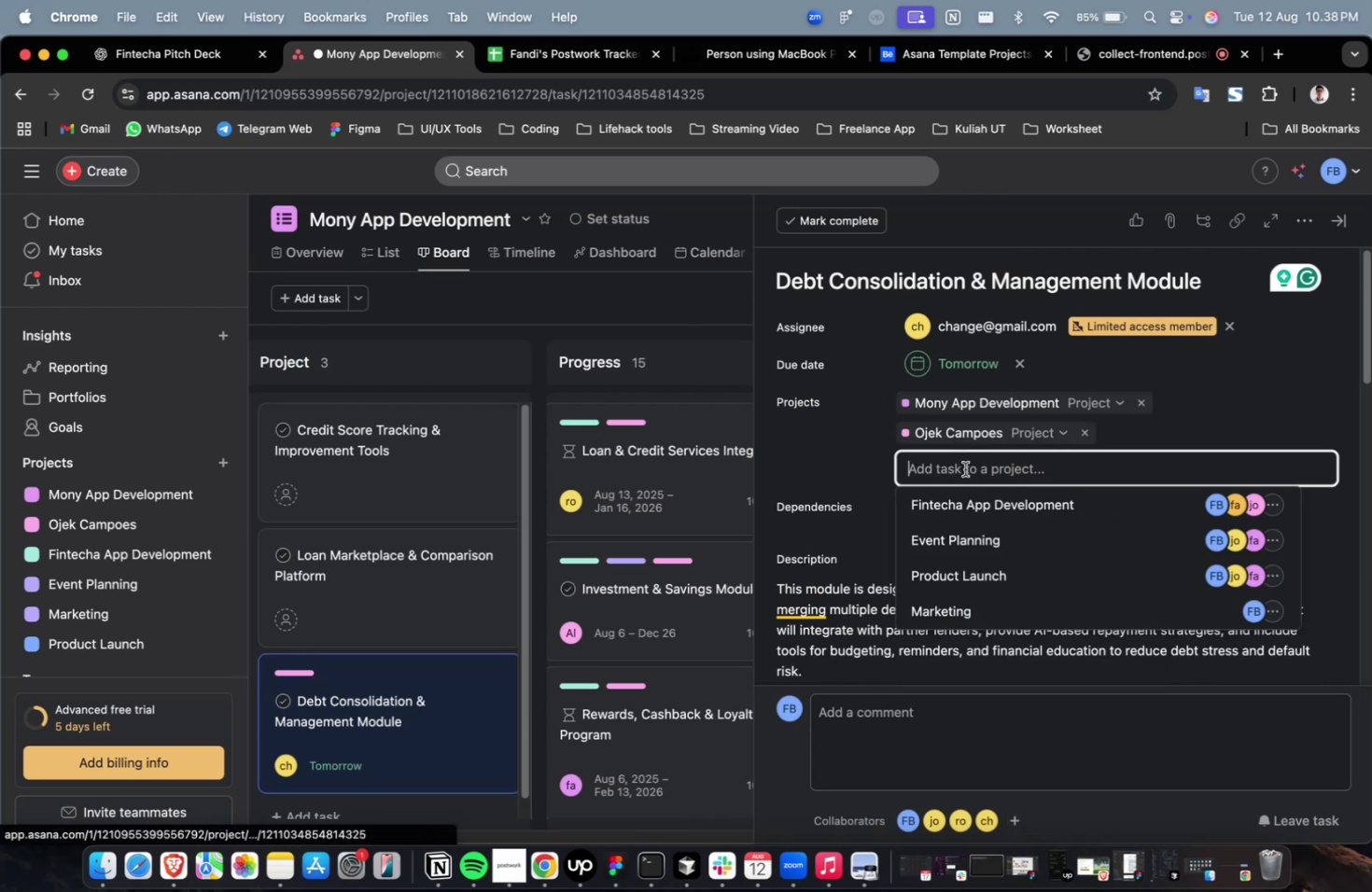 
triple_click([964, 468])
 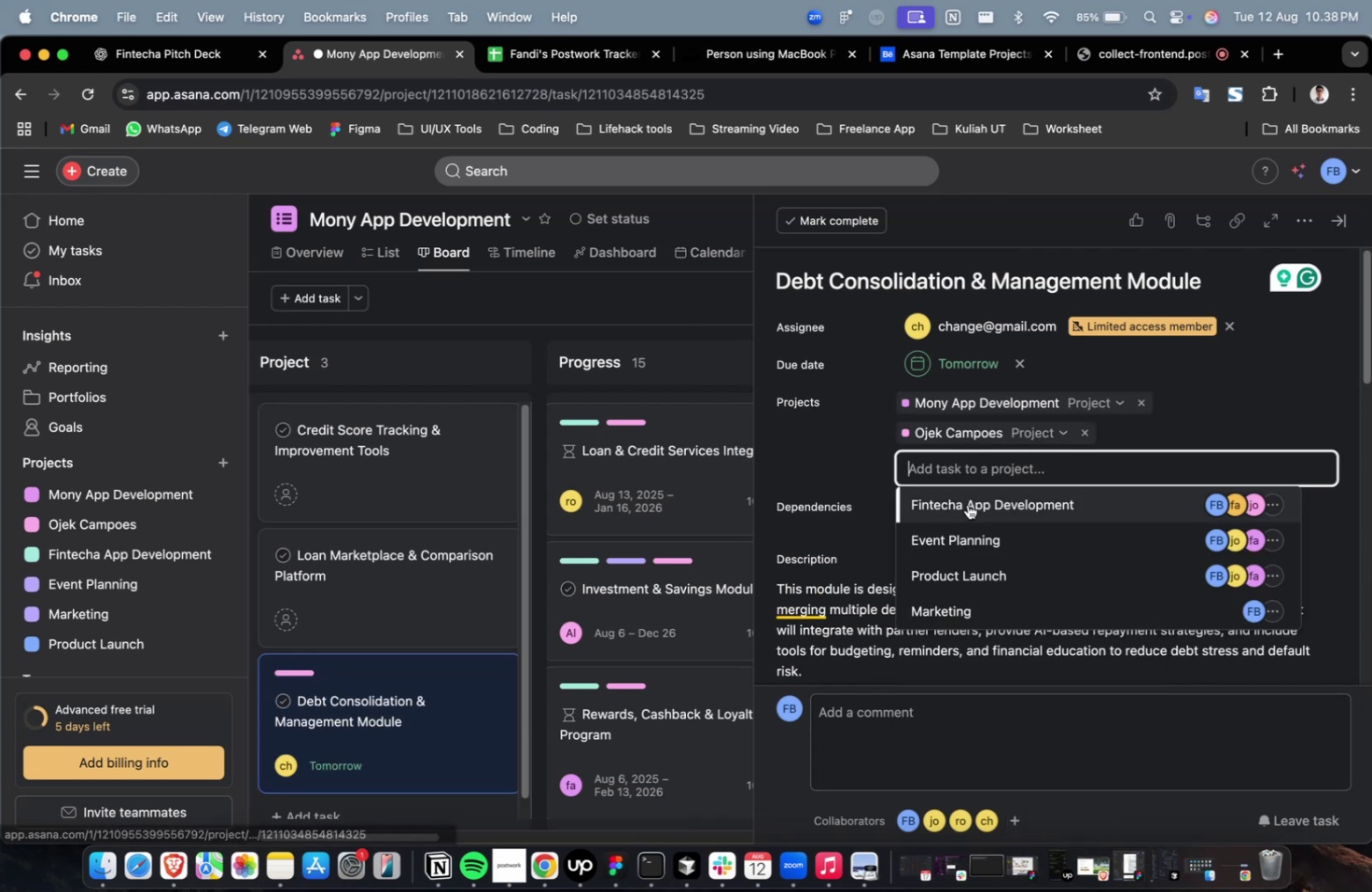 
mouse_move([987, 517])
 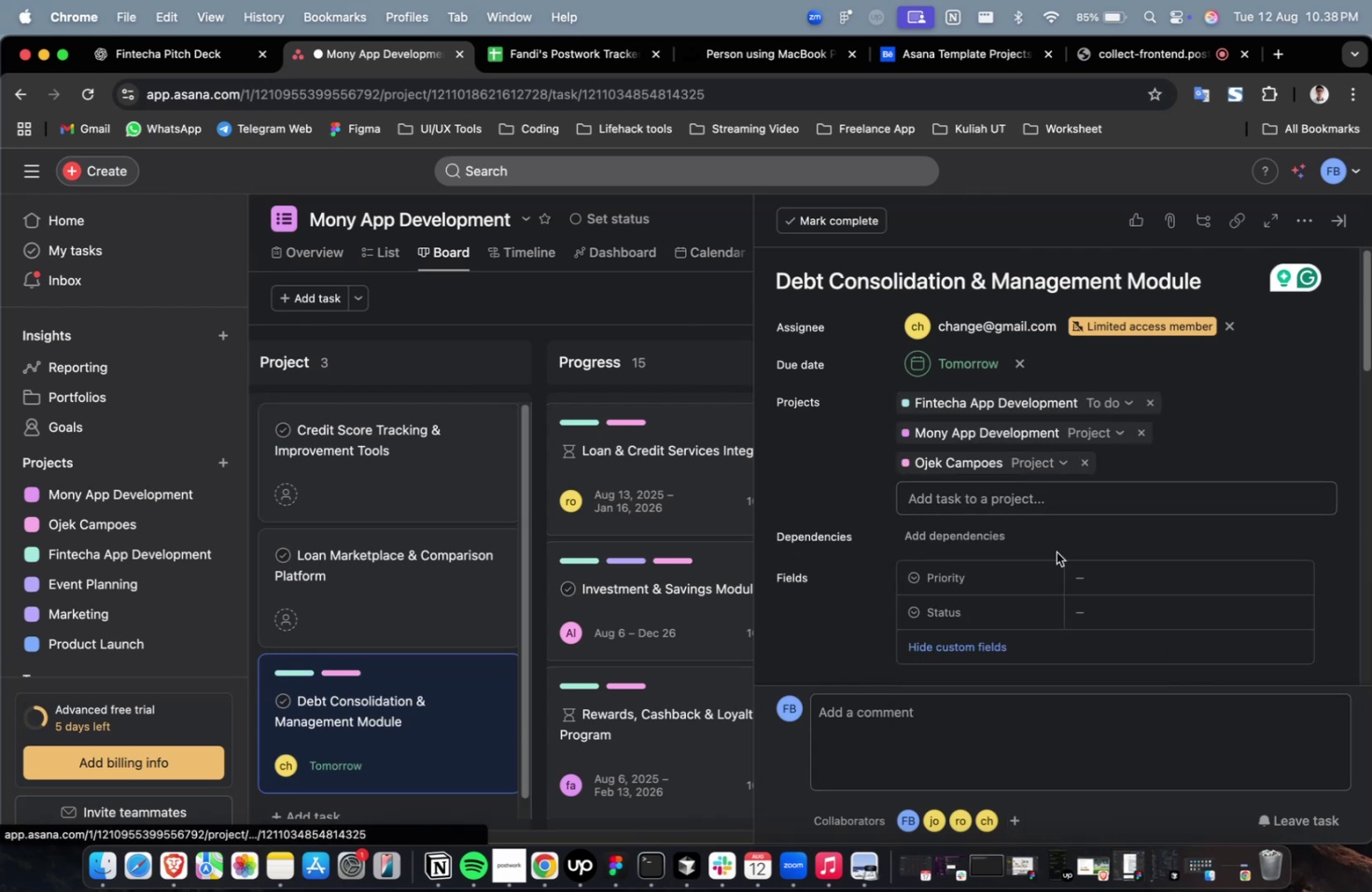 
left_click([1086, 559])
 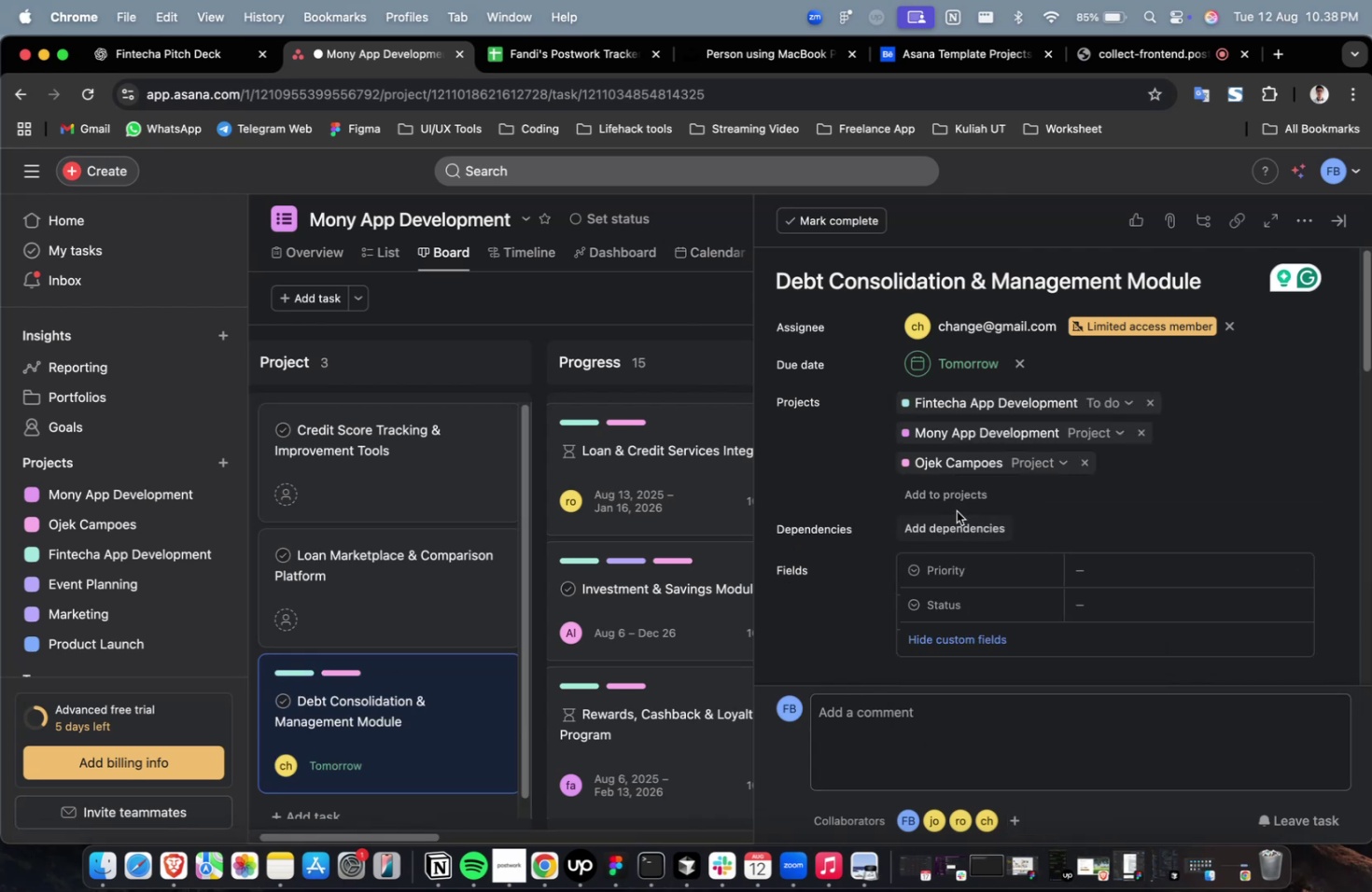 
left_click([956, 510])
 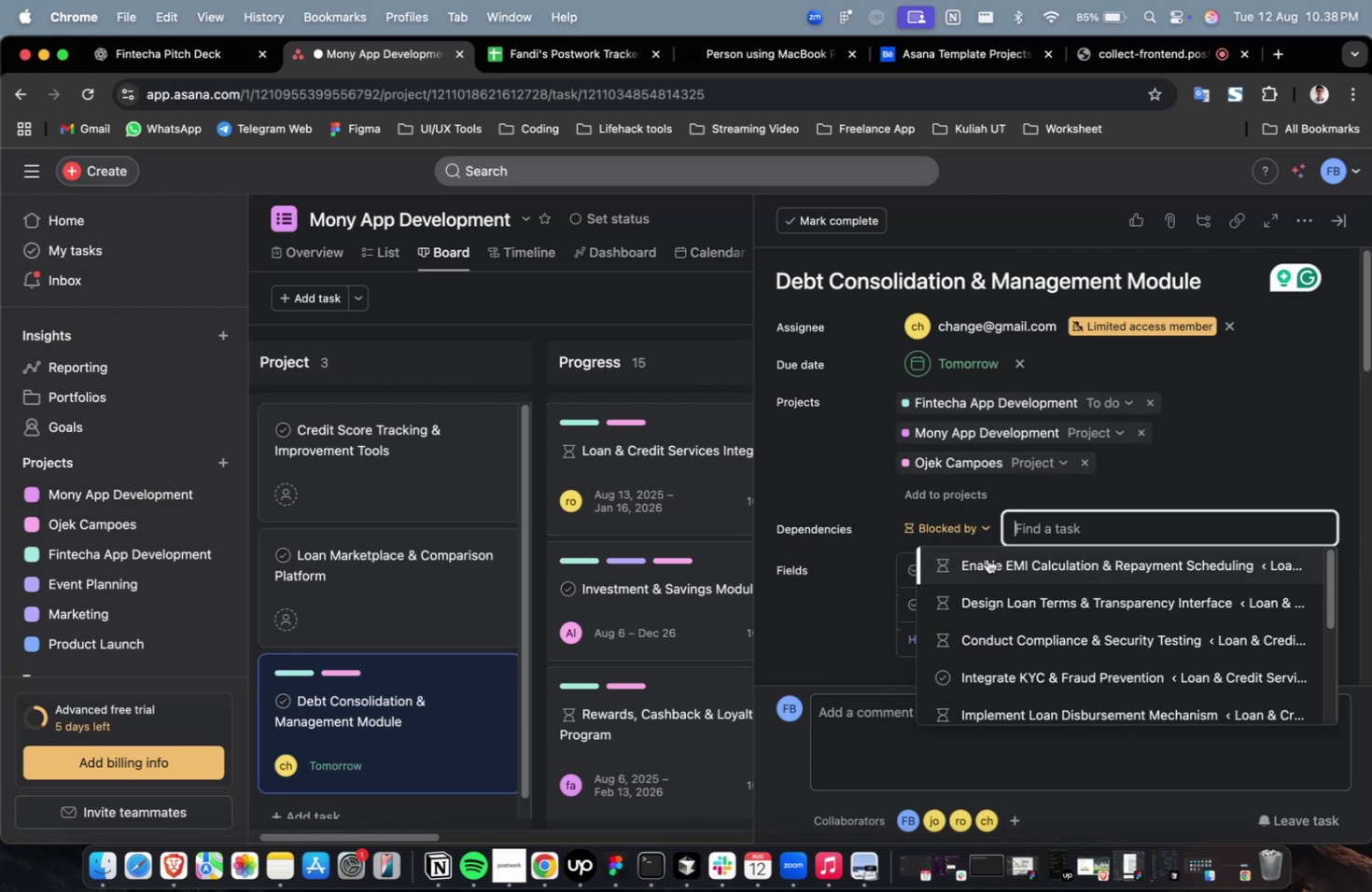 
triple_click([987, 559])
 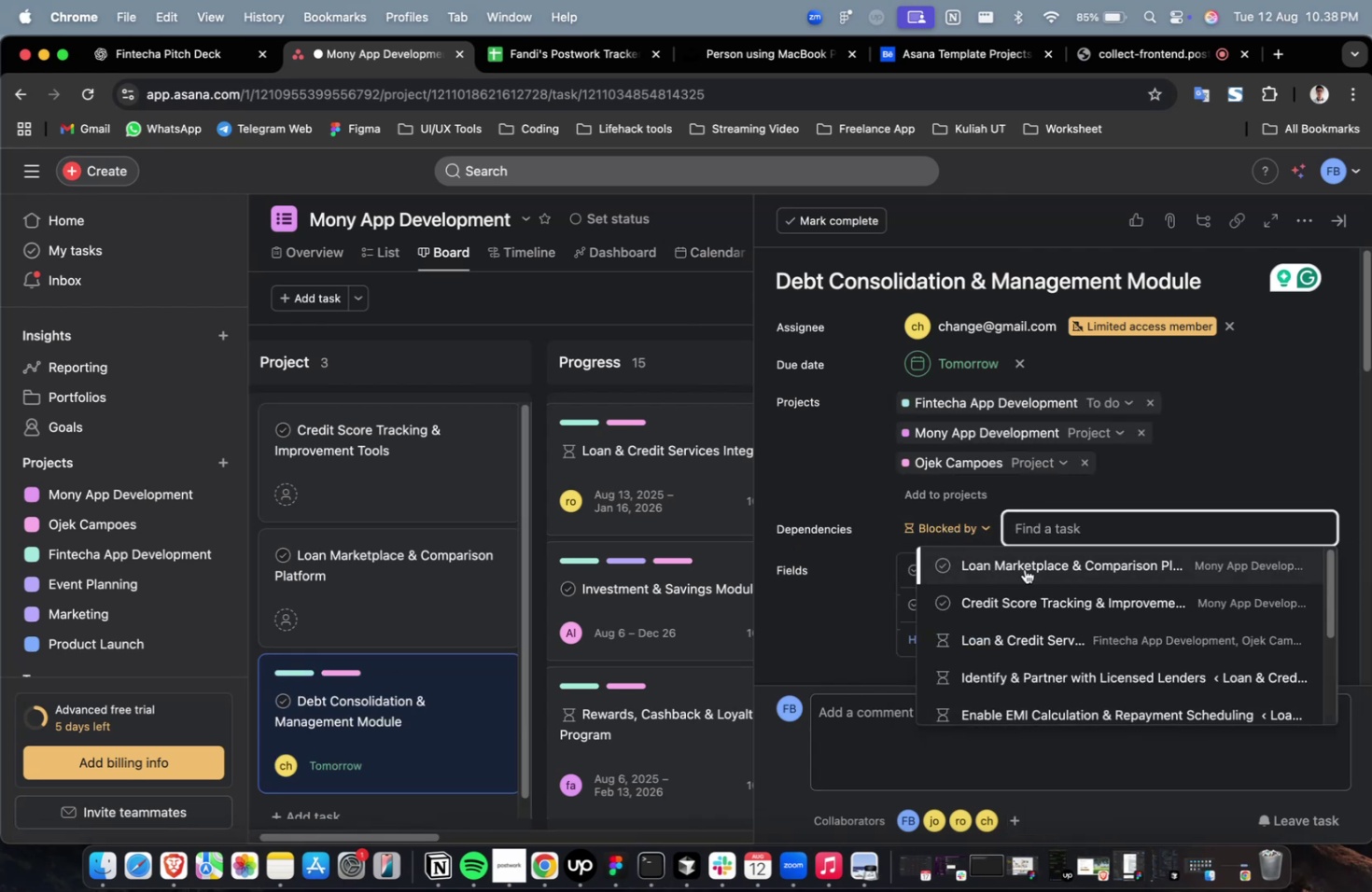 
triple_click([1024, 568])
 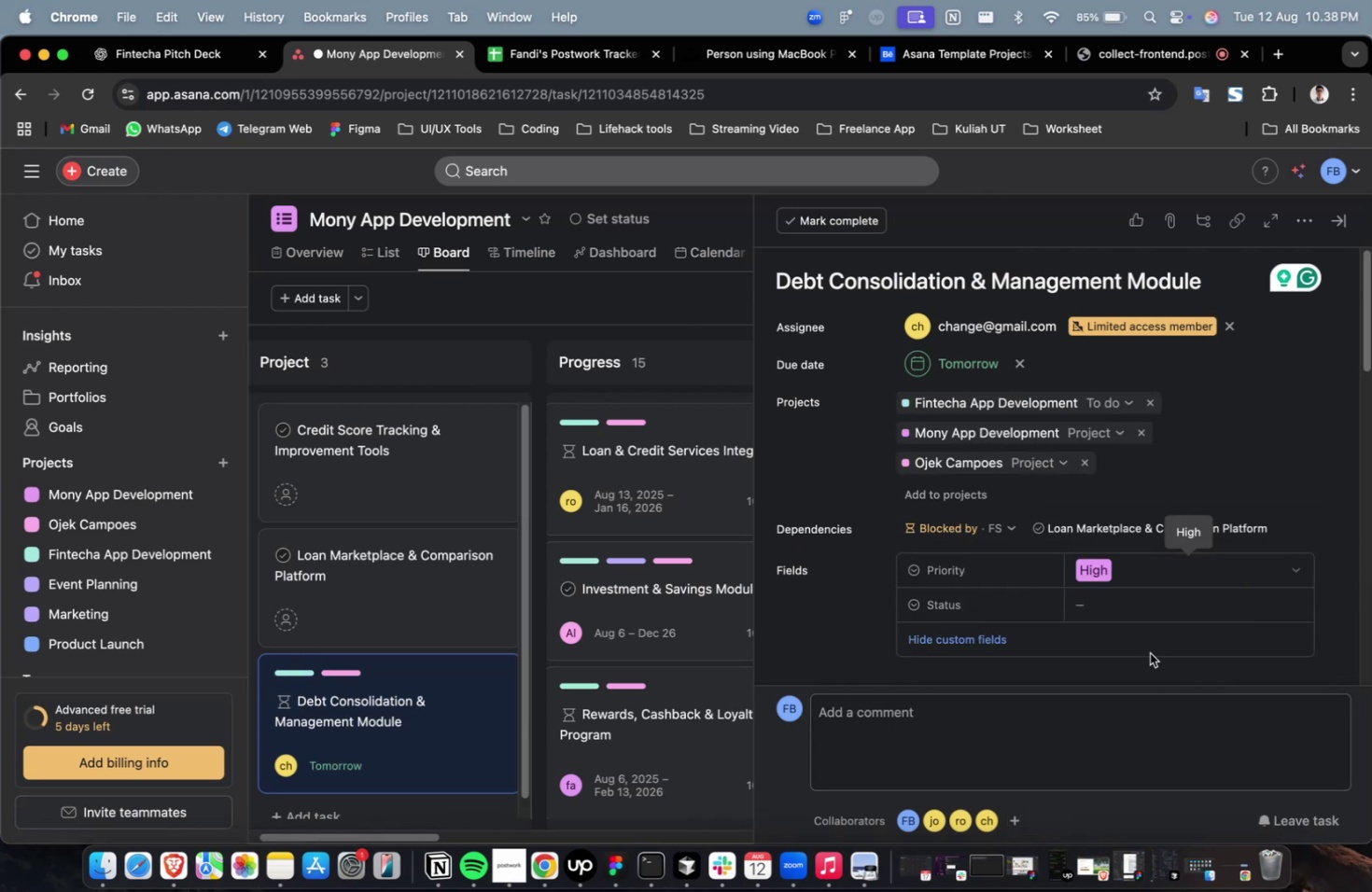 
triple_click([1155, 598])
 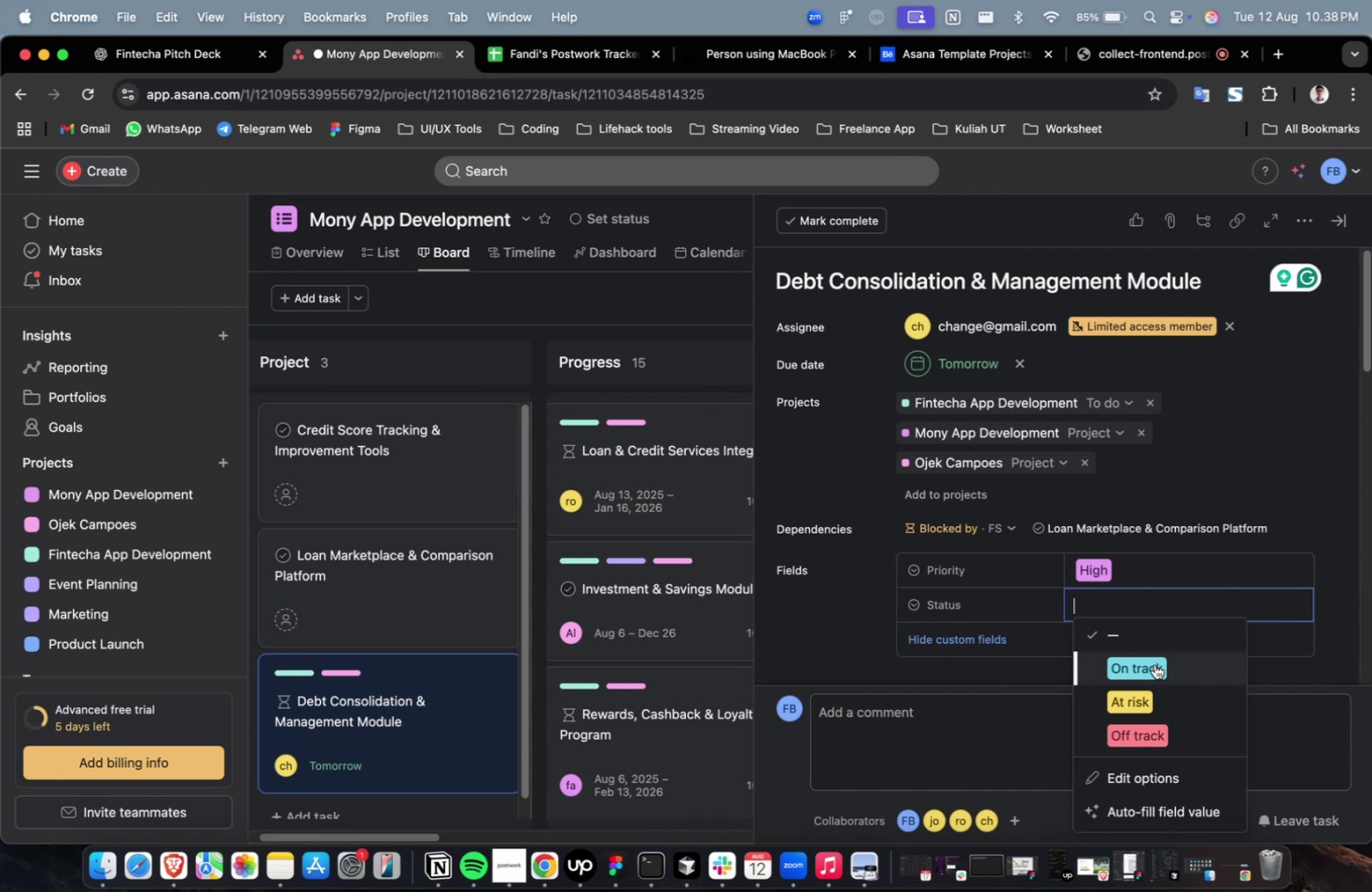 
triple_click([1154, 663])
 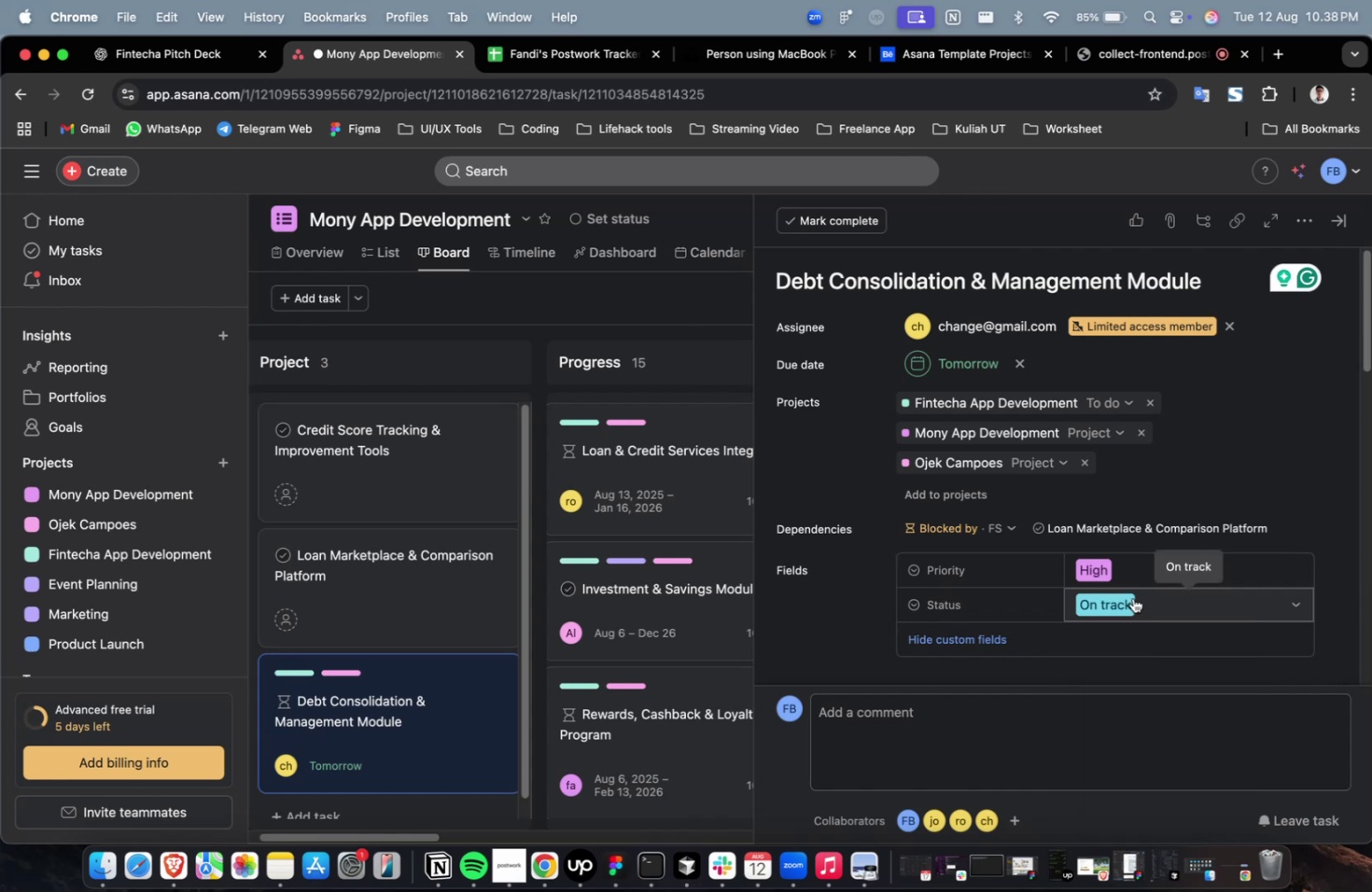 
scroll: coordinate [1132, 597], scroll_direction: down, amount: 32.0
 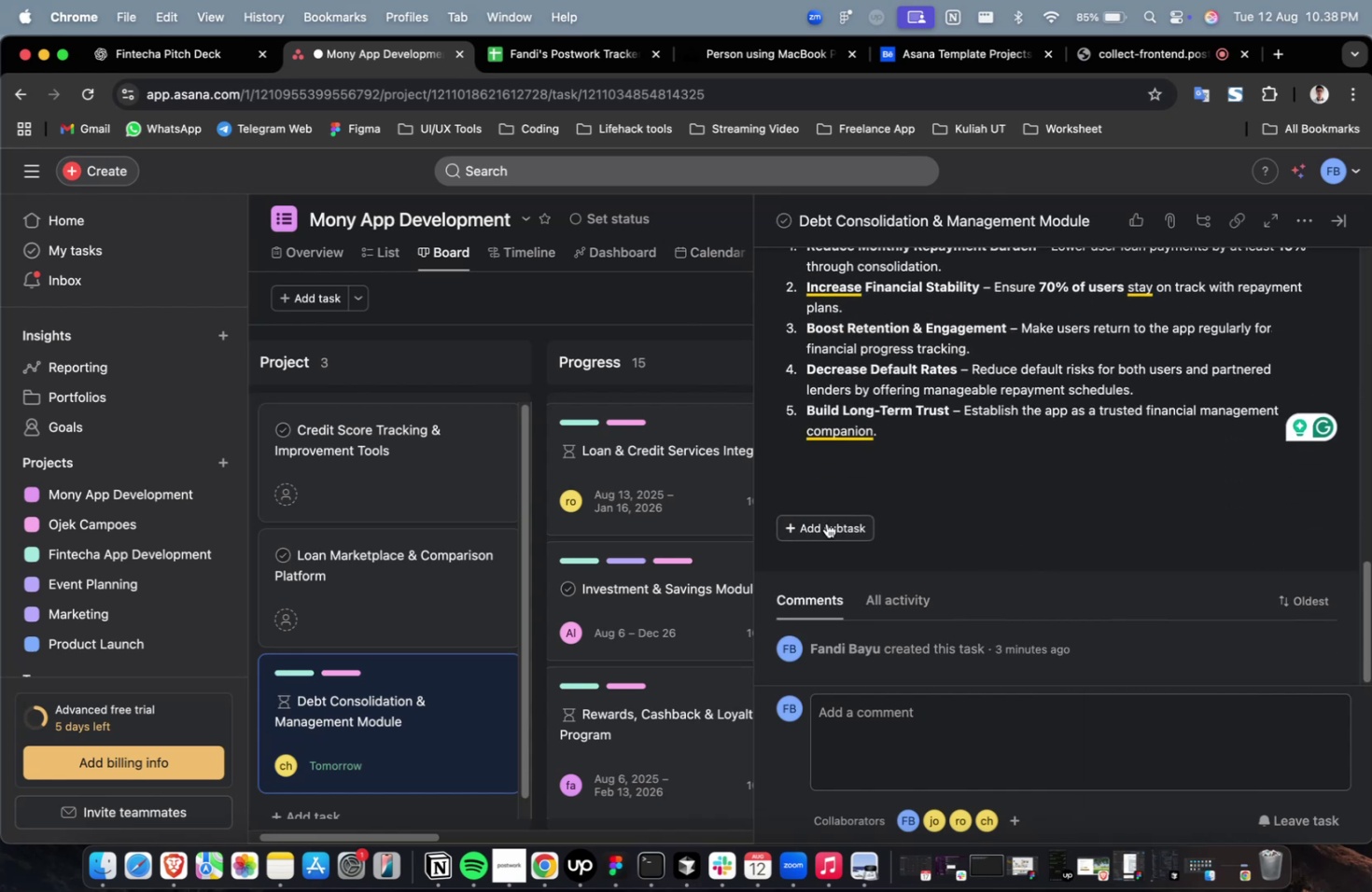 
left_click([826, 523])
 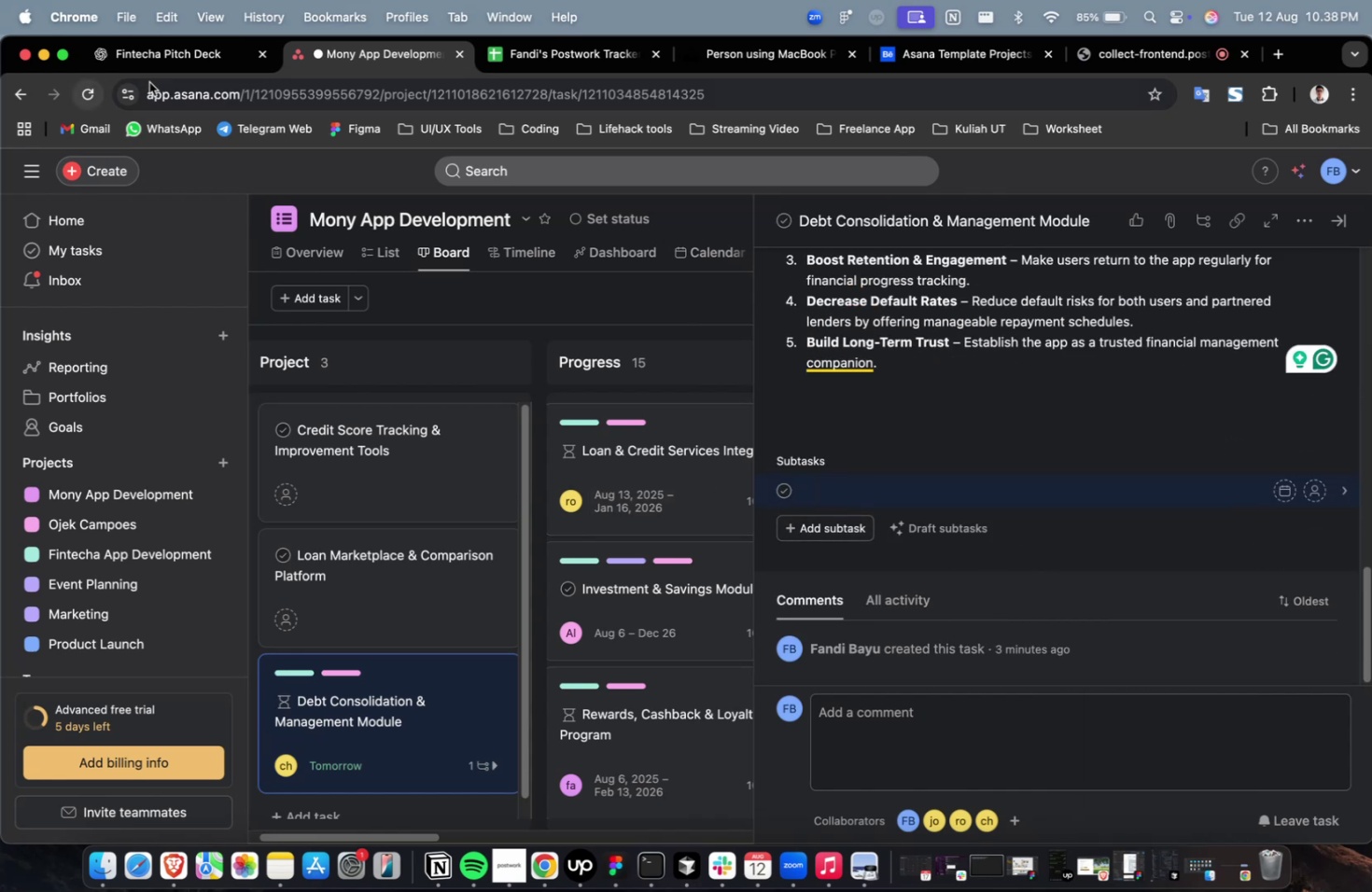 
left_click([166, 49])
 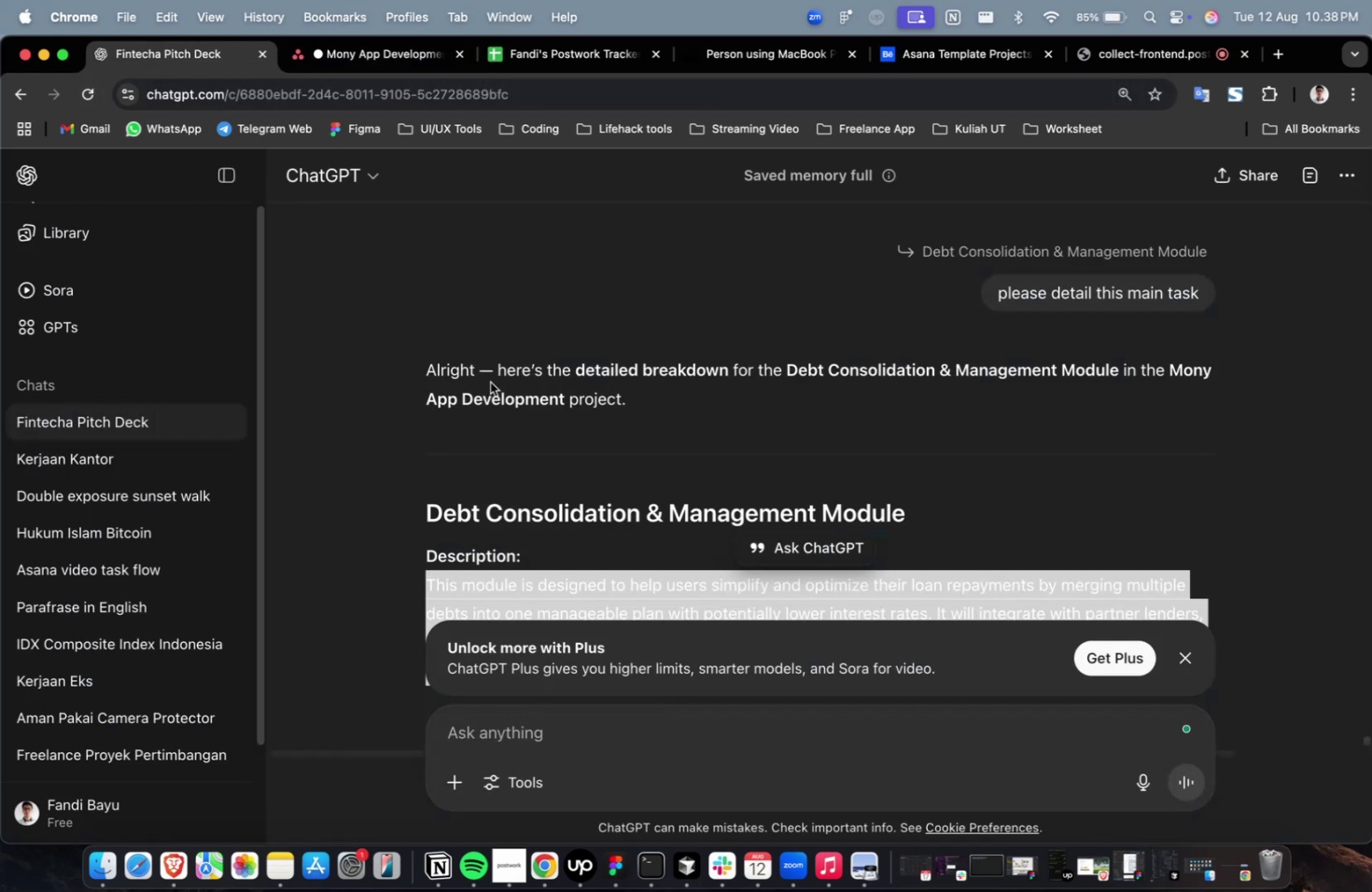 
scroll: coordinate [603, 509], scroll_direction: down, amount: 52.0
 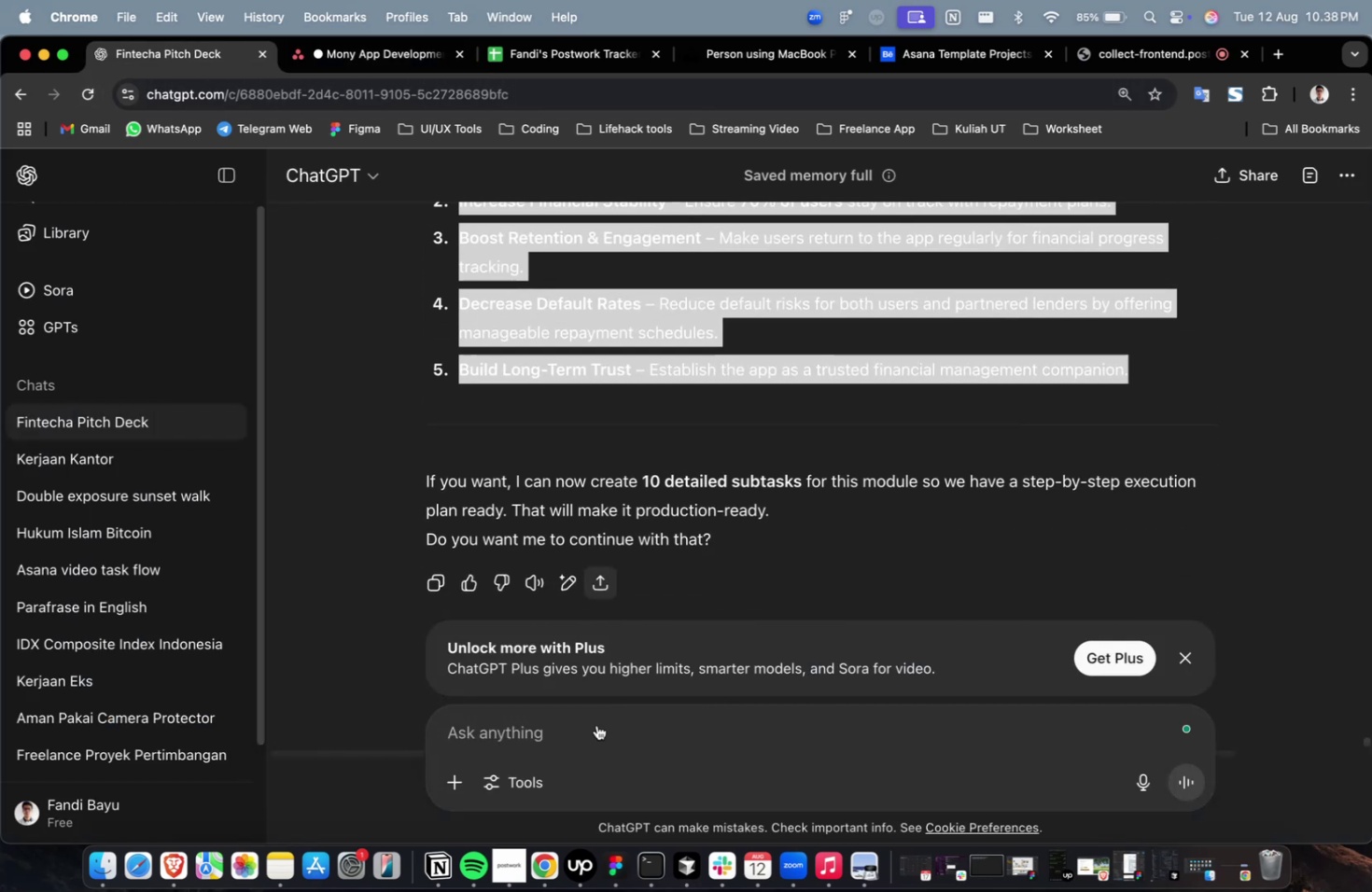 
left_click([596, 724])
 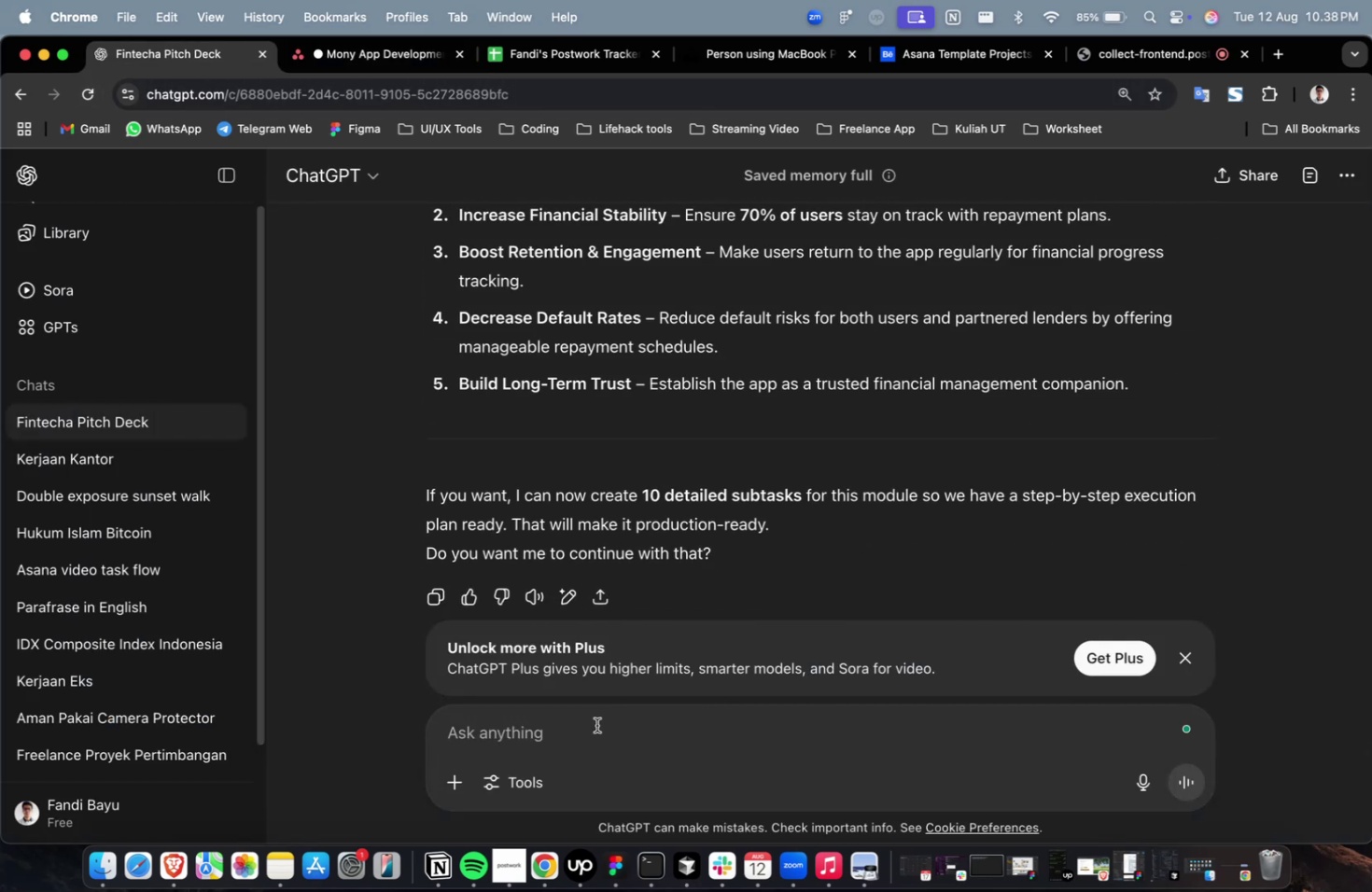 
type(please create 10 subtask)
 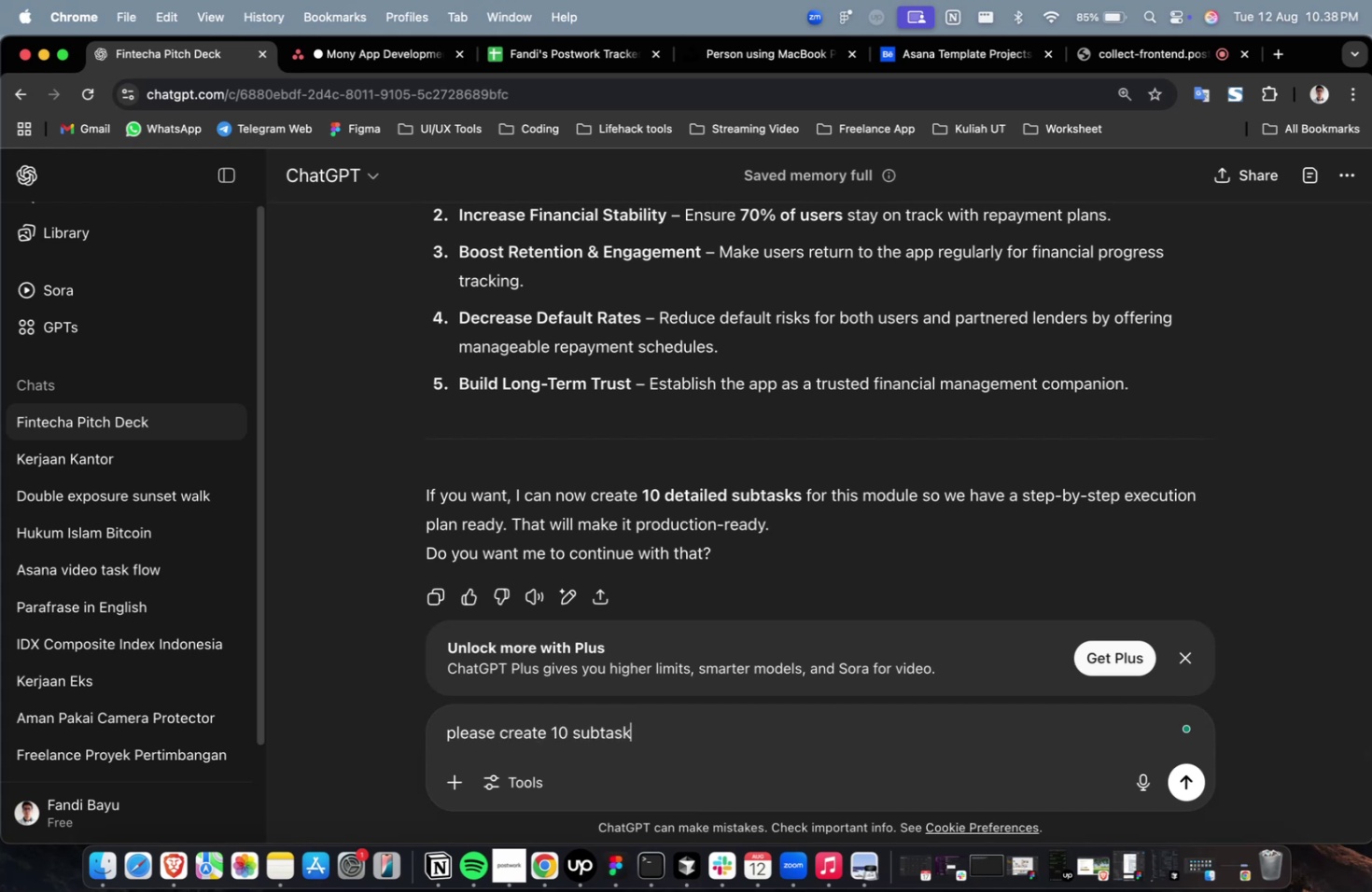 
key(Enter)
 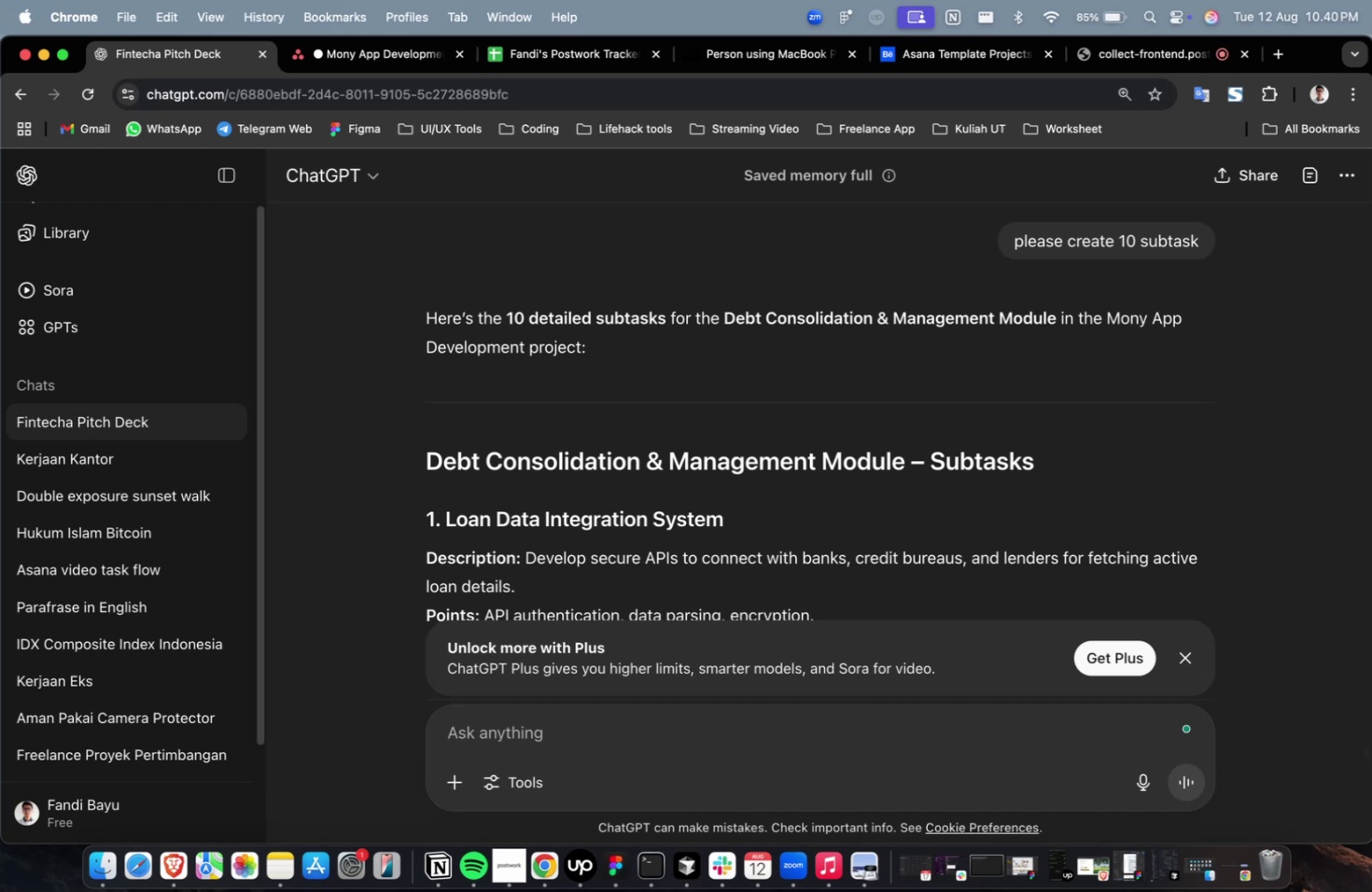 
wait(128.42)
 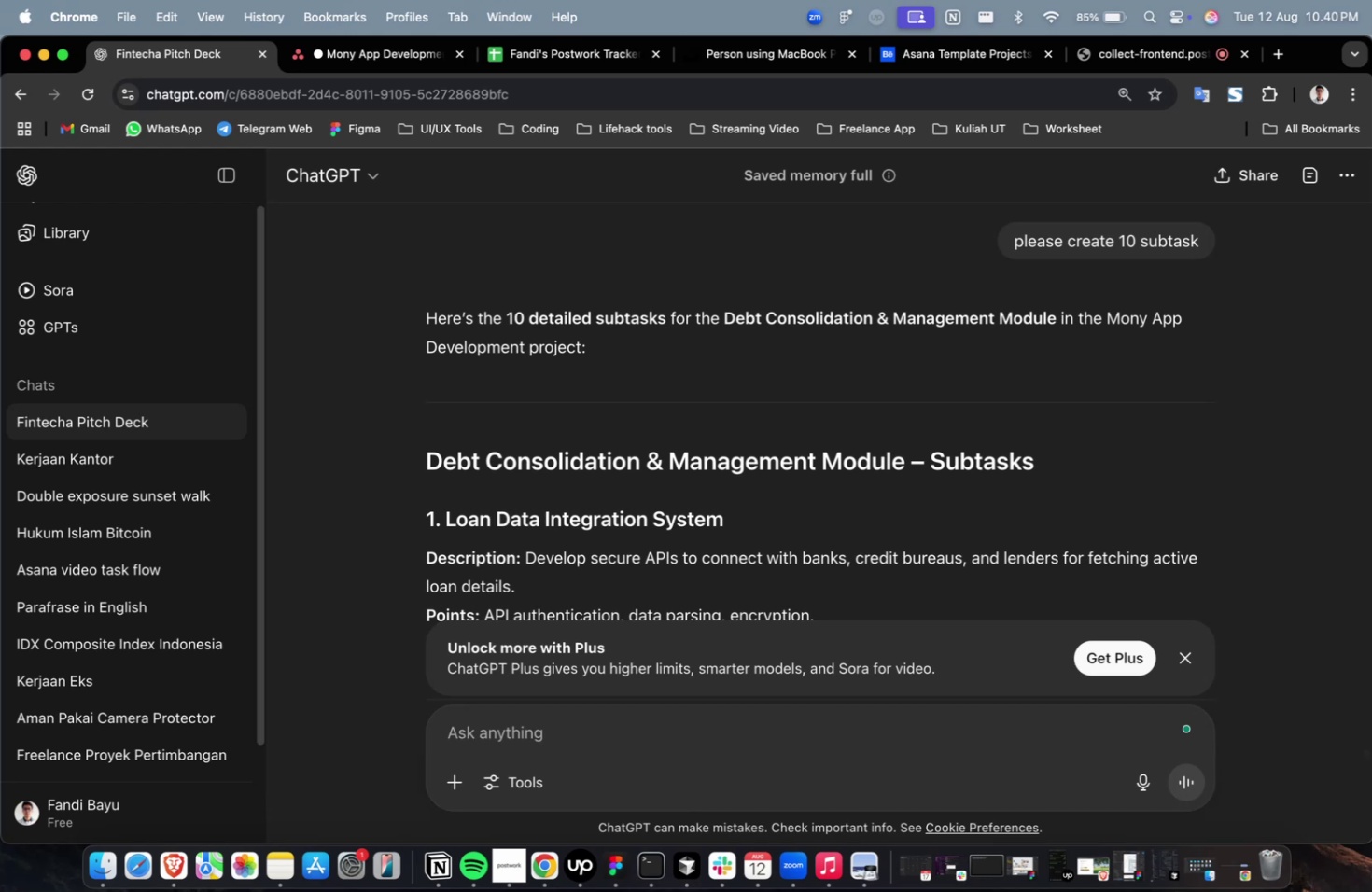 
scroll: coordinate [679, 471], scroll_direction: down, amount: 17.0
 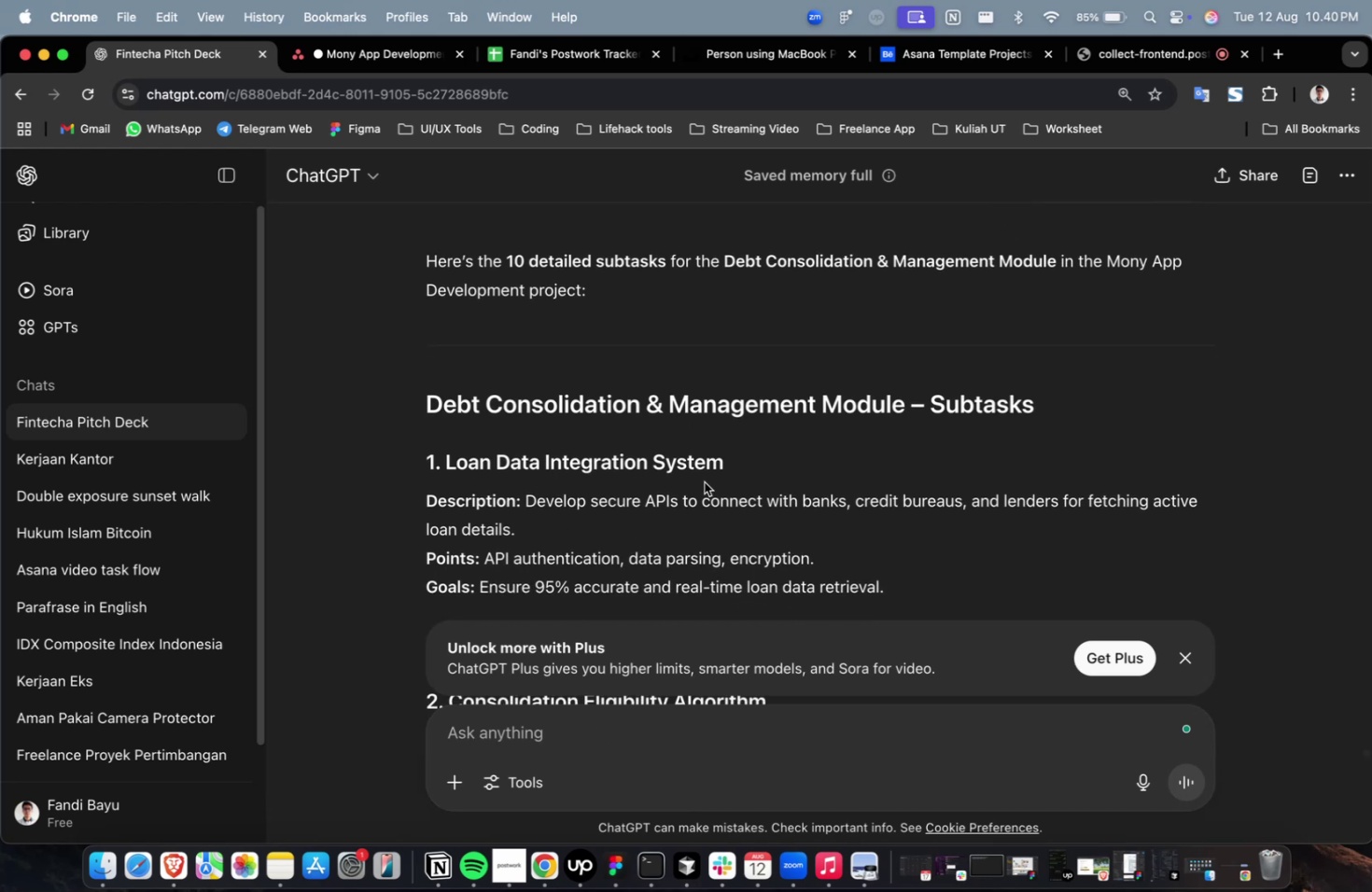 
left_click_drag(start_coordinate=[761, 471], to_coordinate=[446, 475])
 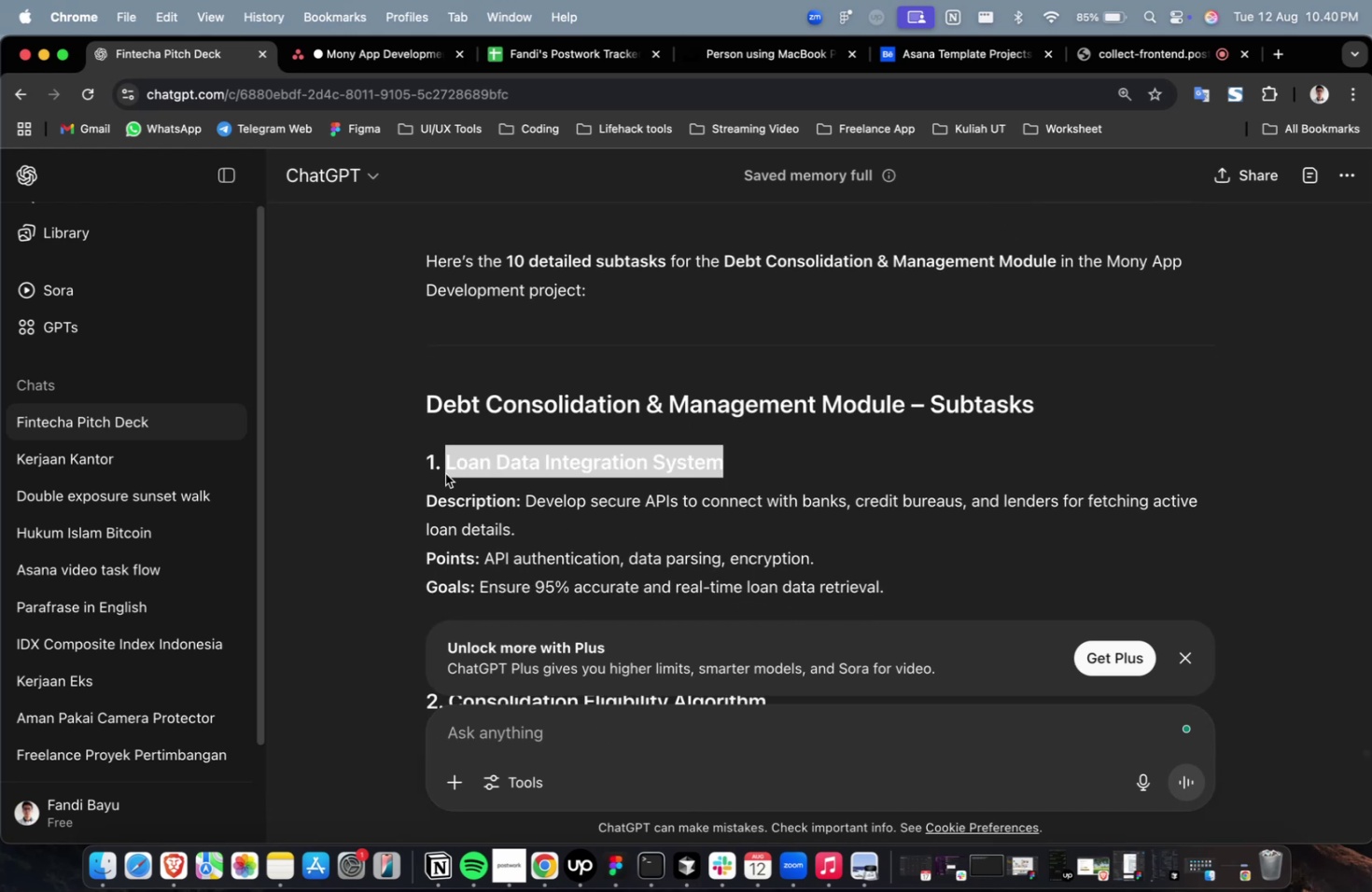 
key(Meta+C)
 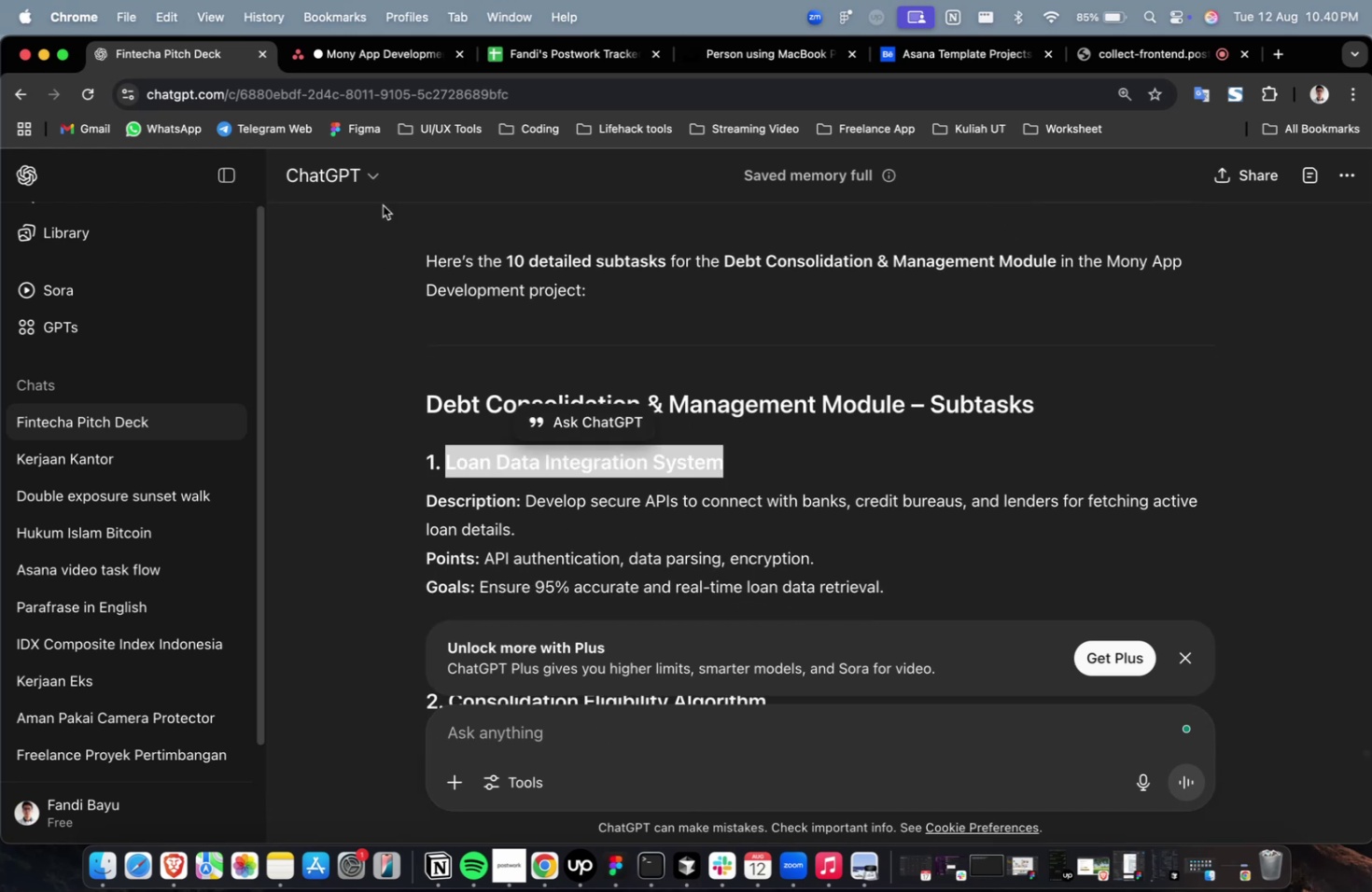 
key(Meta+CommandLeft)
 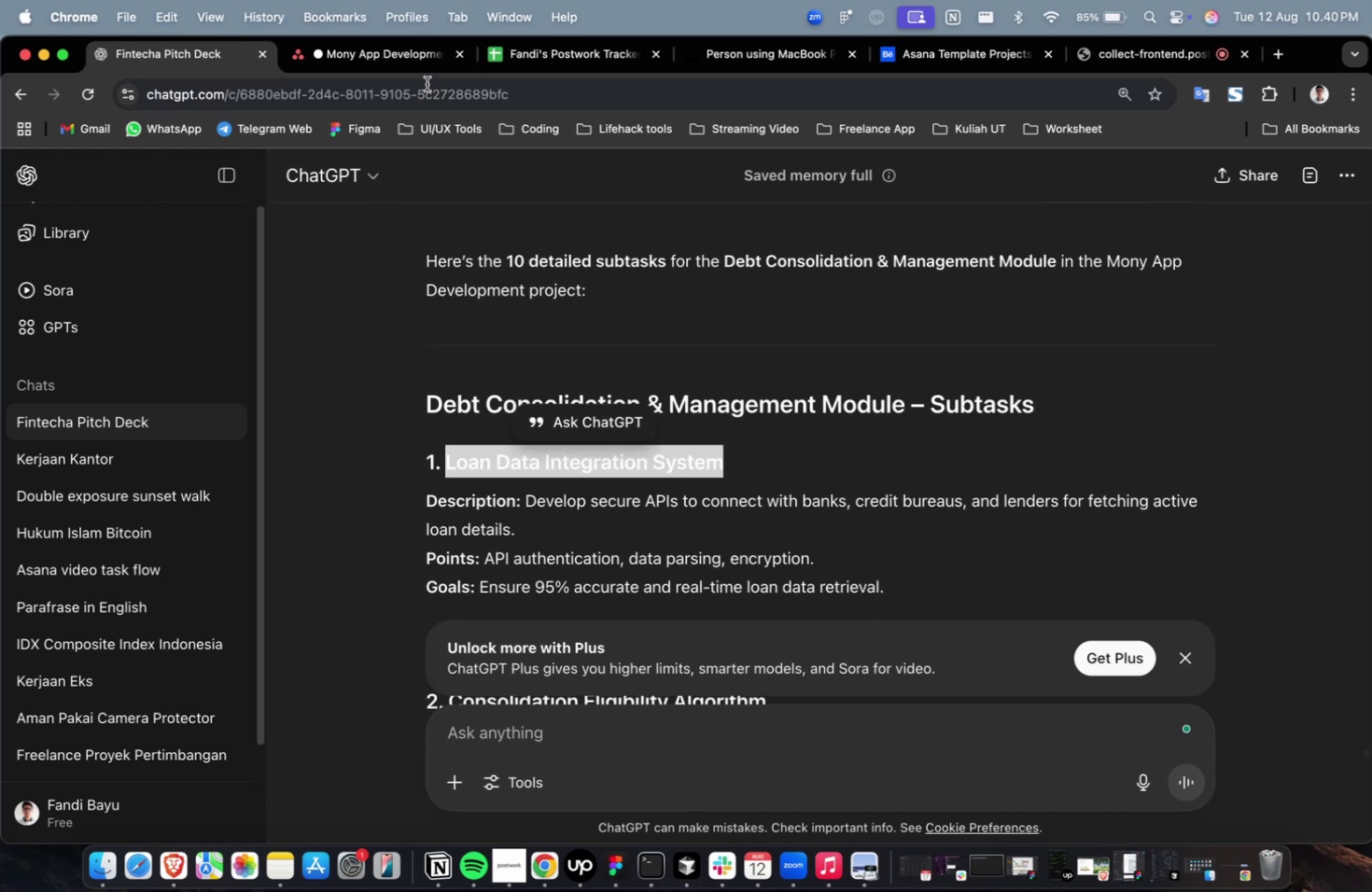 
key(Meta+C)
 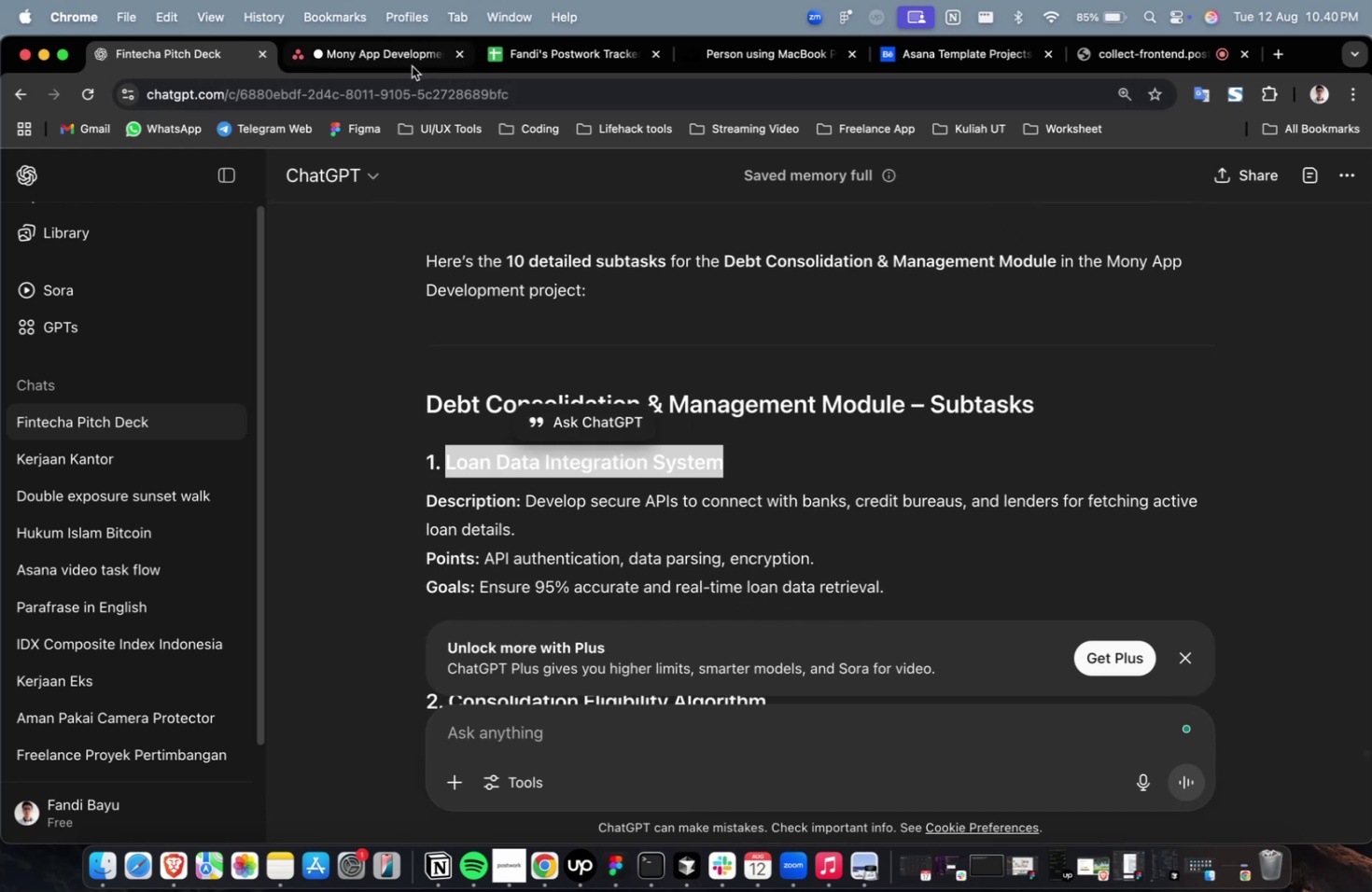 
left_click([412, 66])
 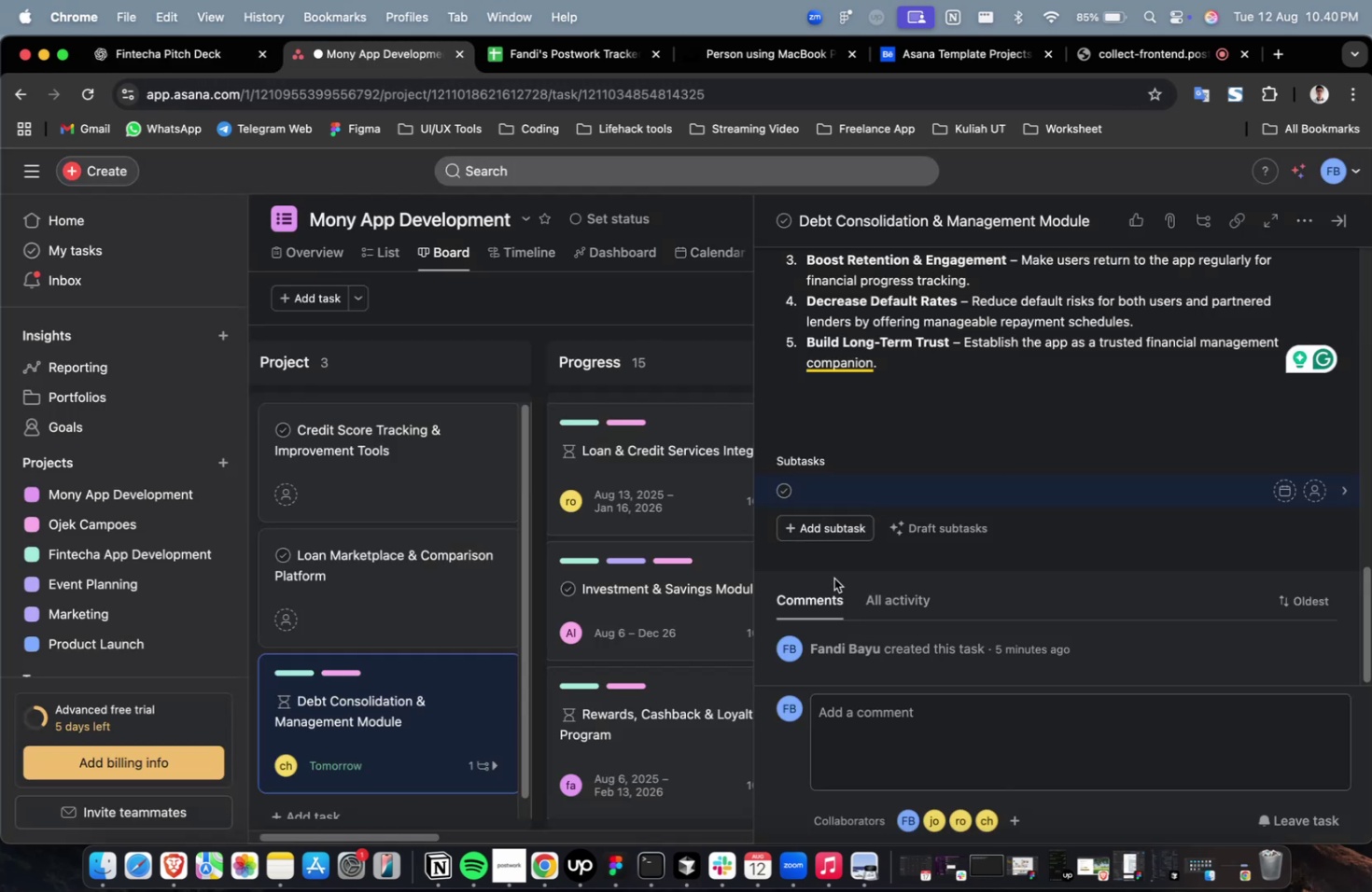 
key(Meta+CommandLeft)
 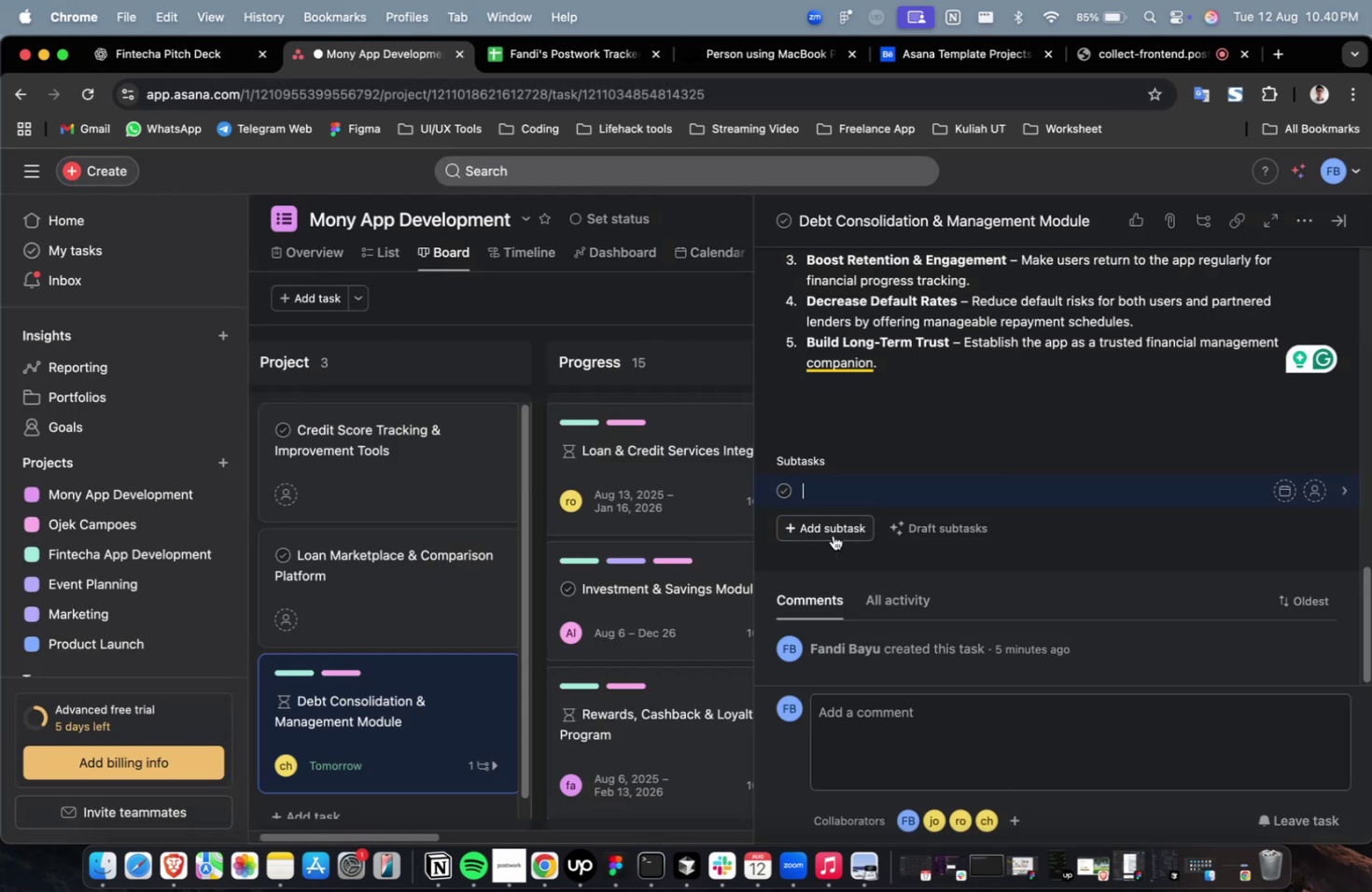 
key(Meta+V)
 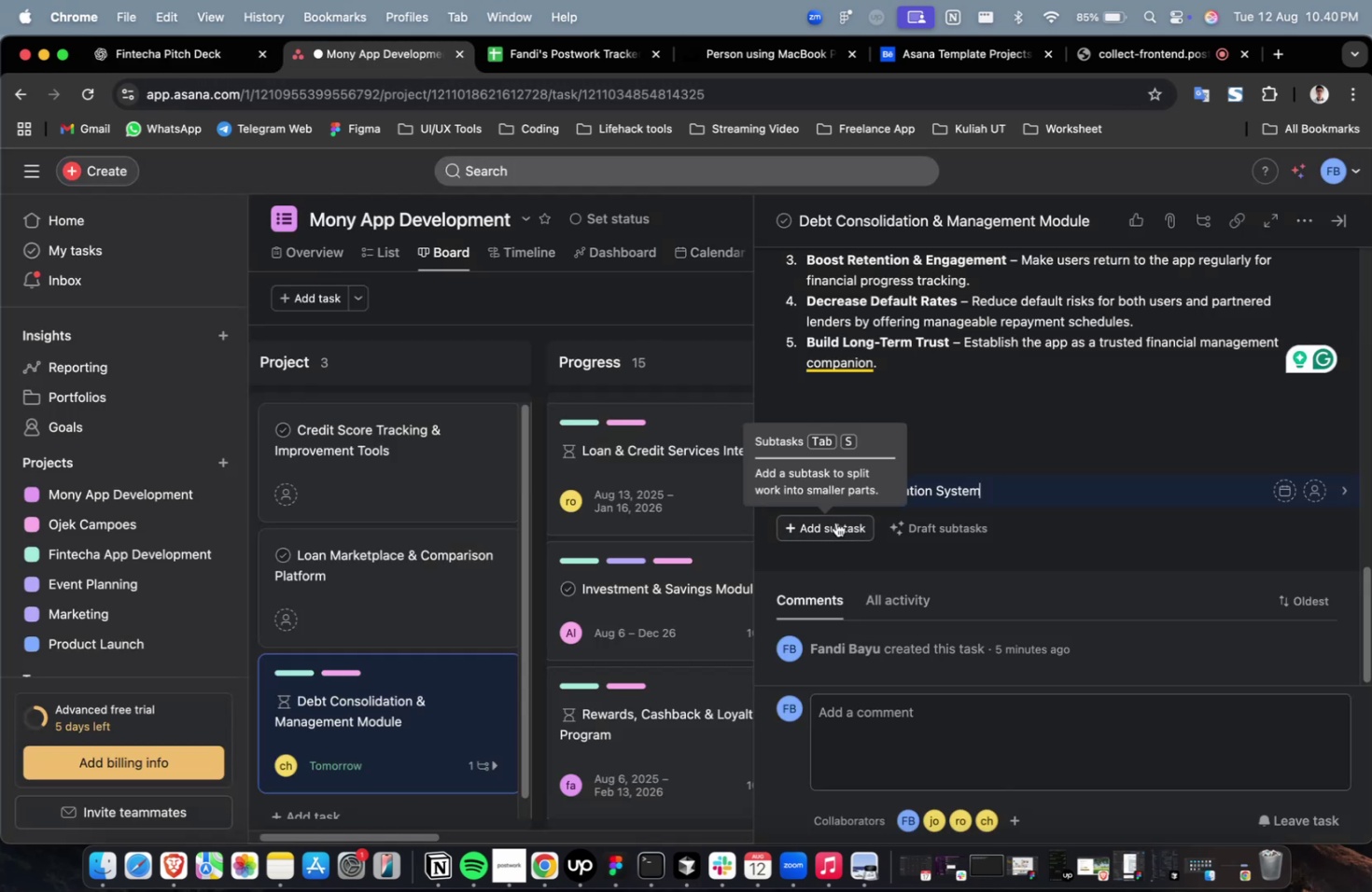 
left_click([835, 522])
 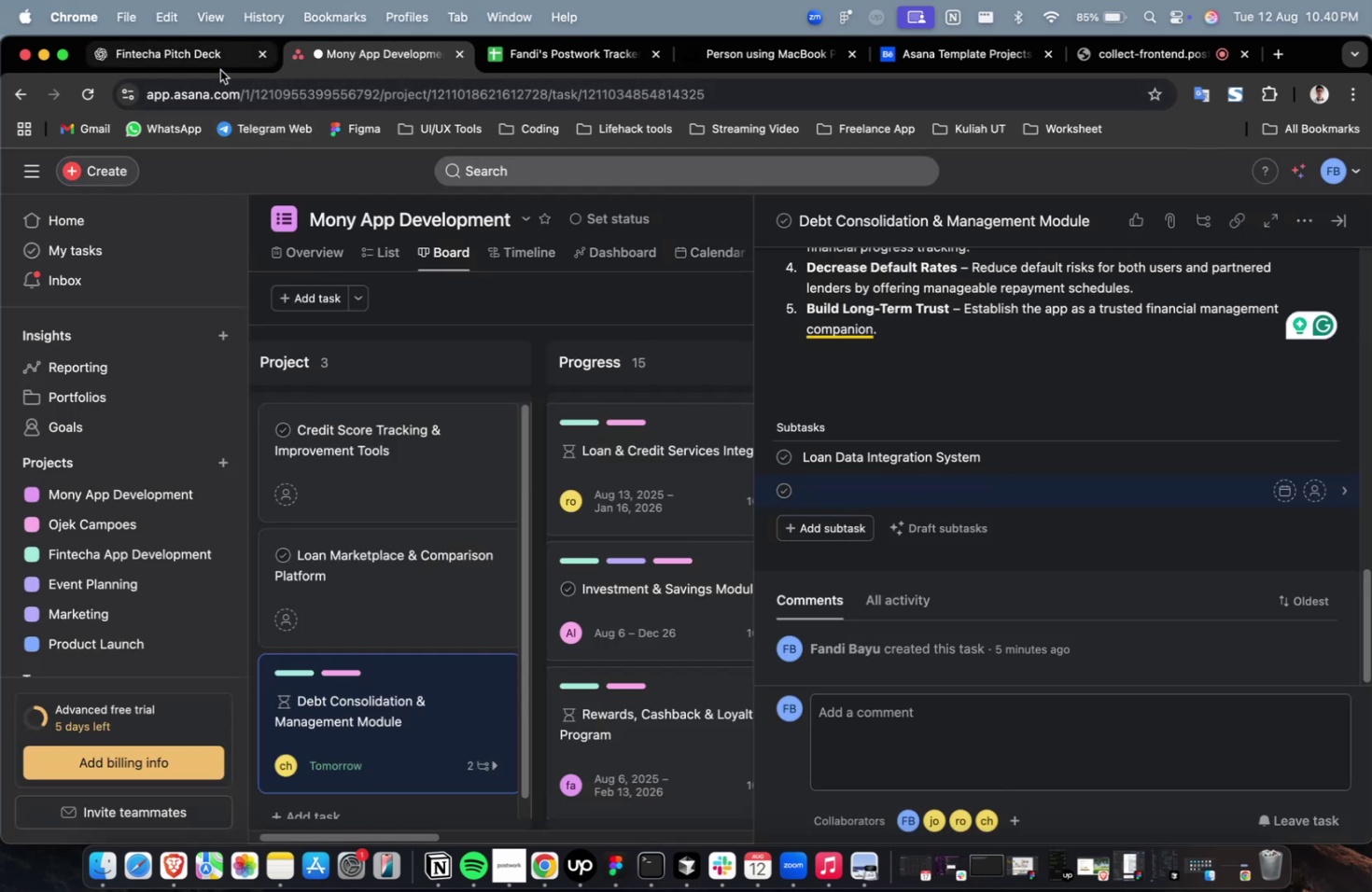 
scroll: coordinate [460, 315], scroll_direction: down, amount: 7.0
 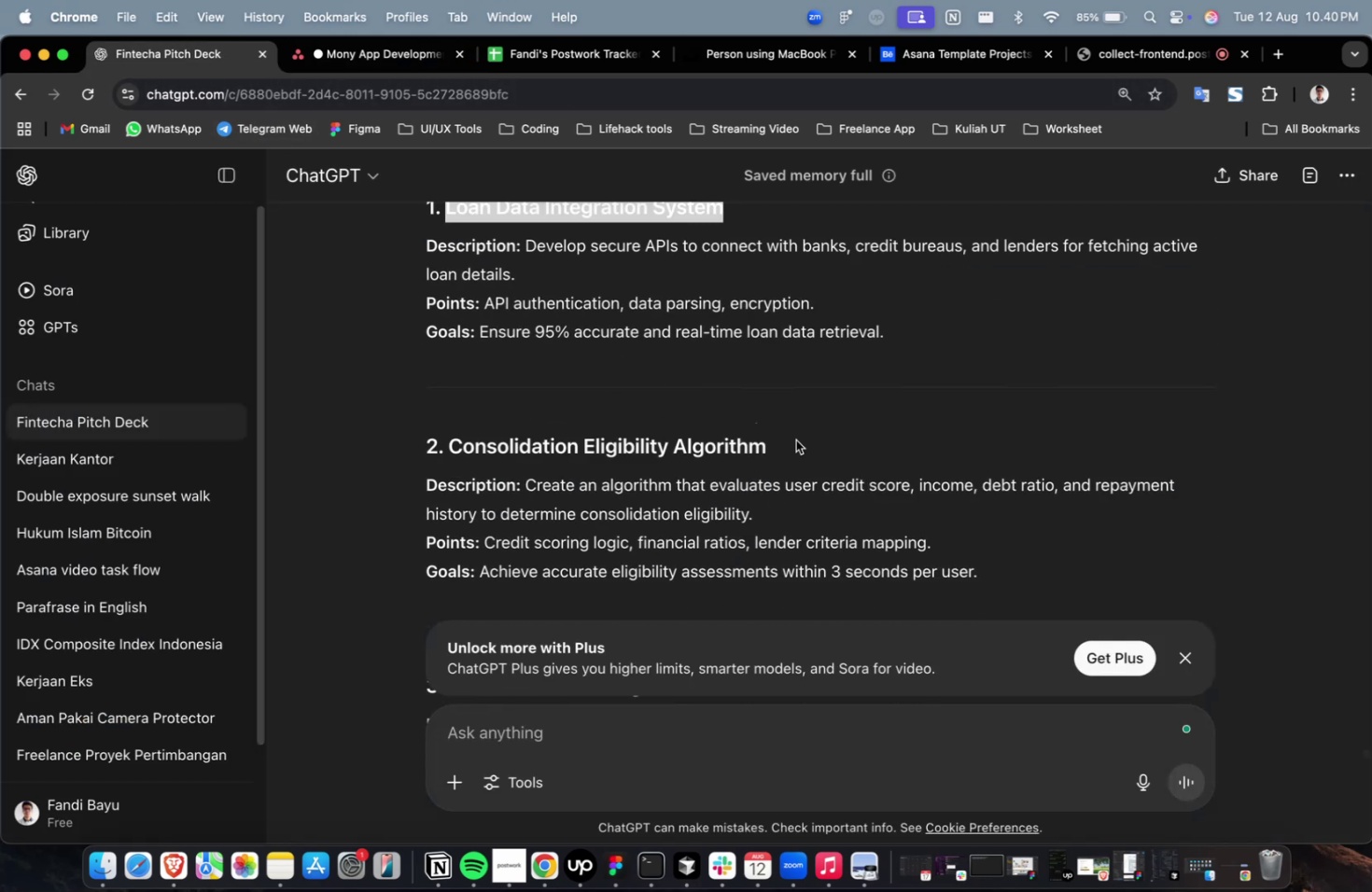 
left_click_drag(start_coordinate=[793, 447], to_coordinate=[444, 457])
 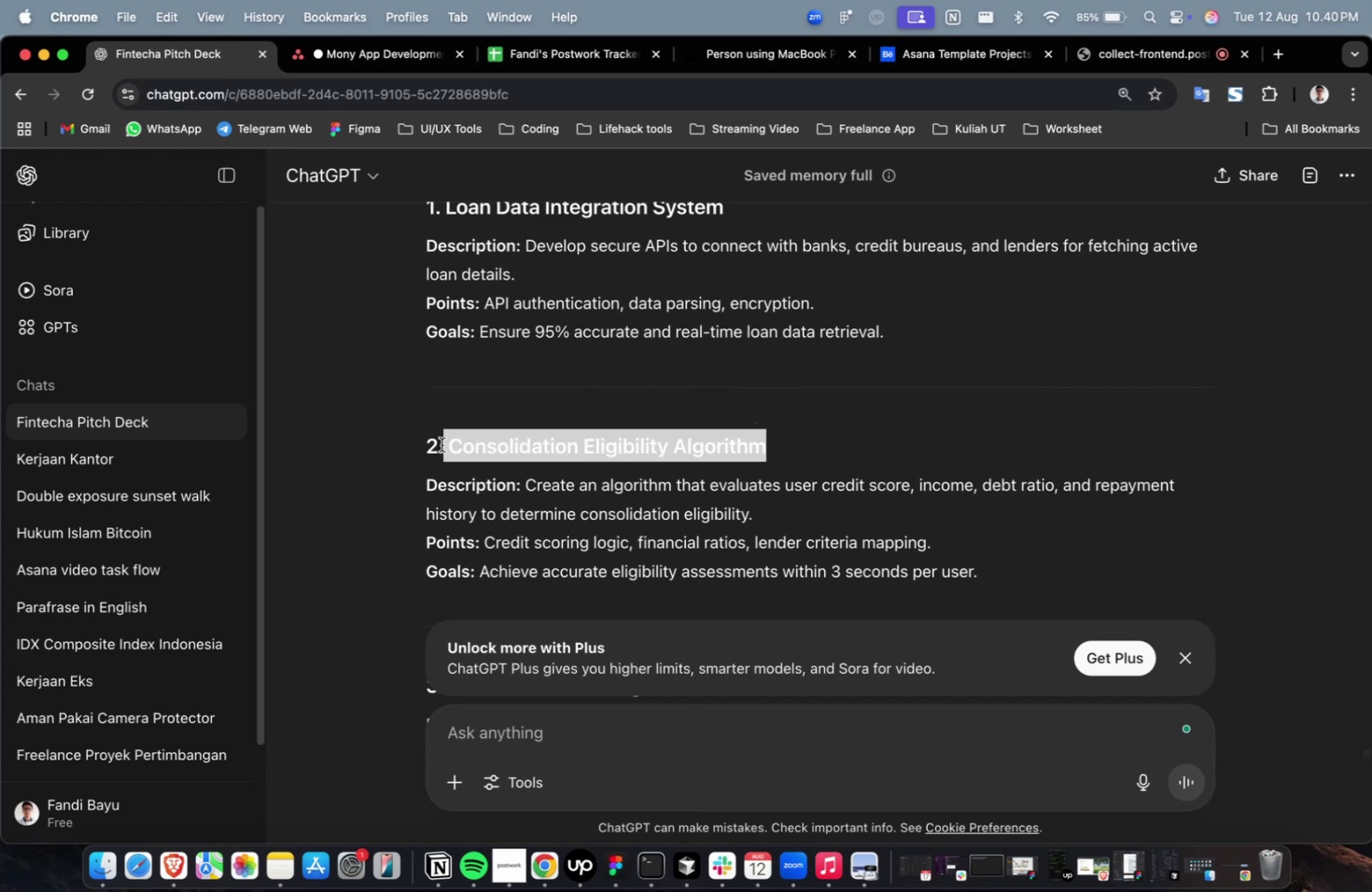 
key(Meta+CommandLeft)
 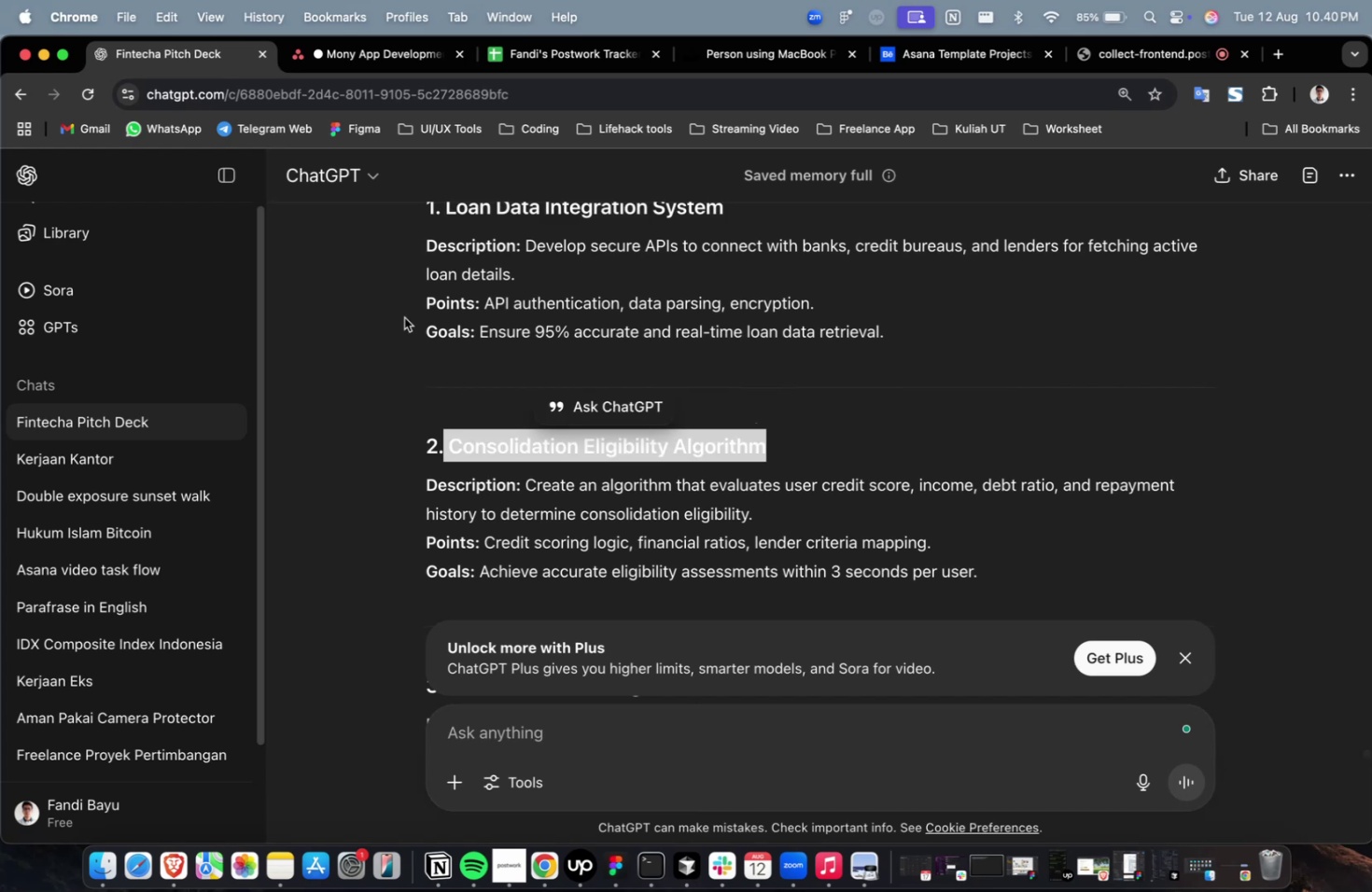 
key(Meta+C)
 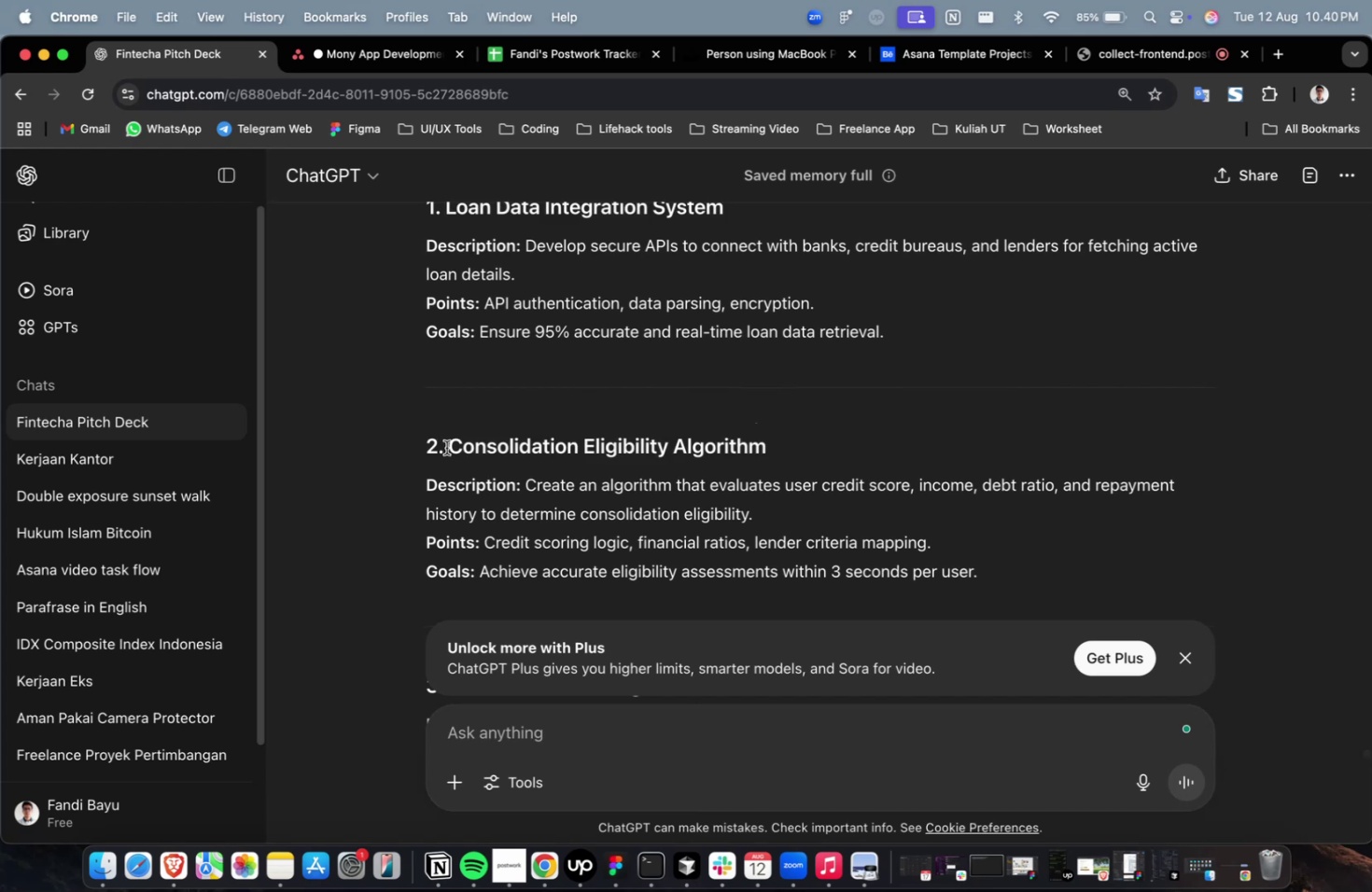 
left_click_drag(start_coordinate=[447, 445], to_coordinate=[840, 452])
 